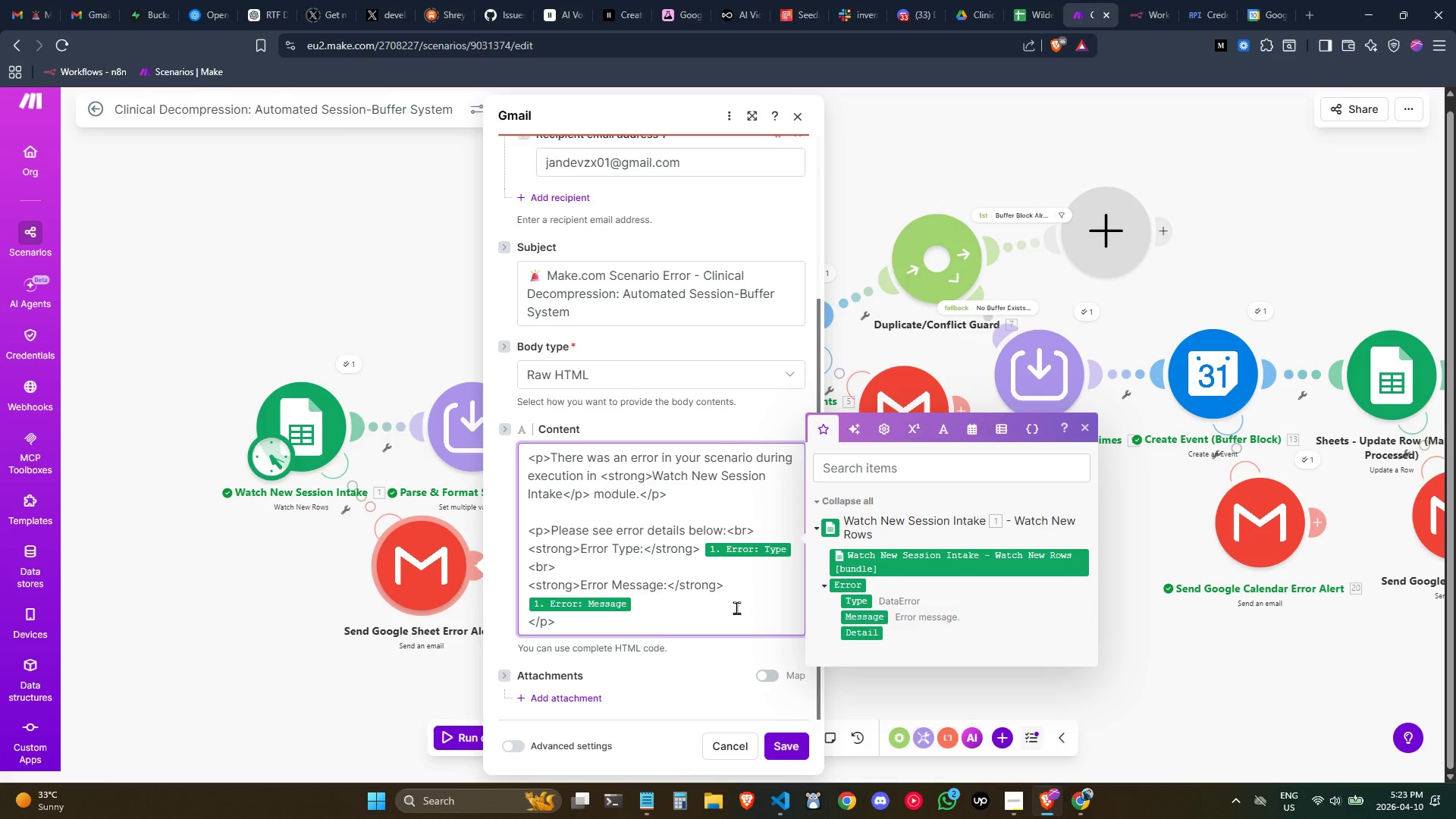 
wait(6.58)
 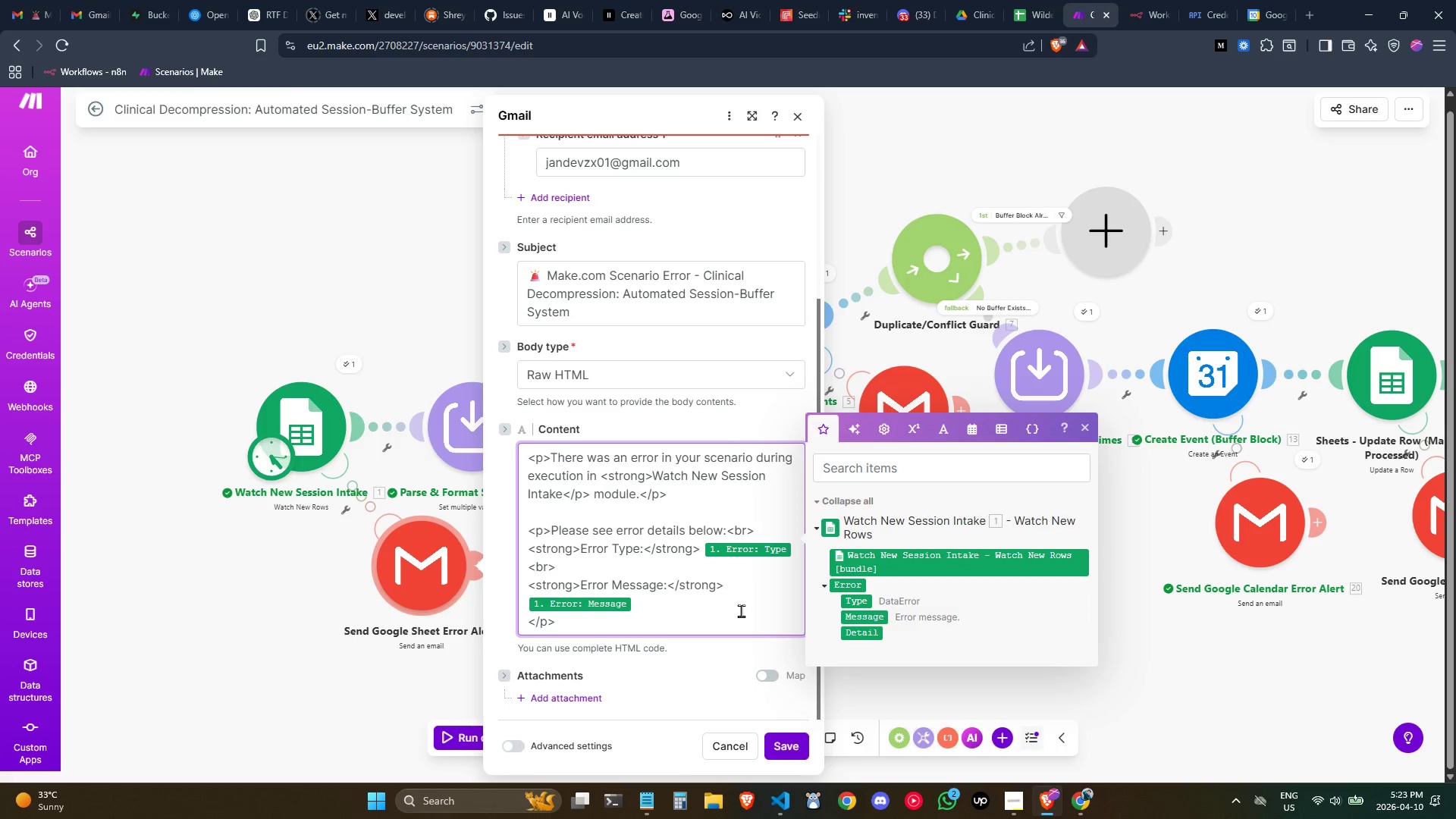 
left_click([778, 747])
 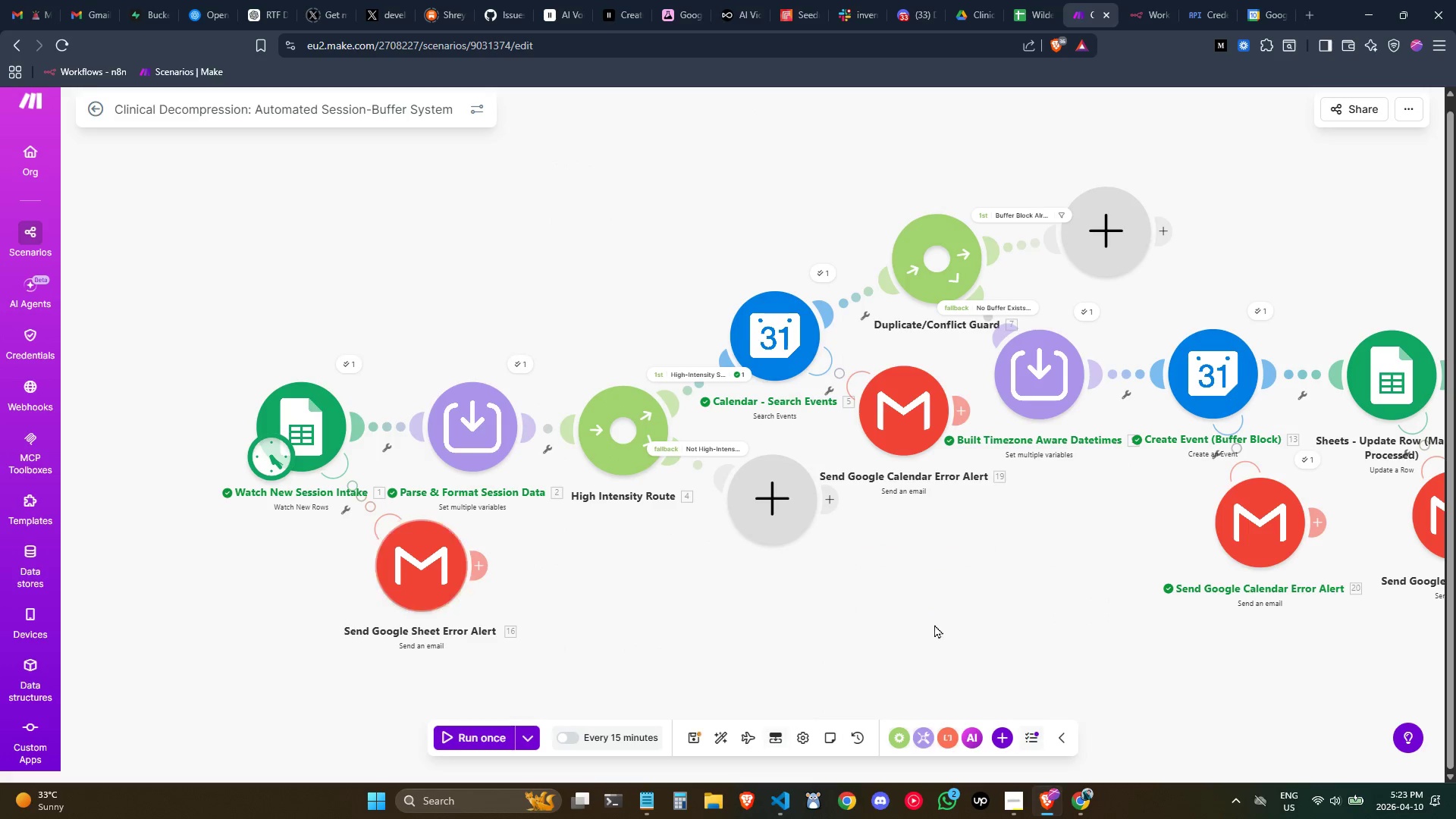 
left_click([956, 617])
 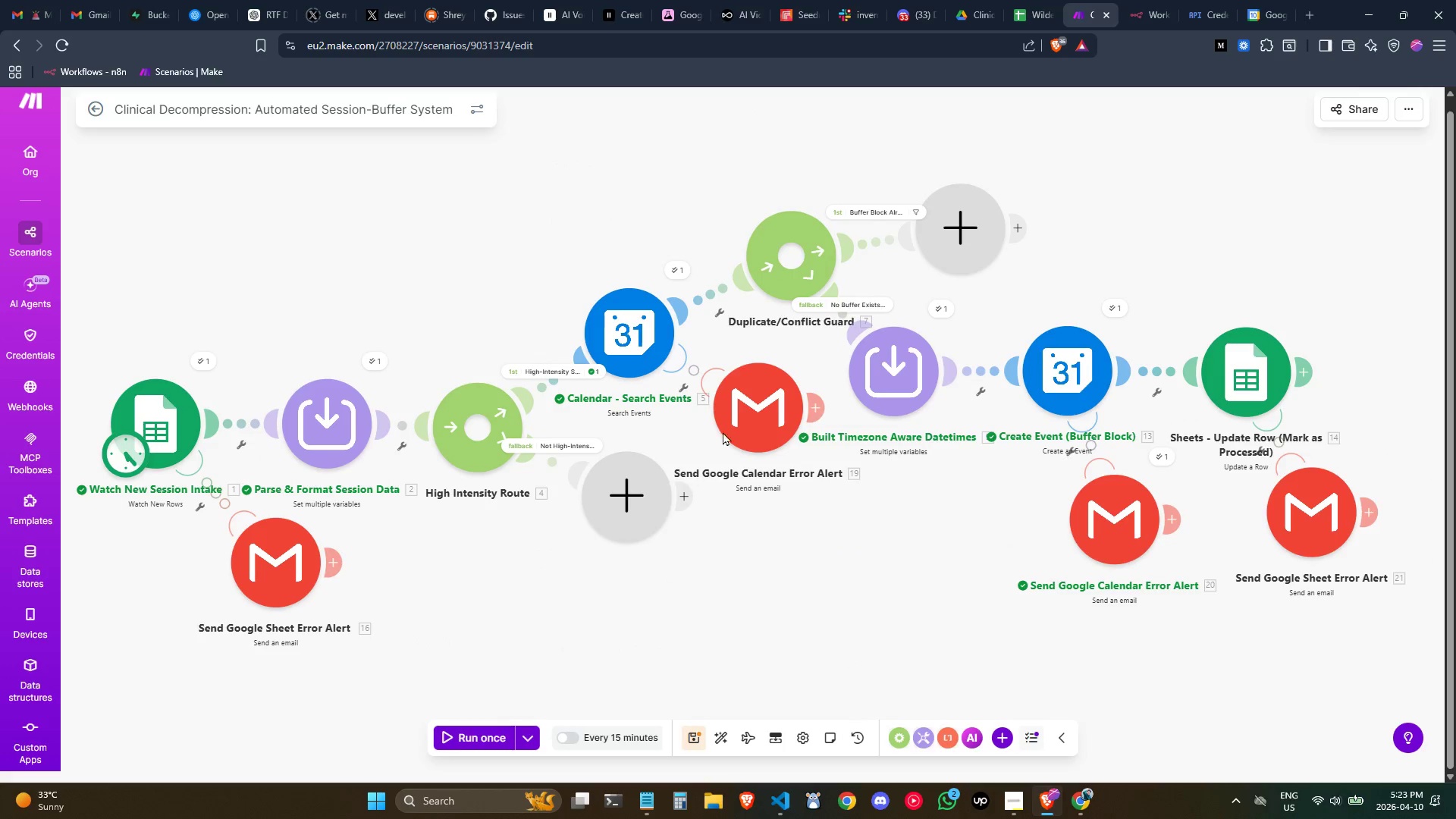 
left_click([738, 416])
 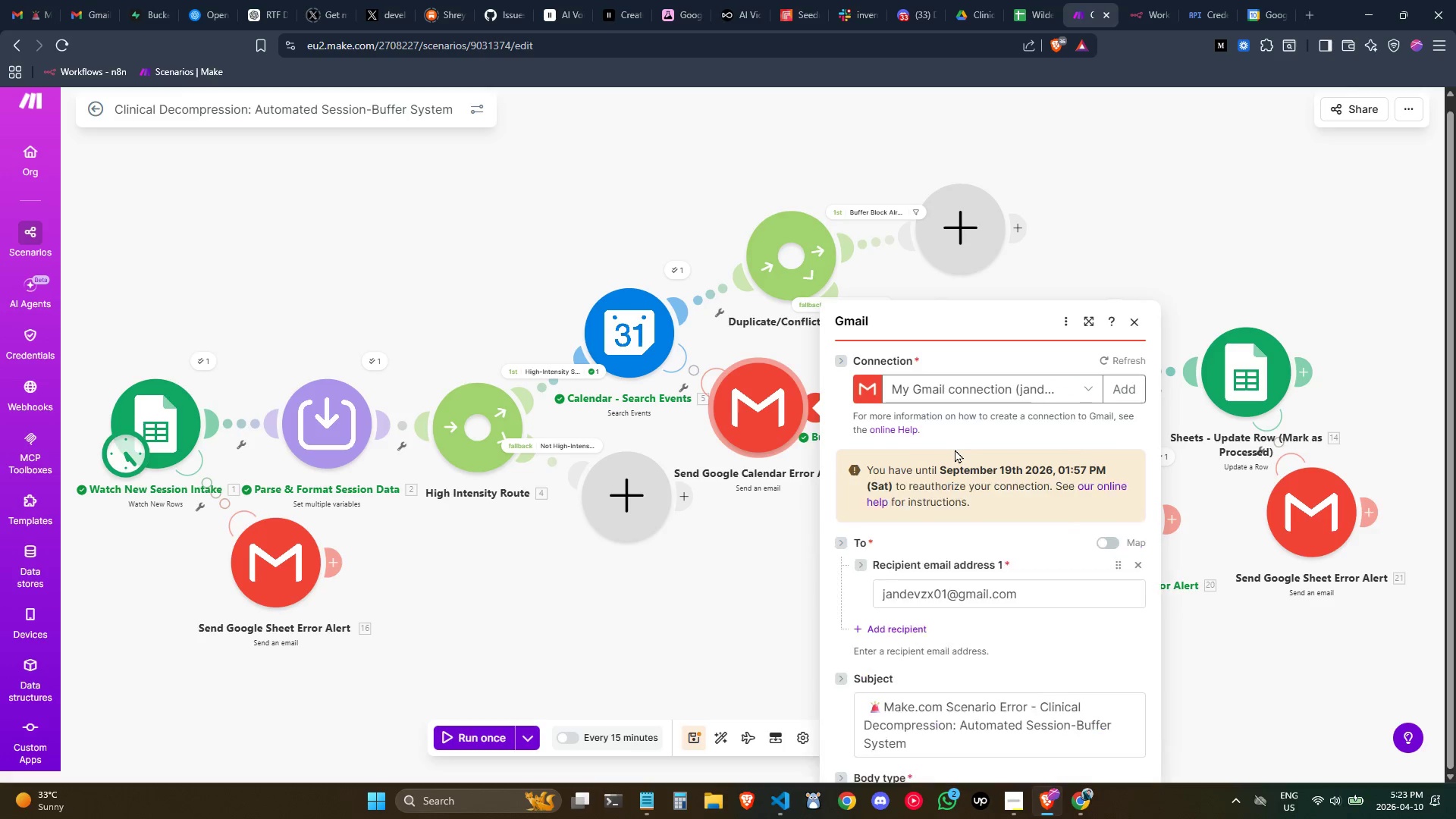 
scroll: coordinate [962, 451], scroll_direction: down, amount: 1.0
 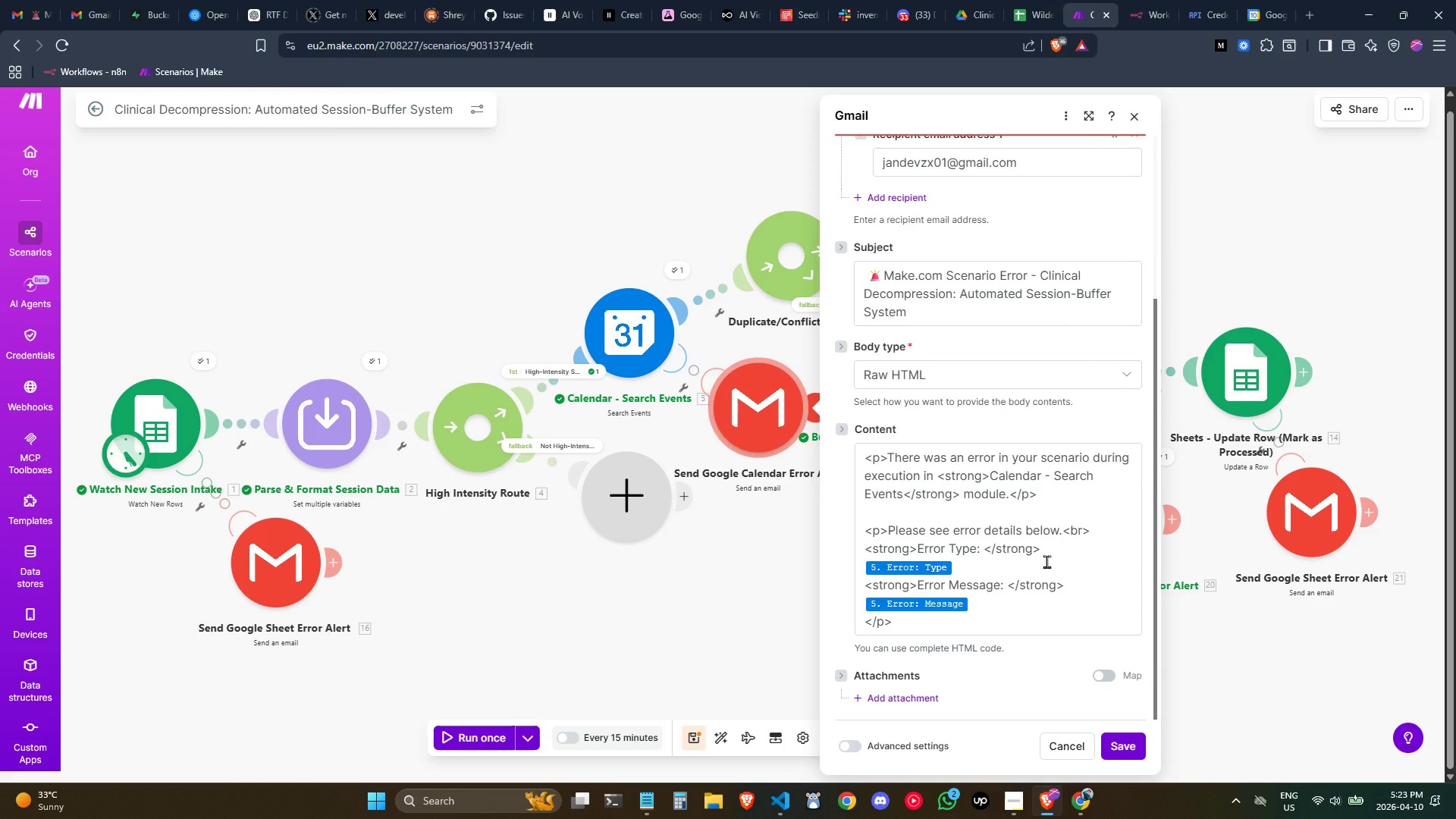 
left_click([1046, 561])
 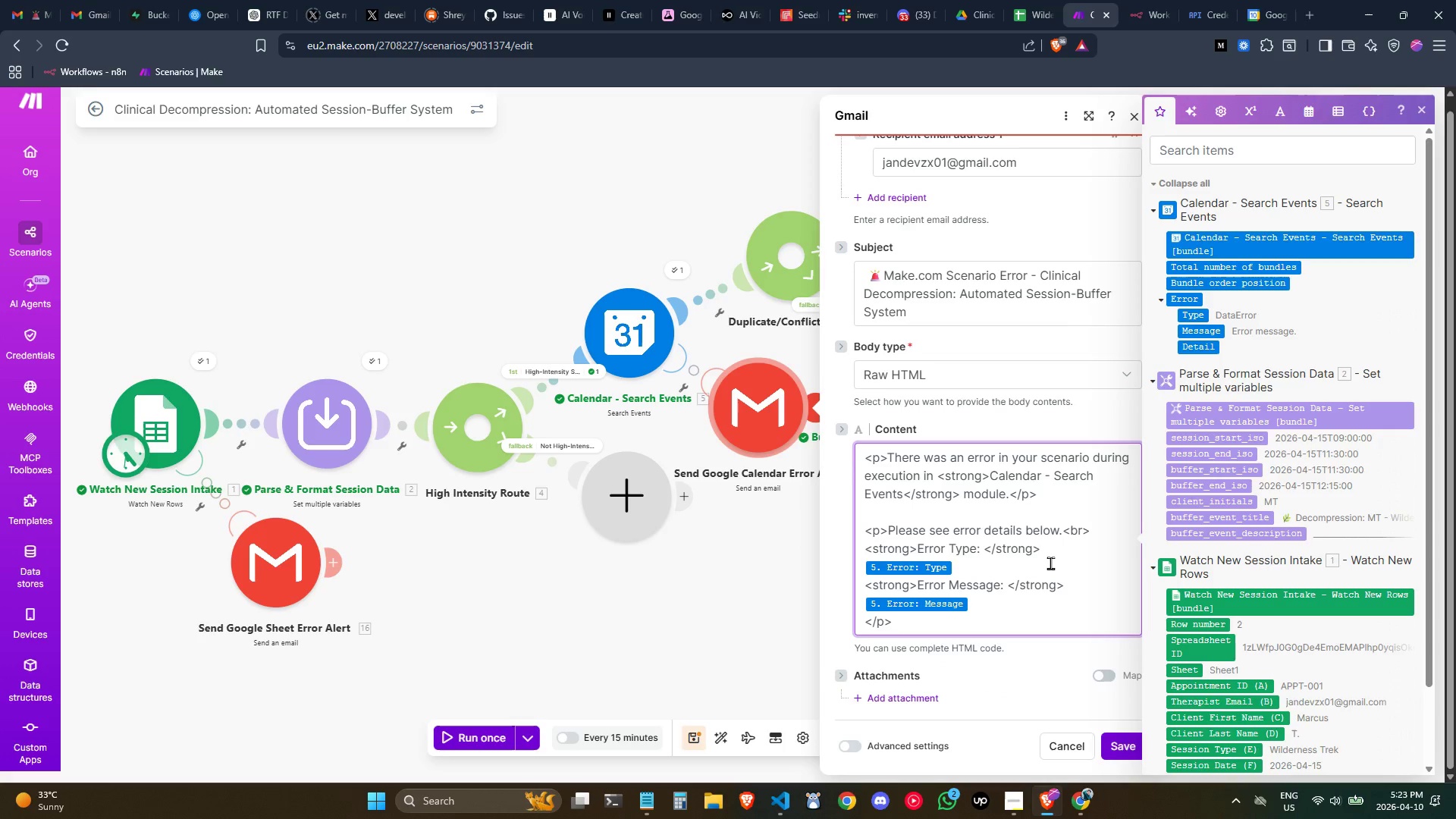 
wait(6.42)
 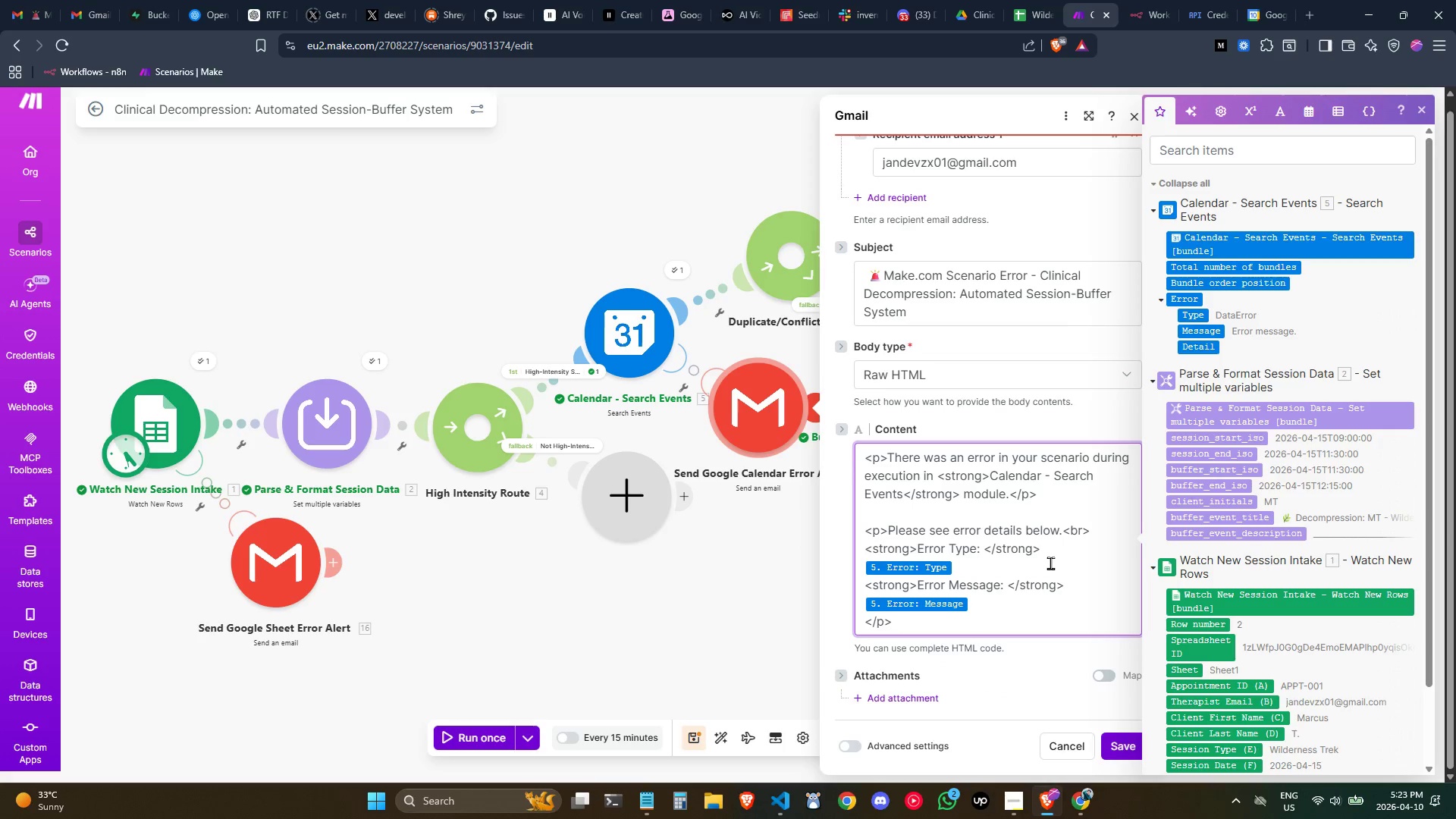 
hold_key(key=ShiftLeft, duration=0.59)
 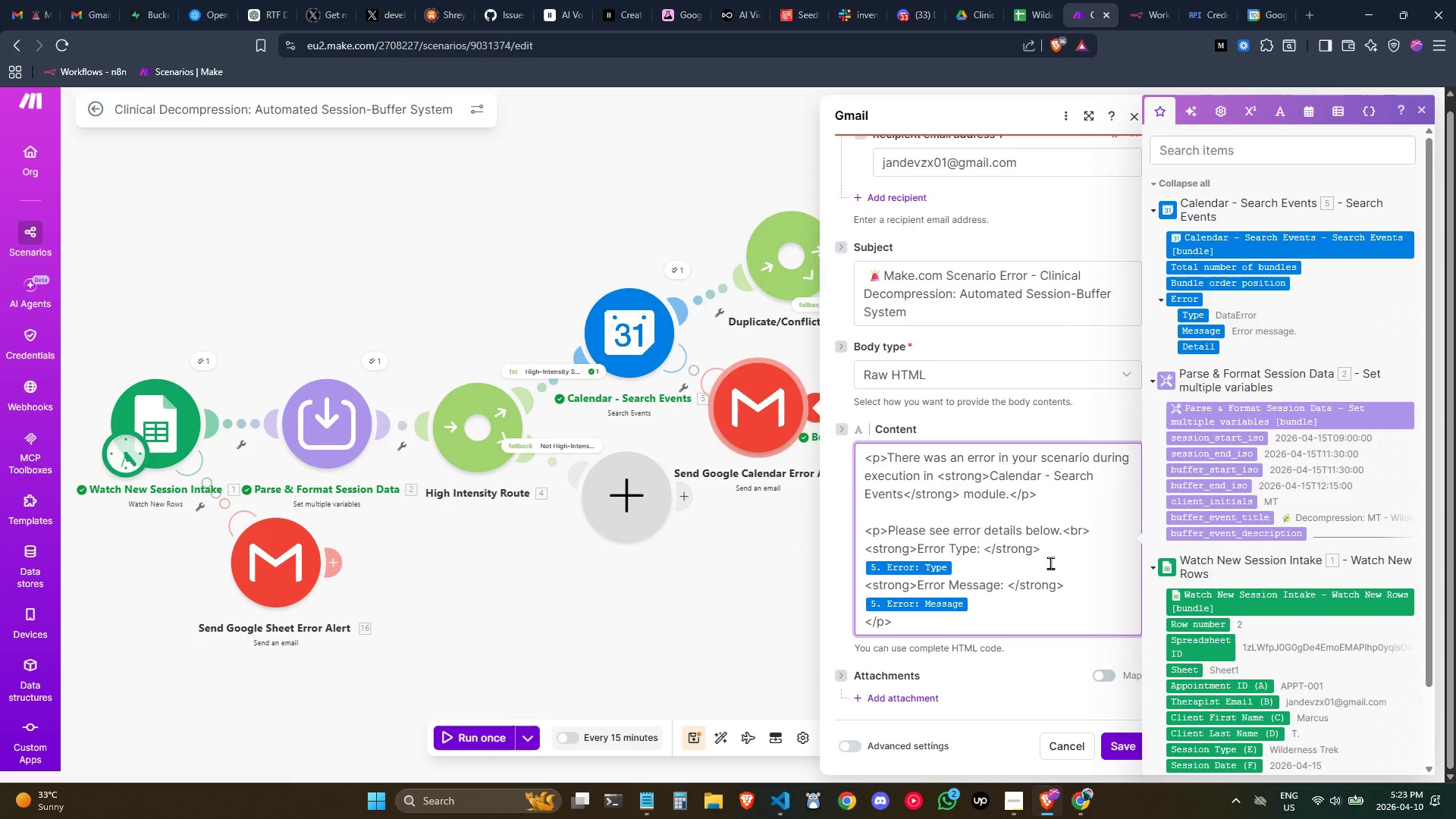 
type(<br>)
 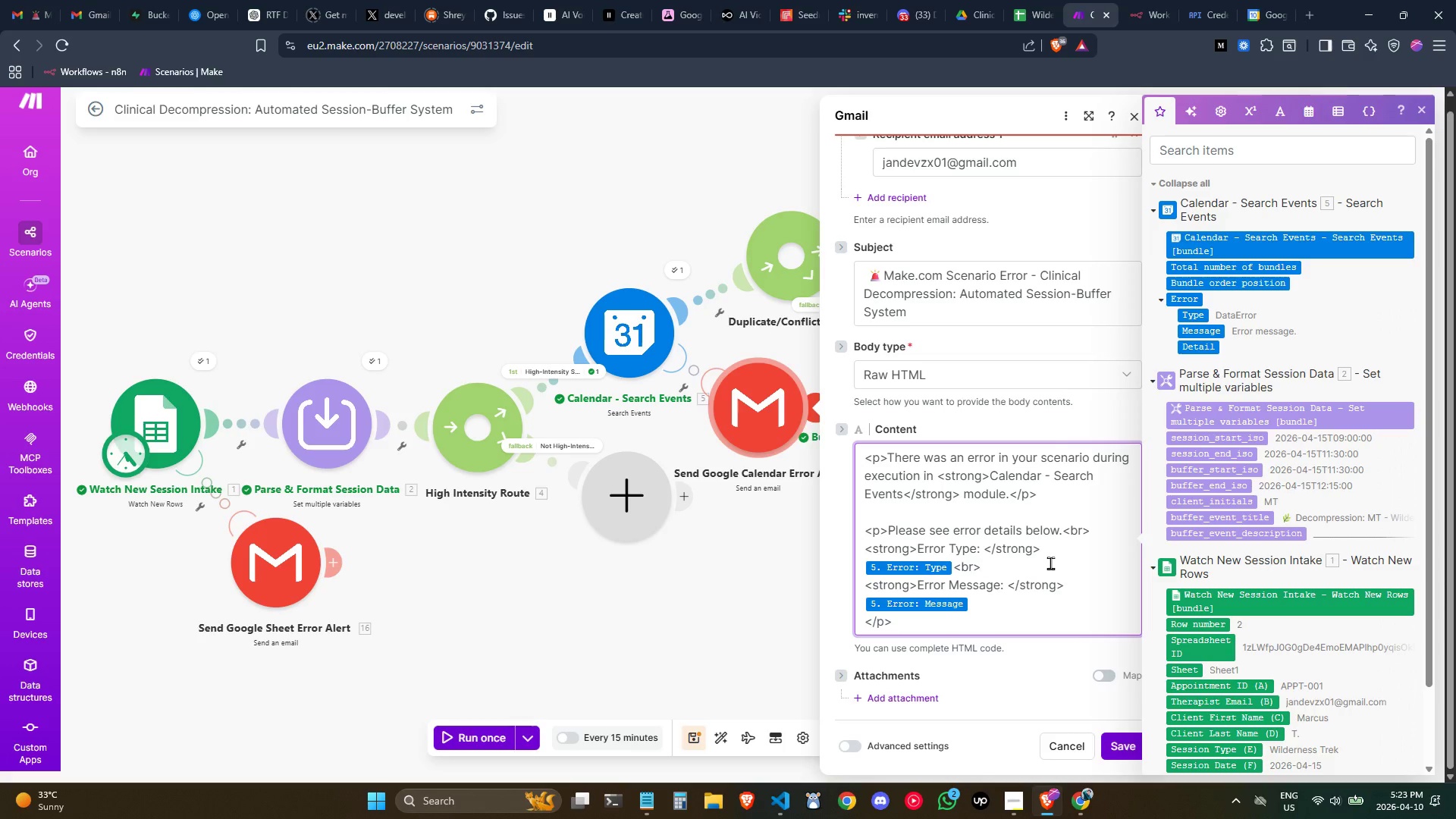 
wait(5.16)
 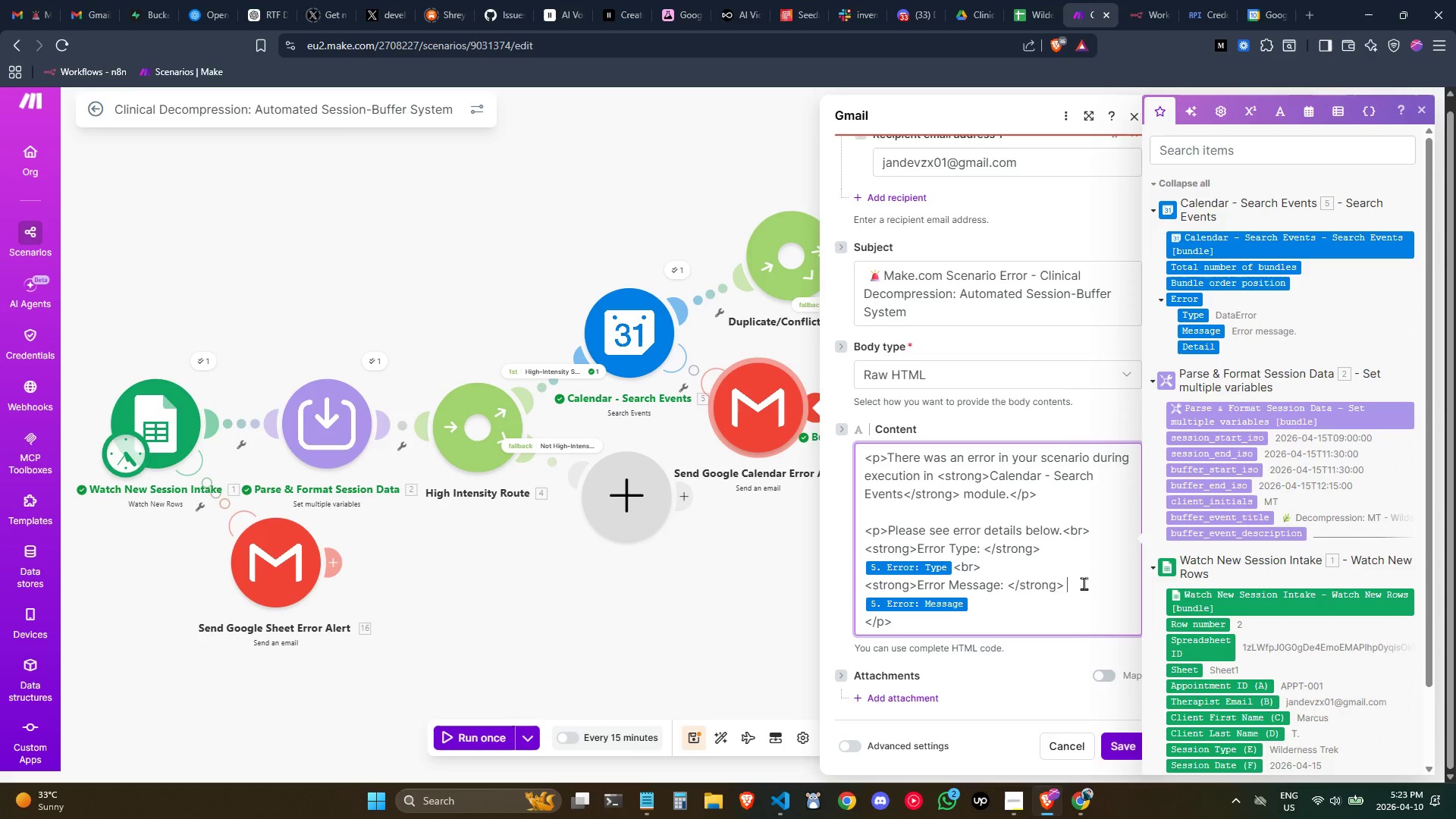 
double_click([996, 607])
 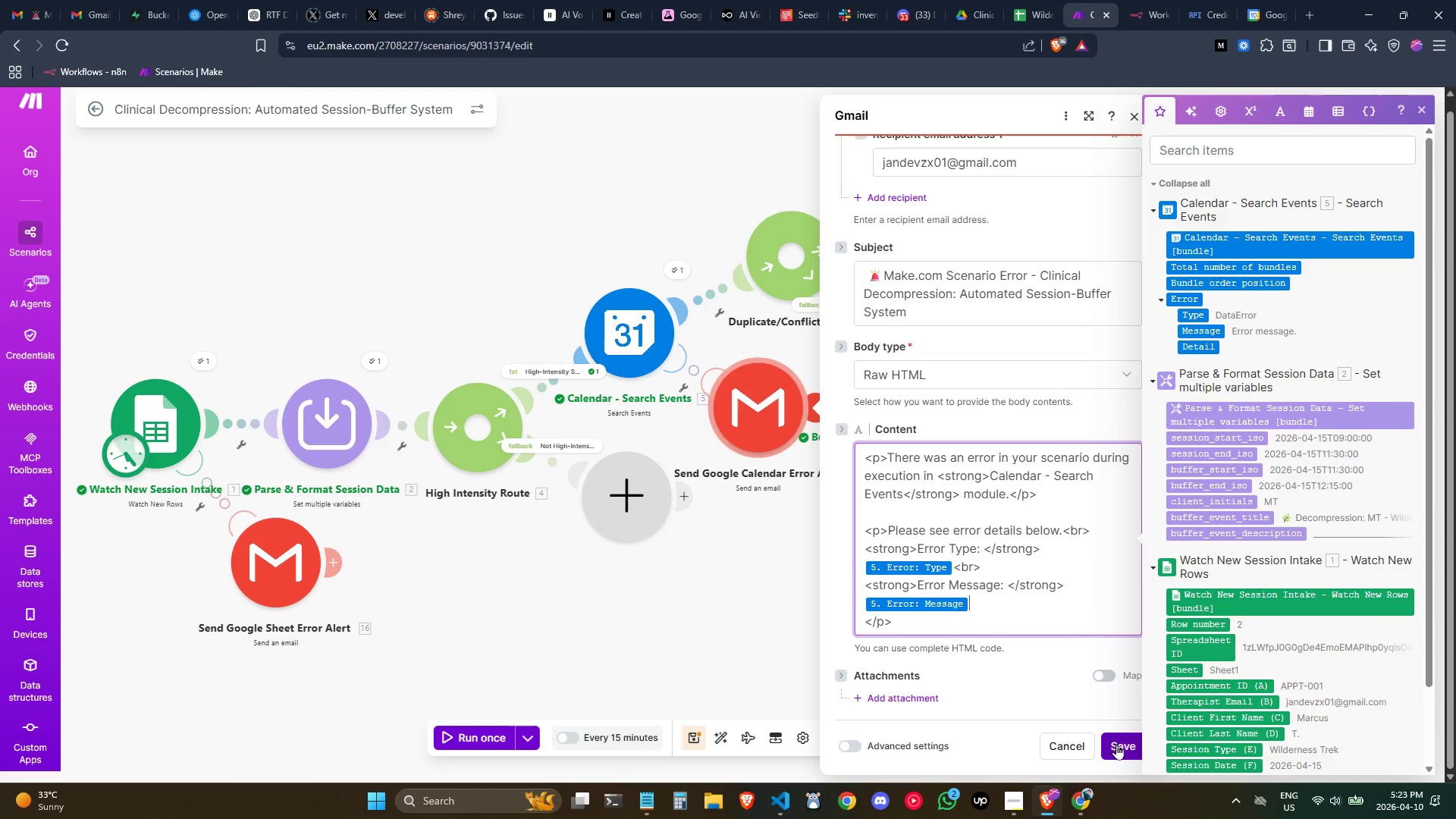 
left_click([1116, 744])
 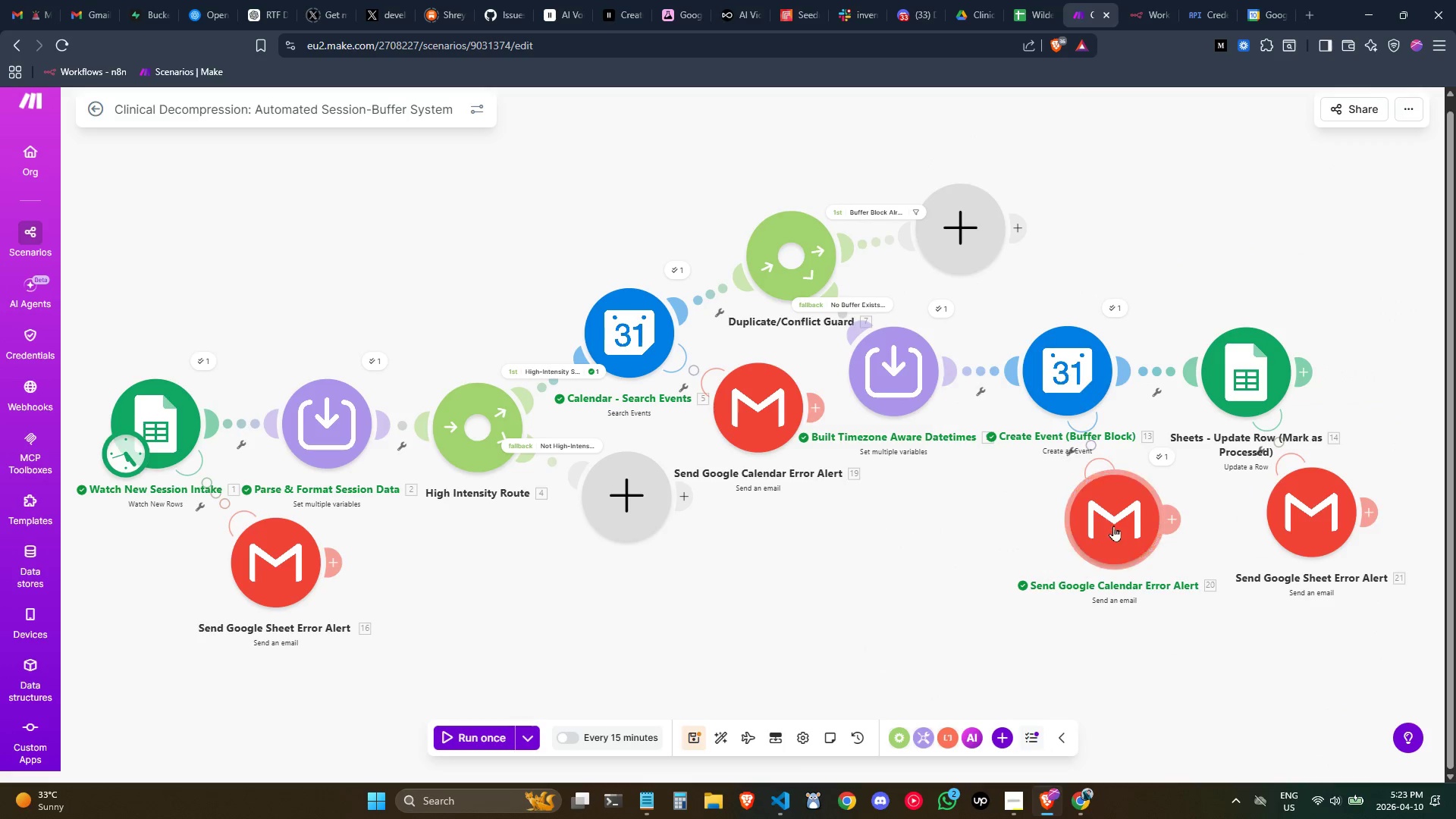 
left_click([1113, 525])
 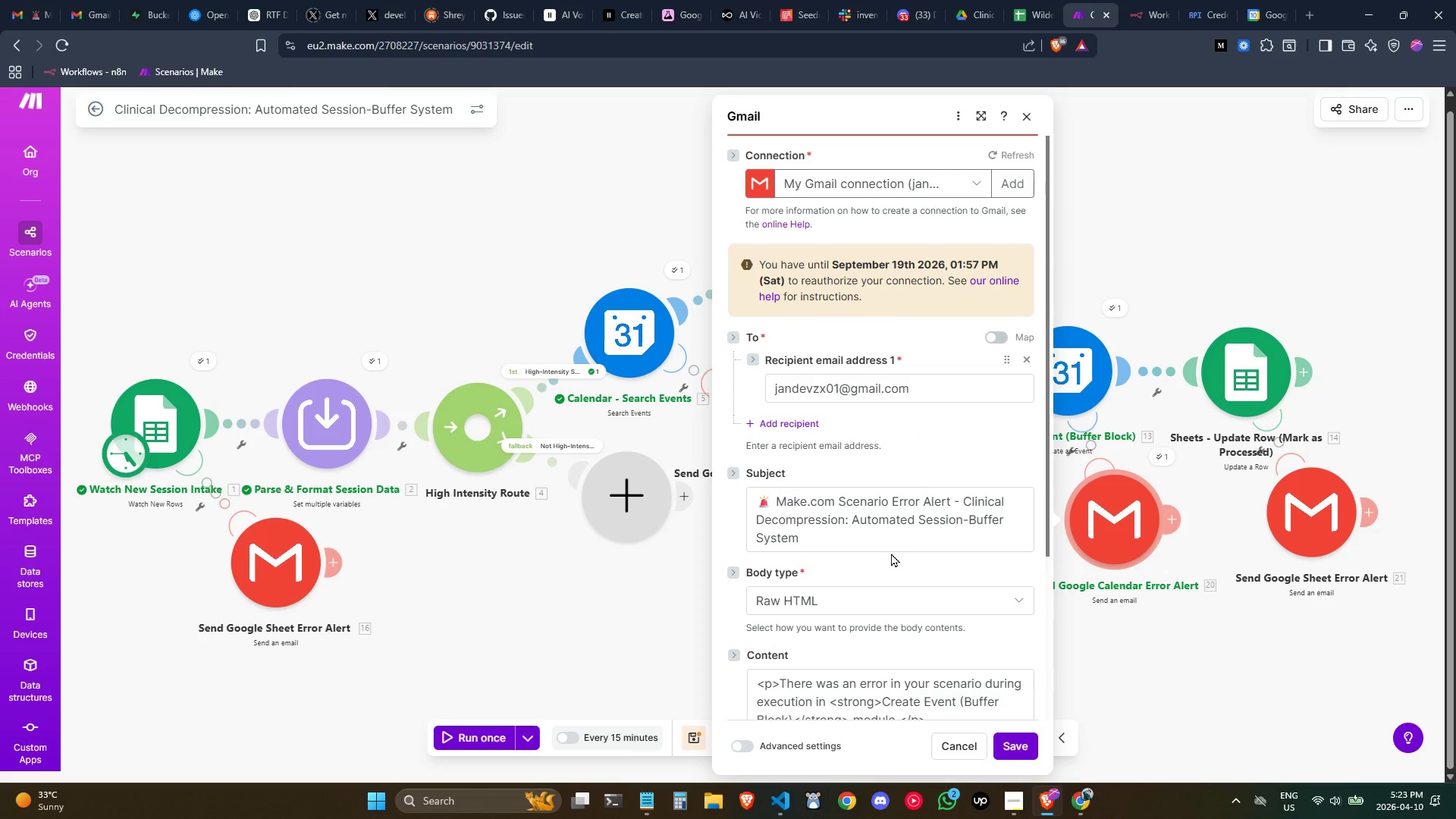 
scroll: coordinate [885, 580], scroll_direction: down, amount: 2.0
 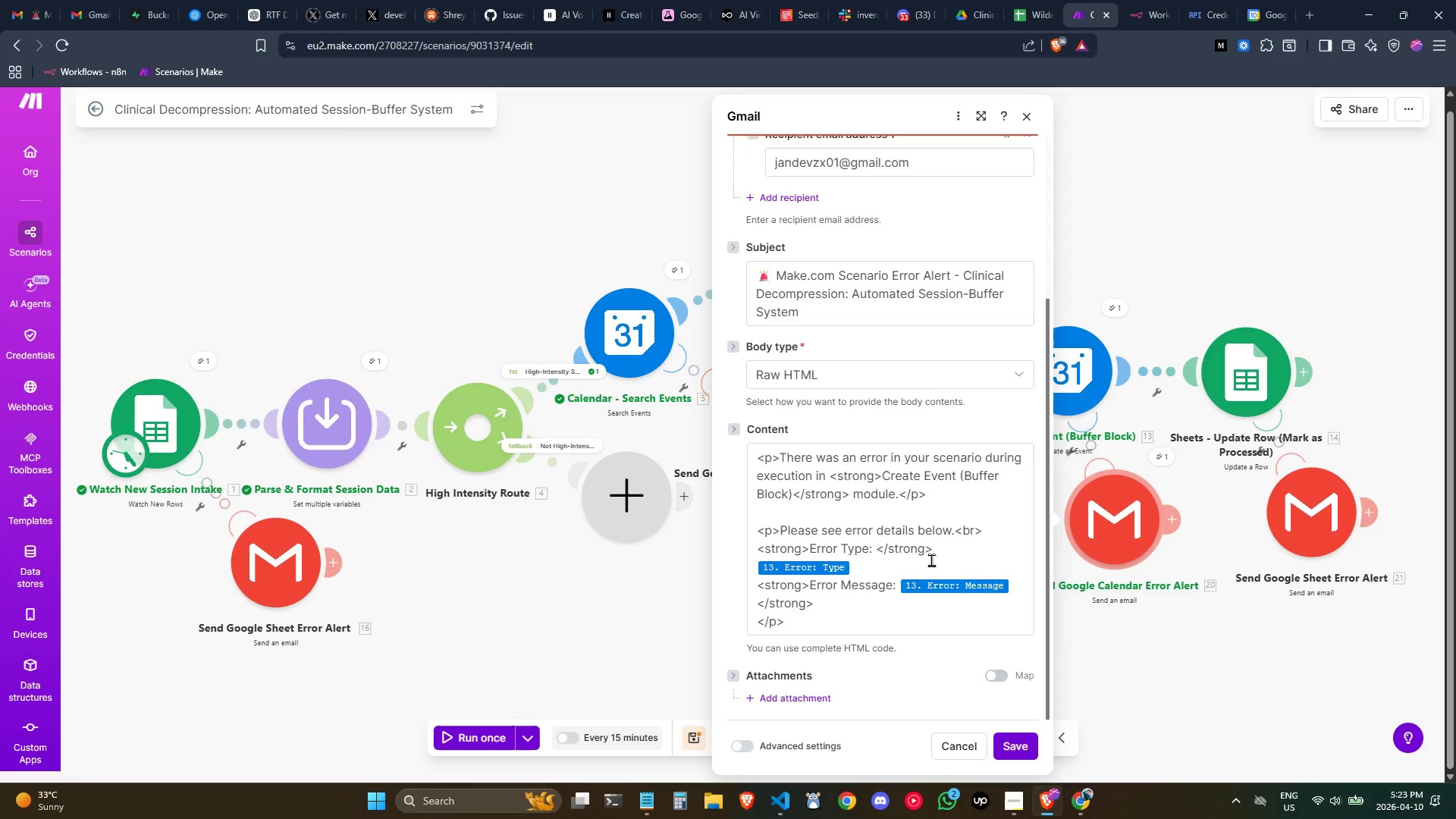 
left_click([954, 548])
 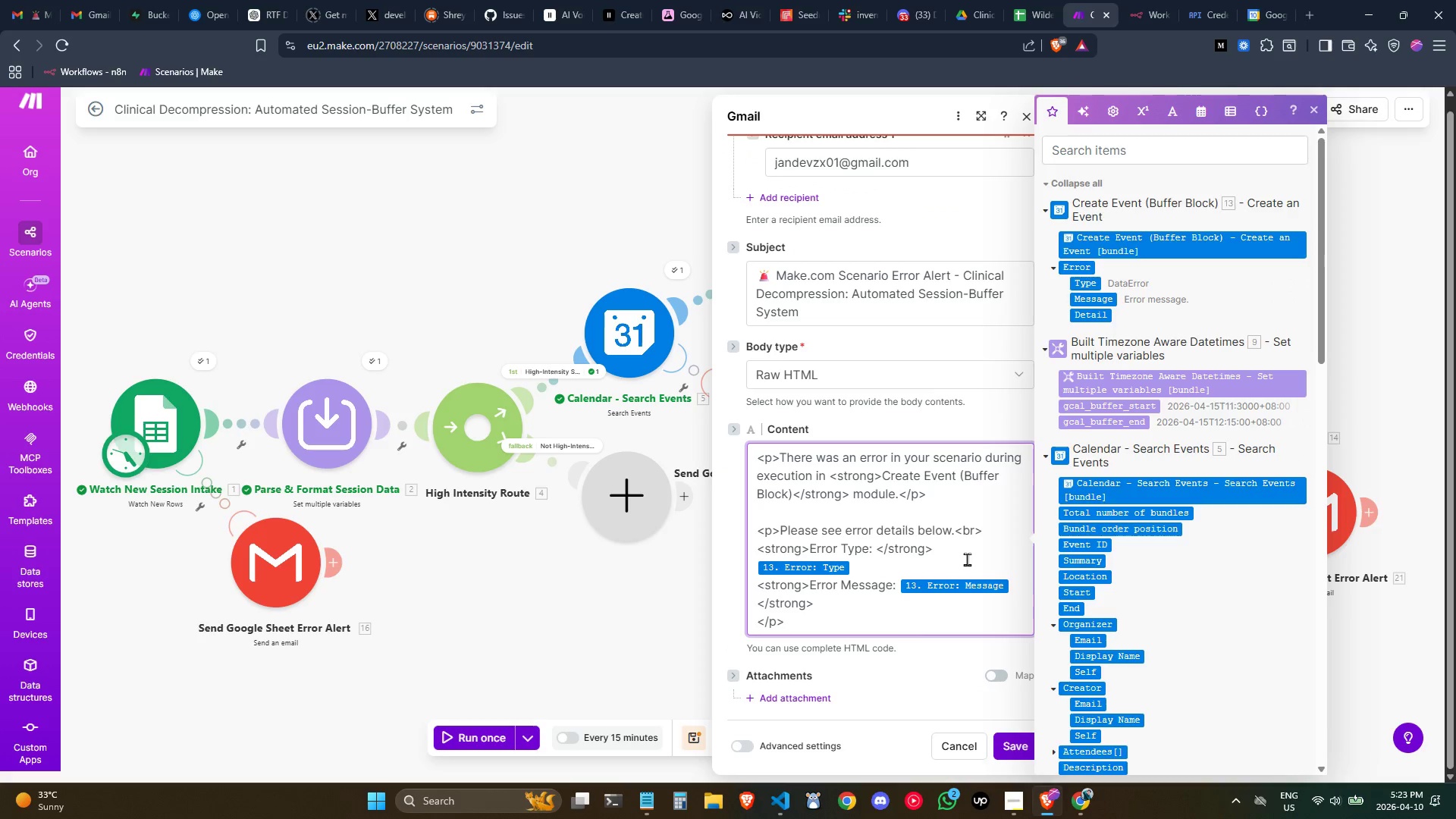 
left_click([952, 563])
 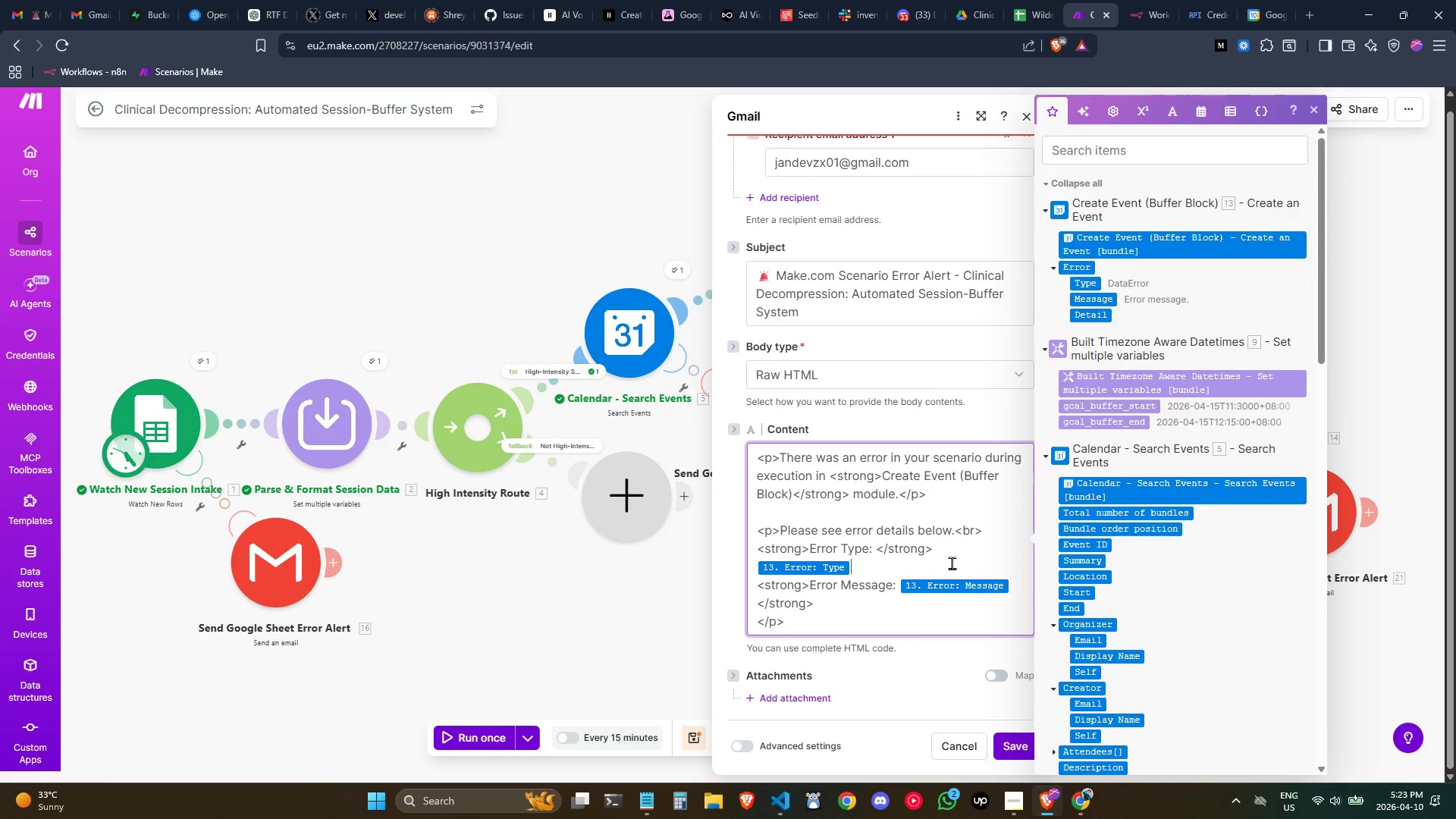 
type(<br>)
 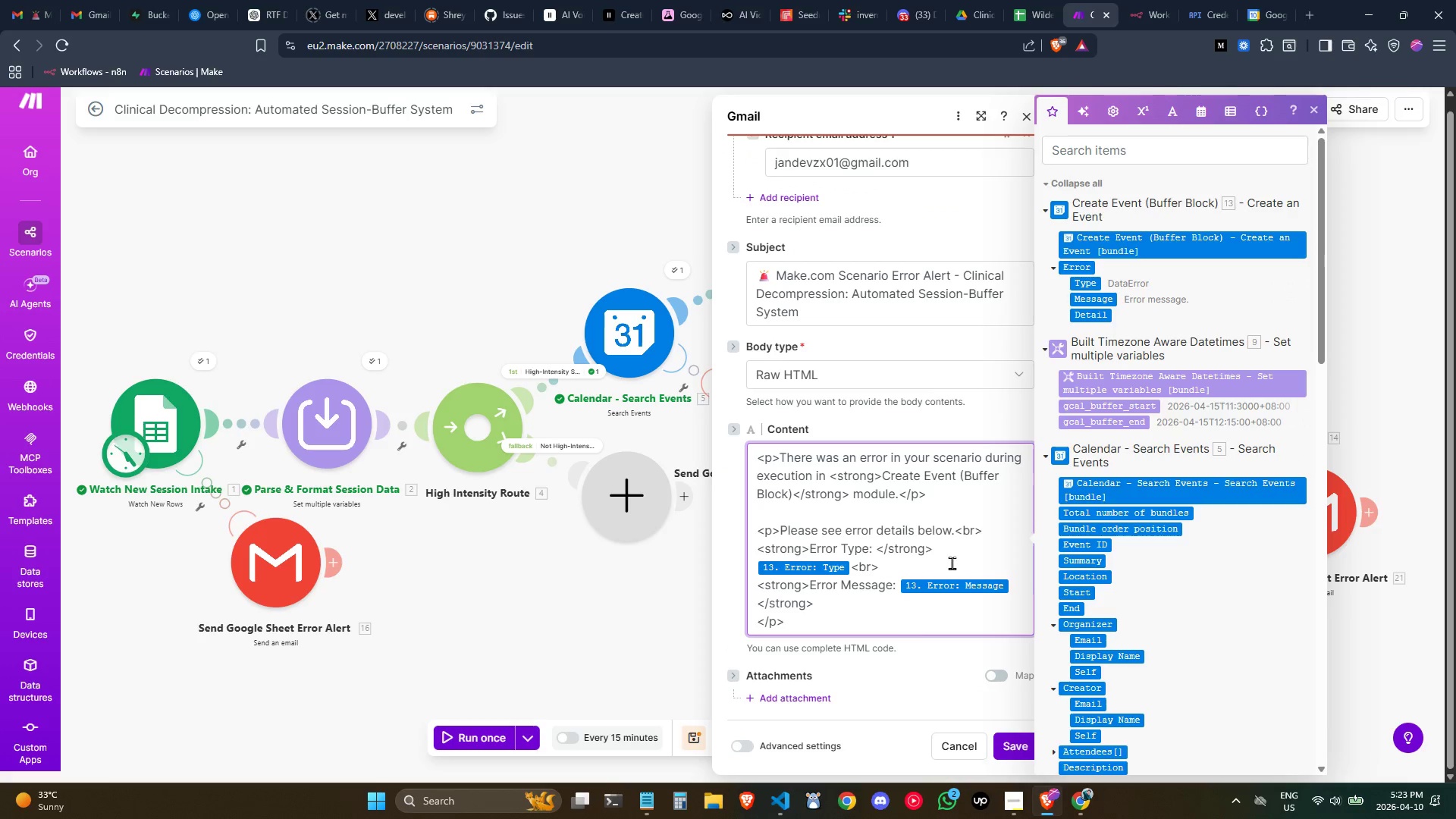 
left_click([1019, 735])
 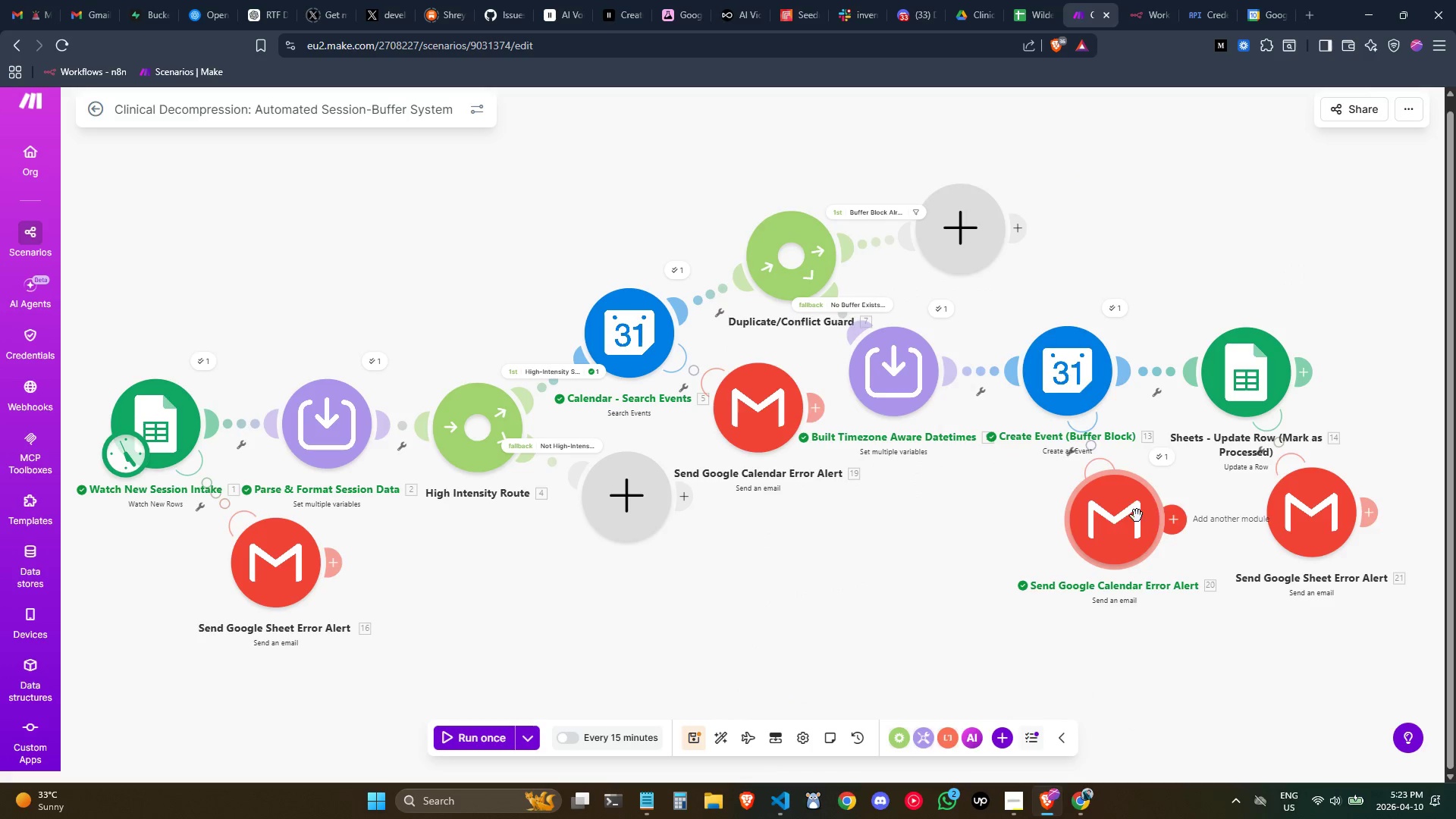 
left_click([1118, 522])
 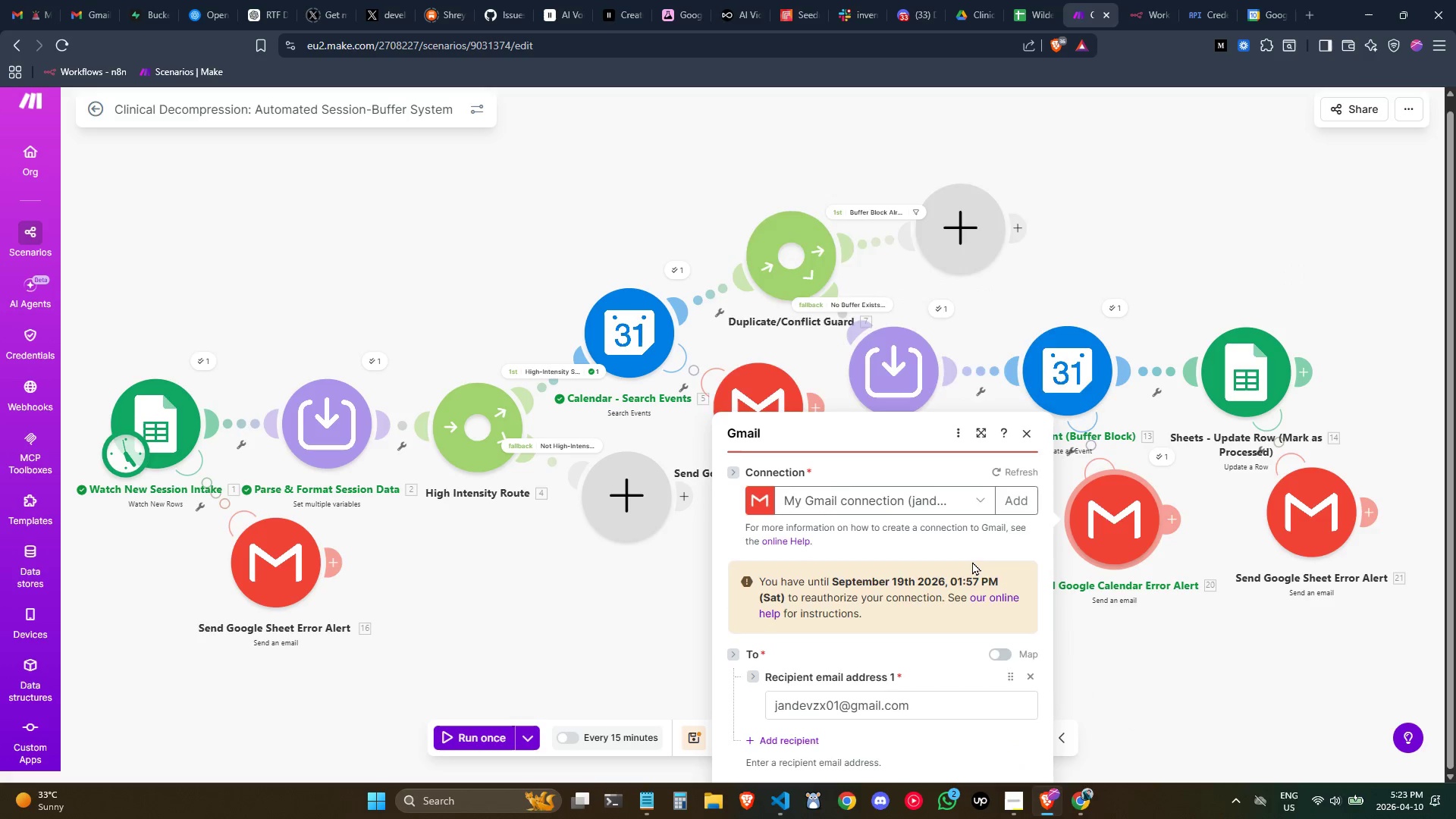 
scroll: coordinate [927, 598], scroll_direction: down, amount: 1.0
 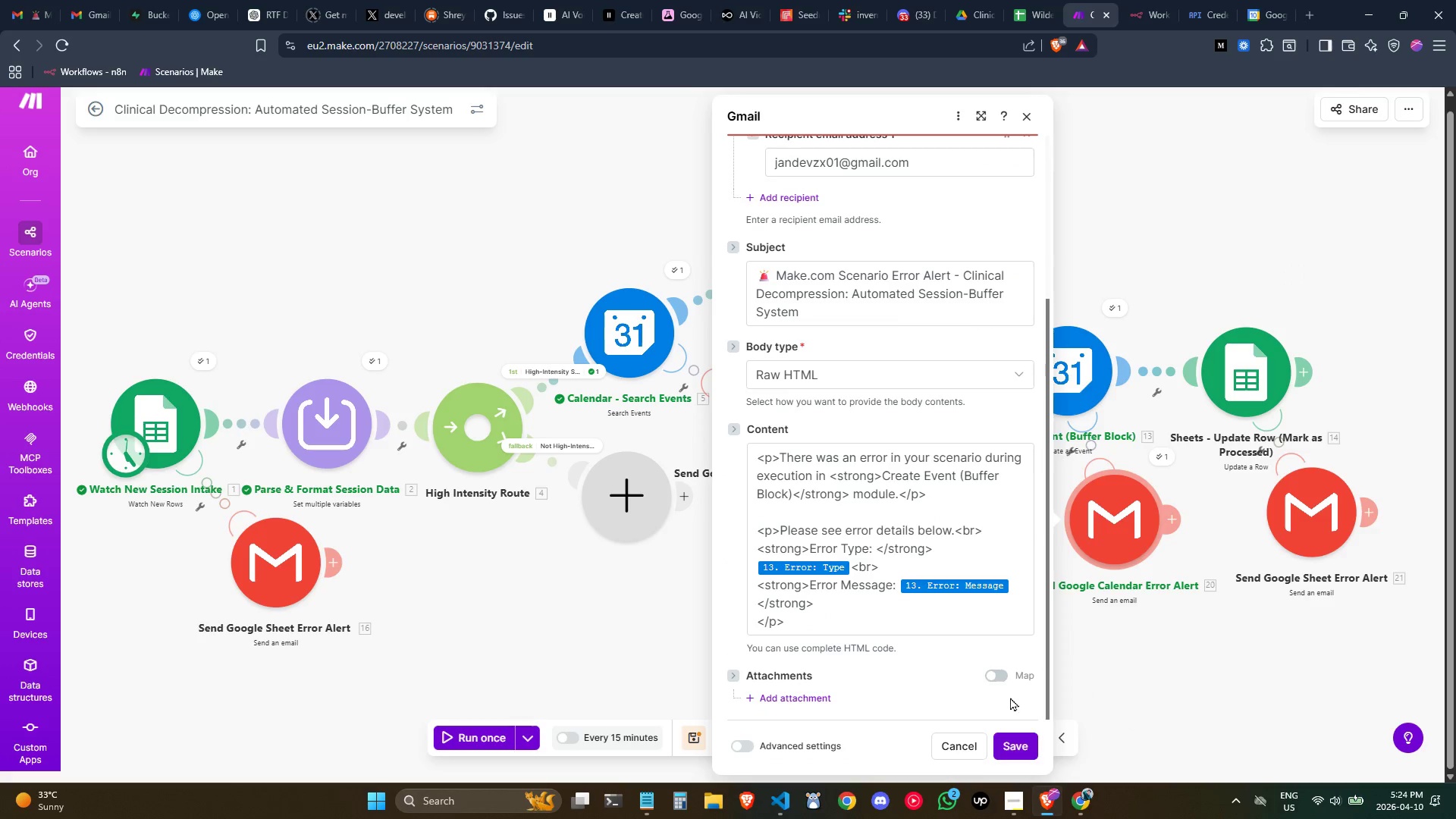 
left_click([1147, 685])
 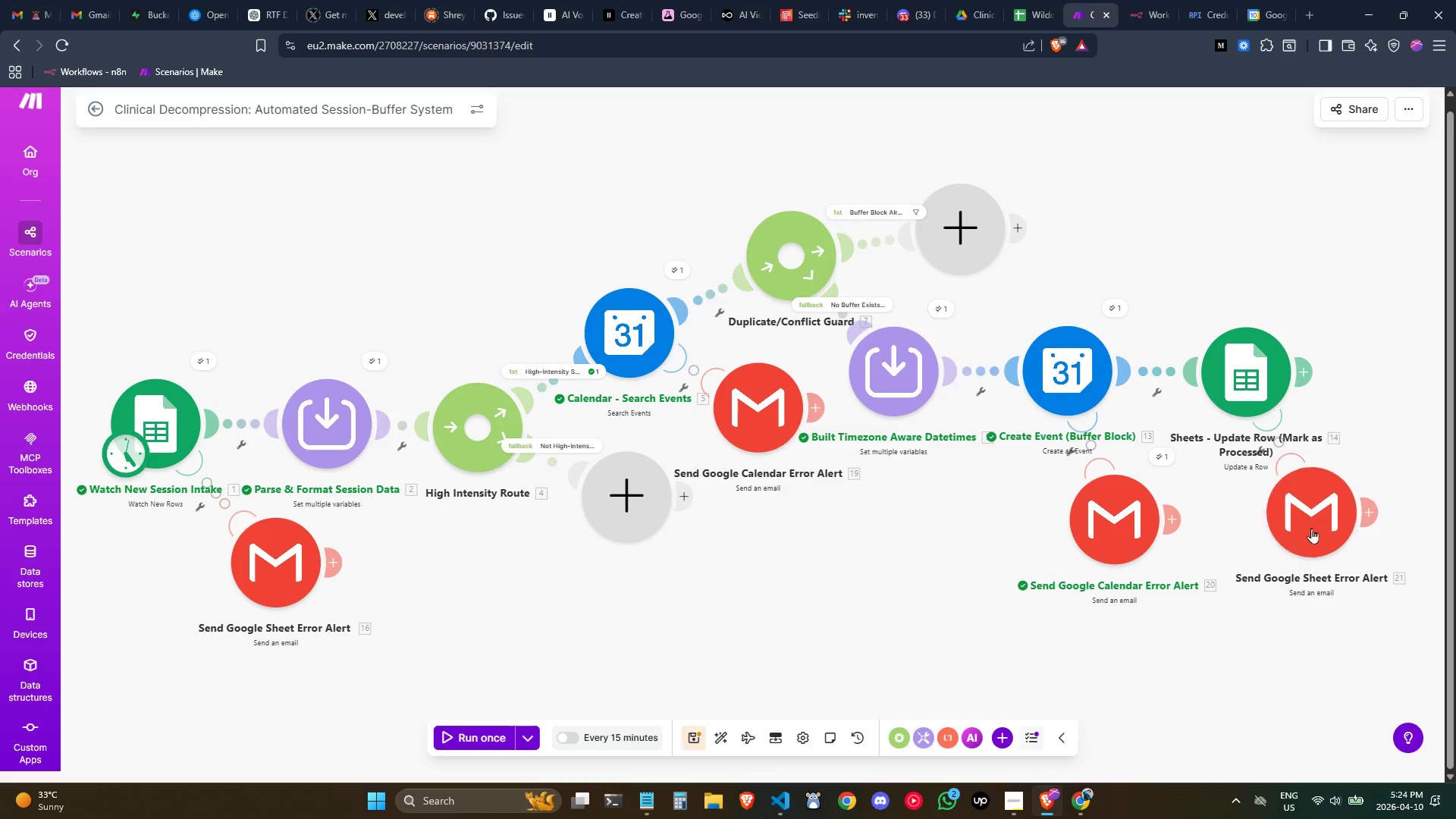 
left_click([1320, 518])
 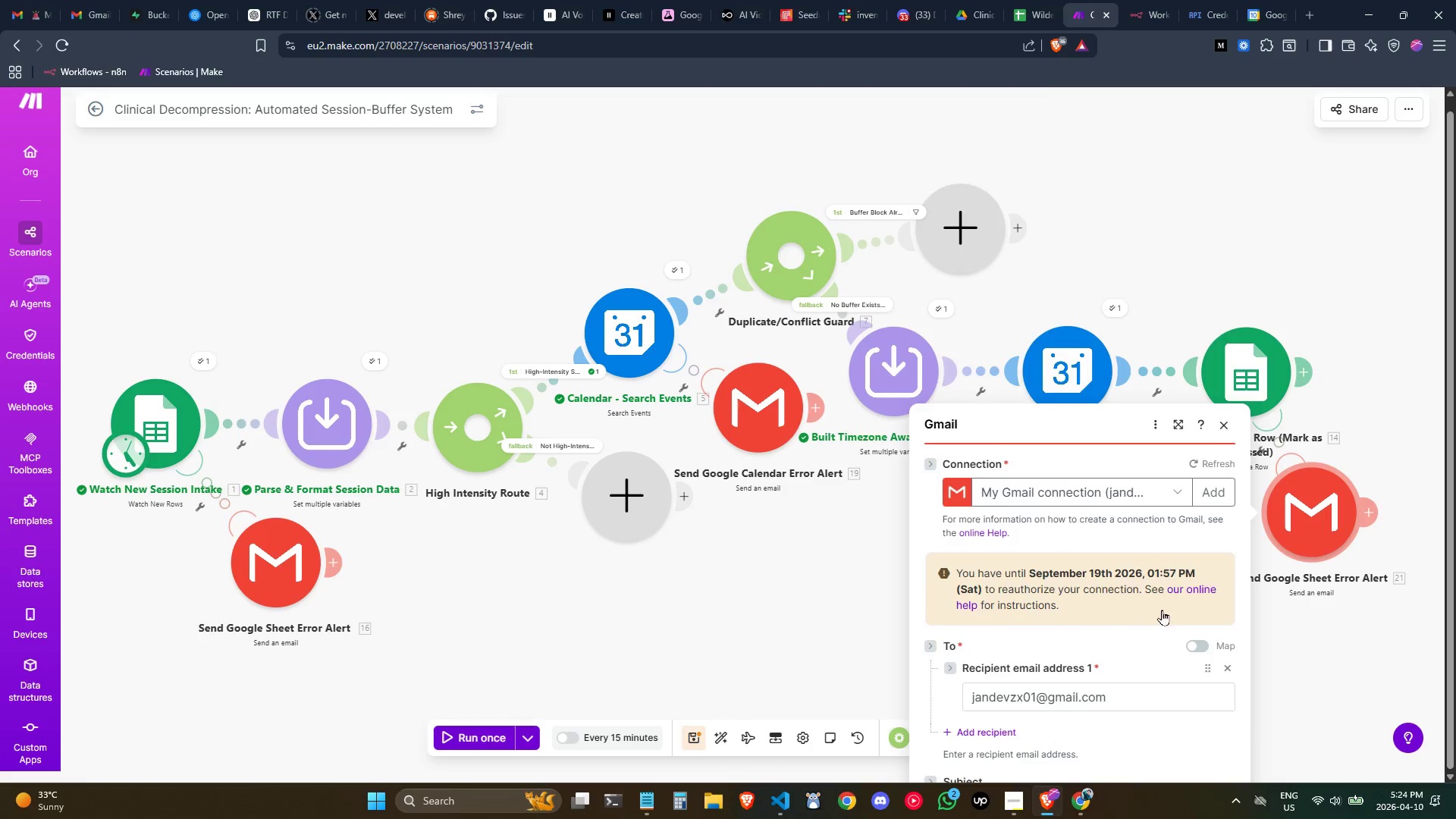 
scroll: coordinate [1162, 610], scroll_direction: down, amount: 1.0
 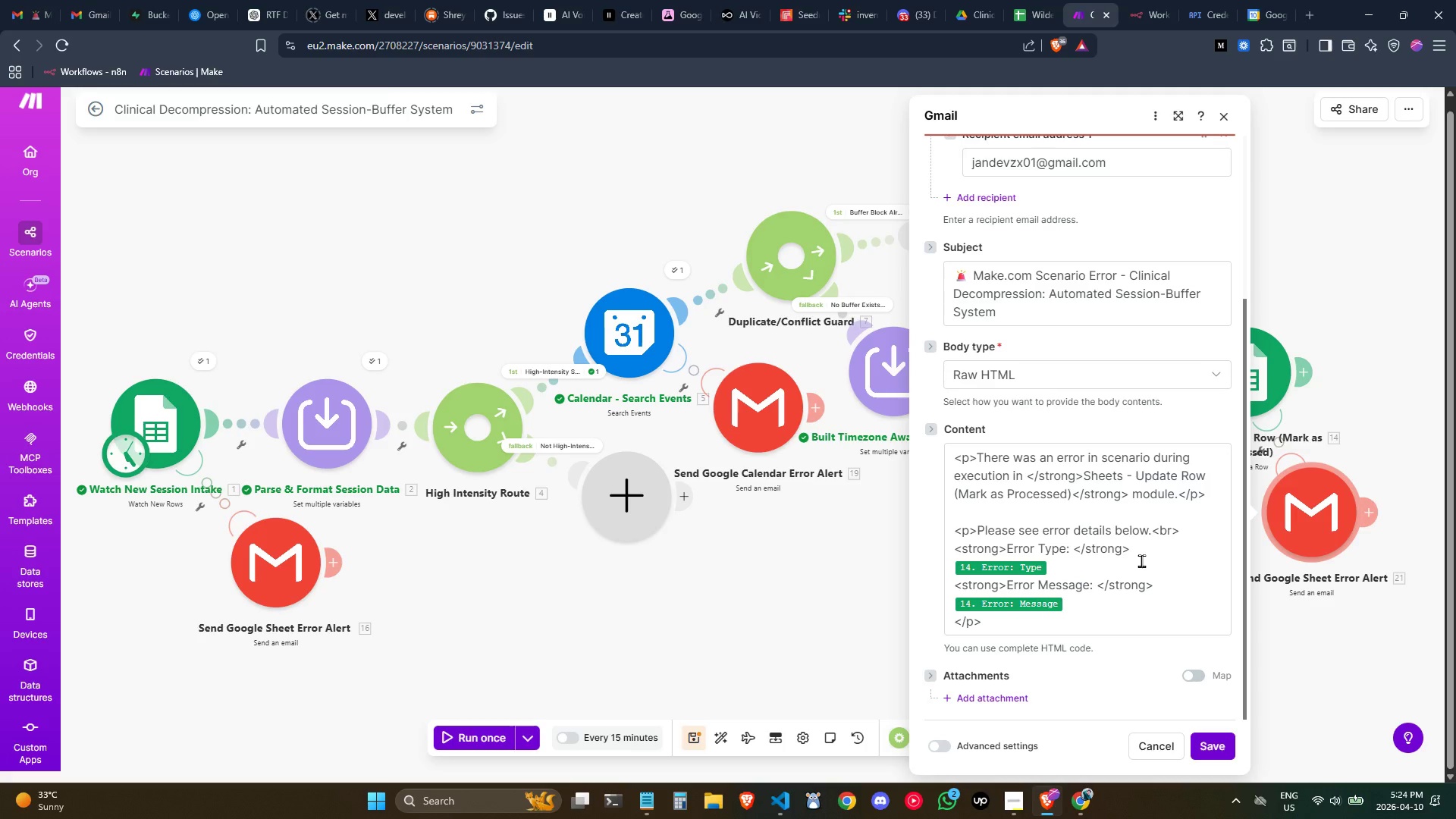 
left_click([1141, 551])
 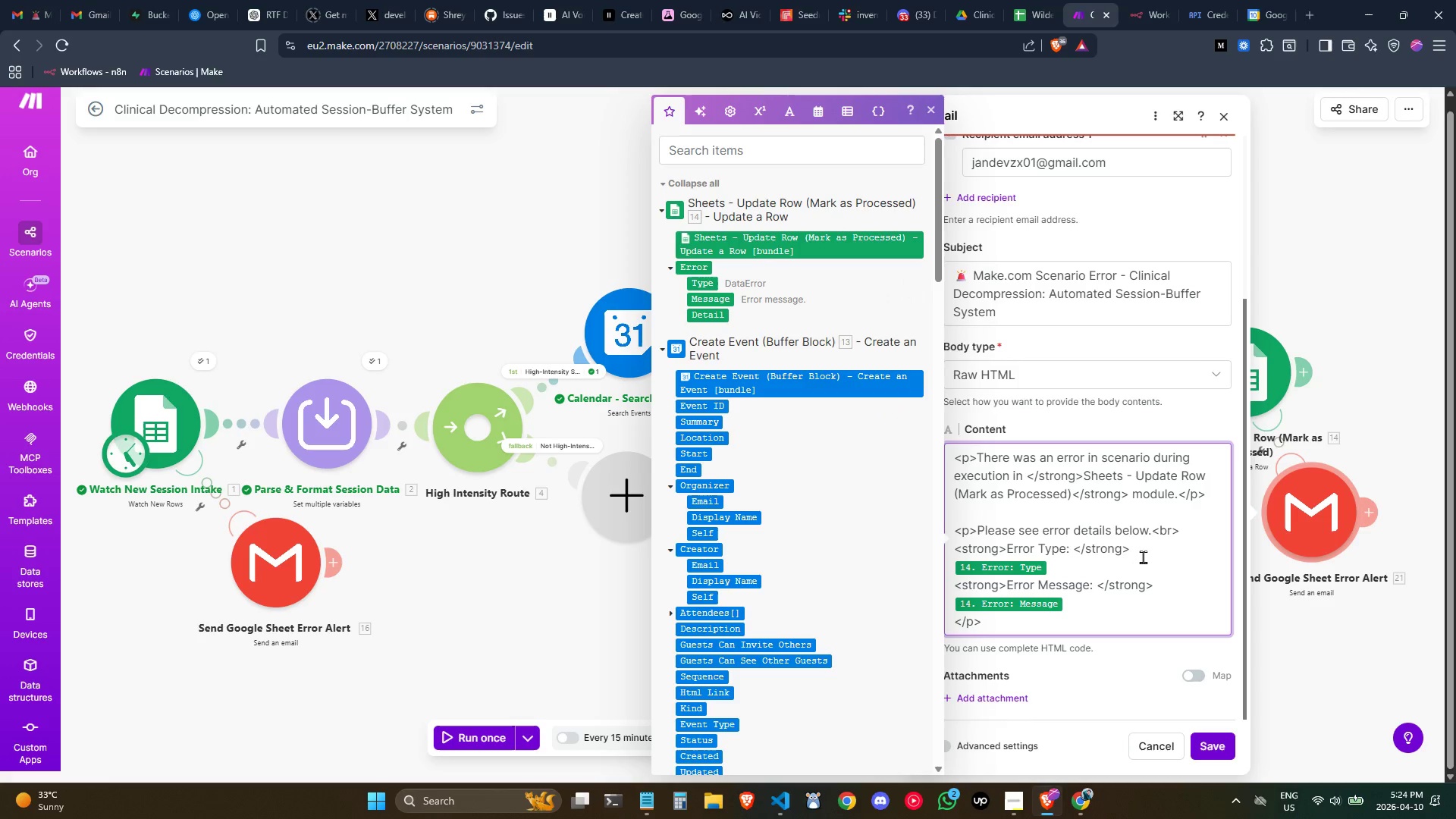 
left_click([1140, 564])
 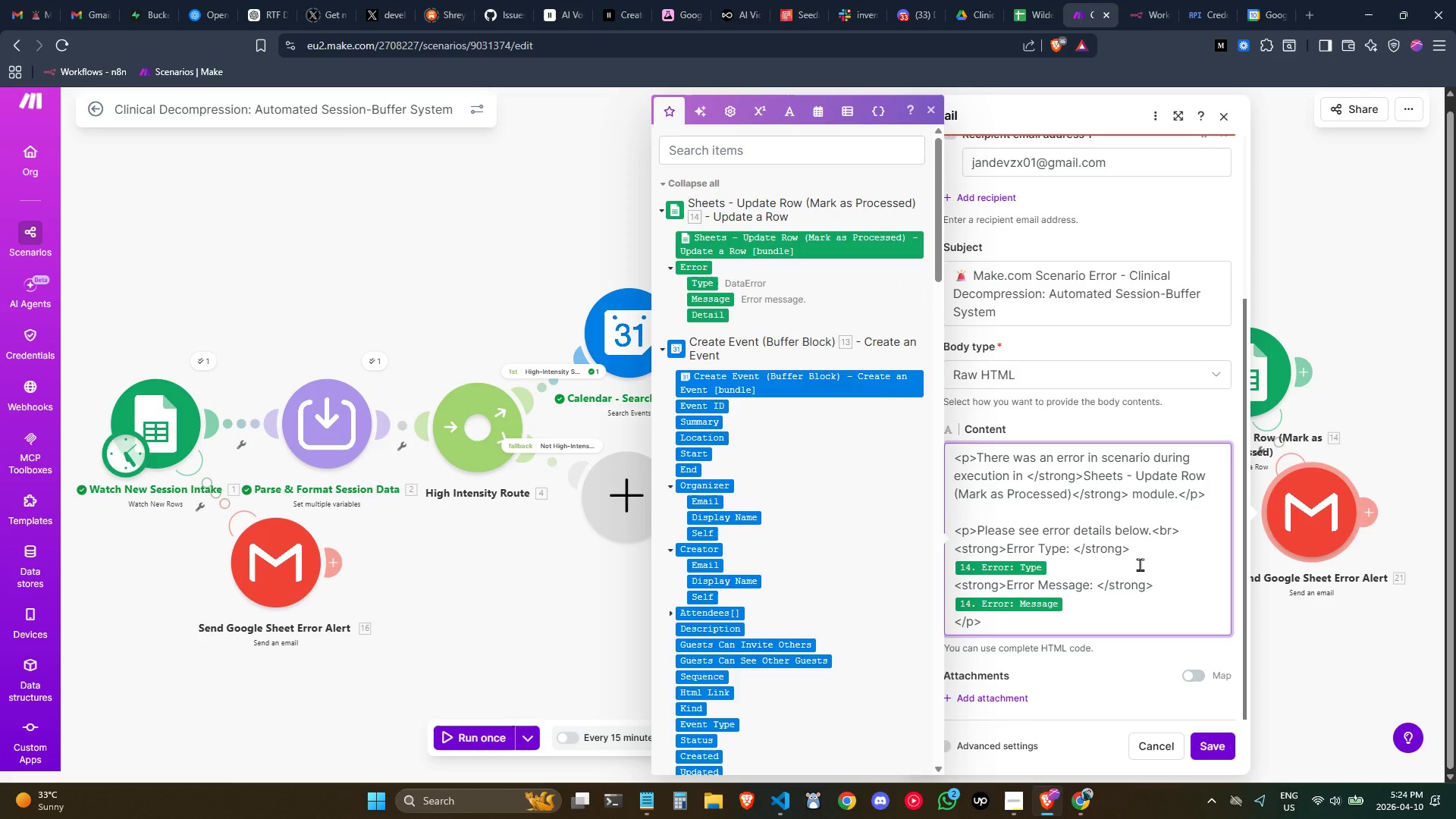 
type(<br>)
 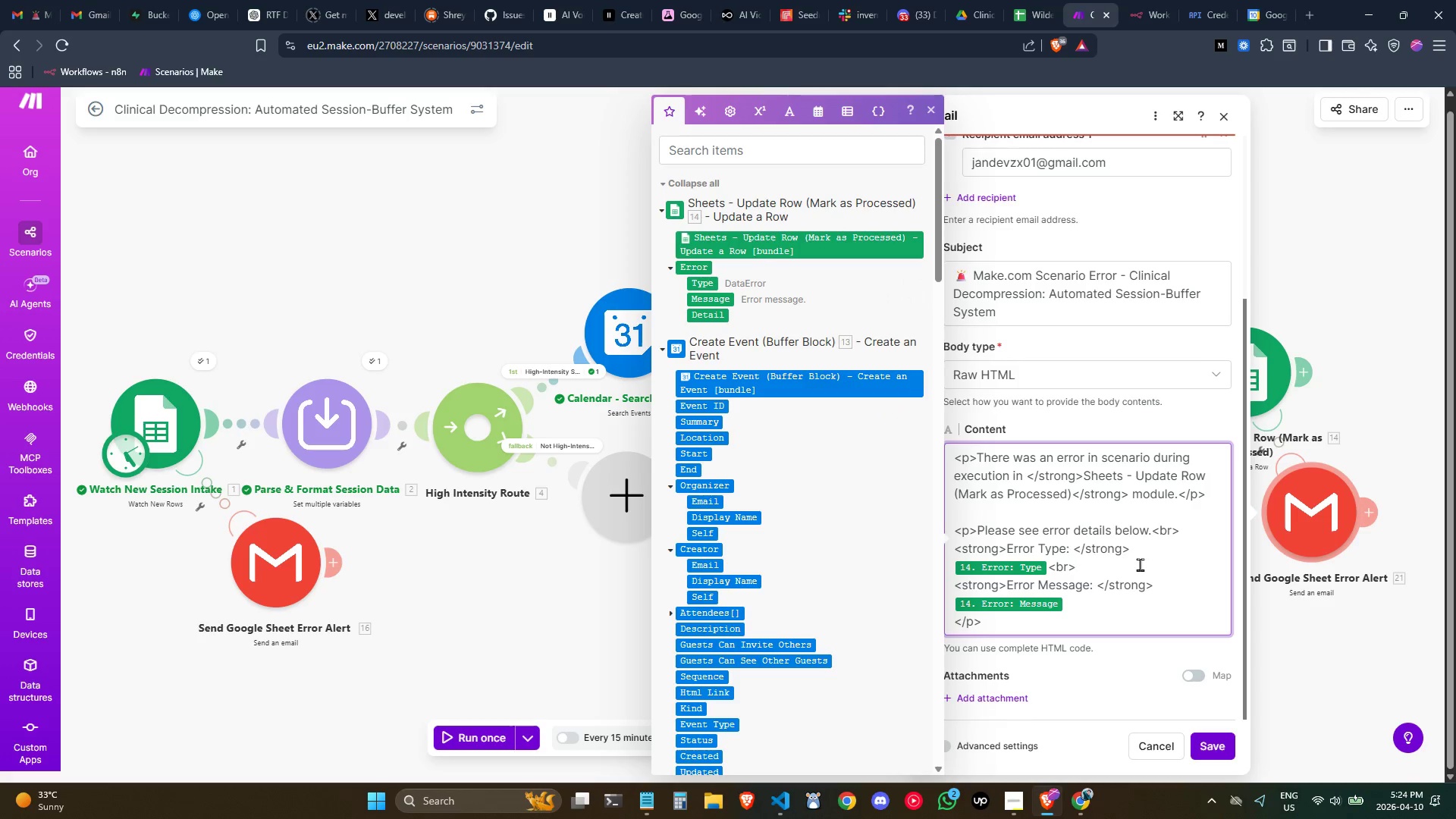 
left_click([1210, 744])
 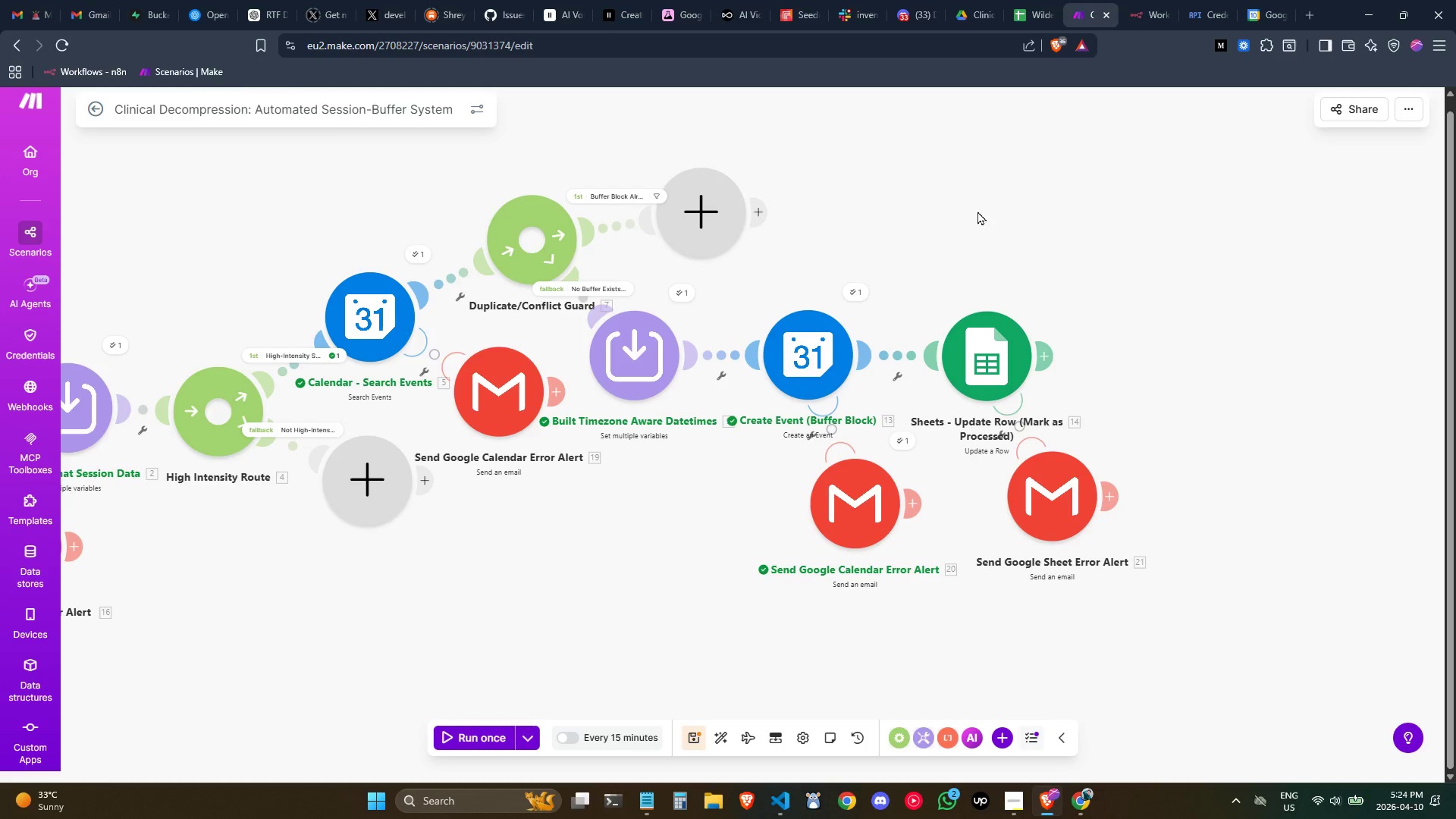 
wait(15.06)
 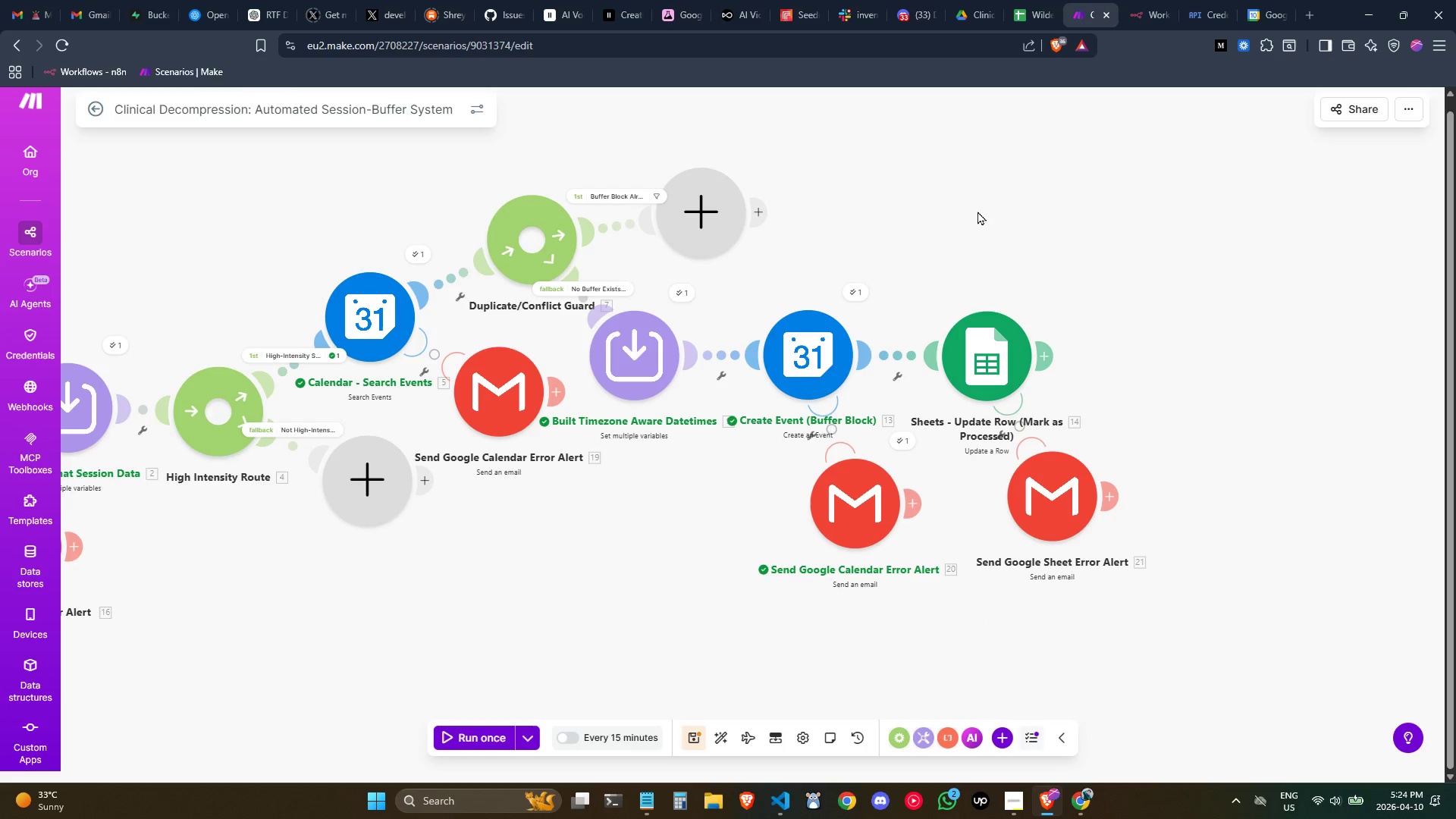 
left_click([1052, 457])
 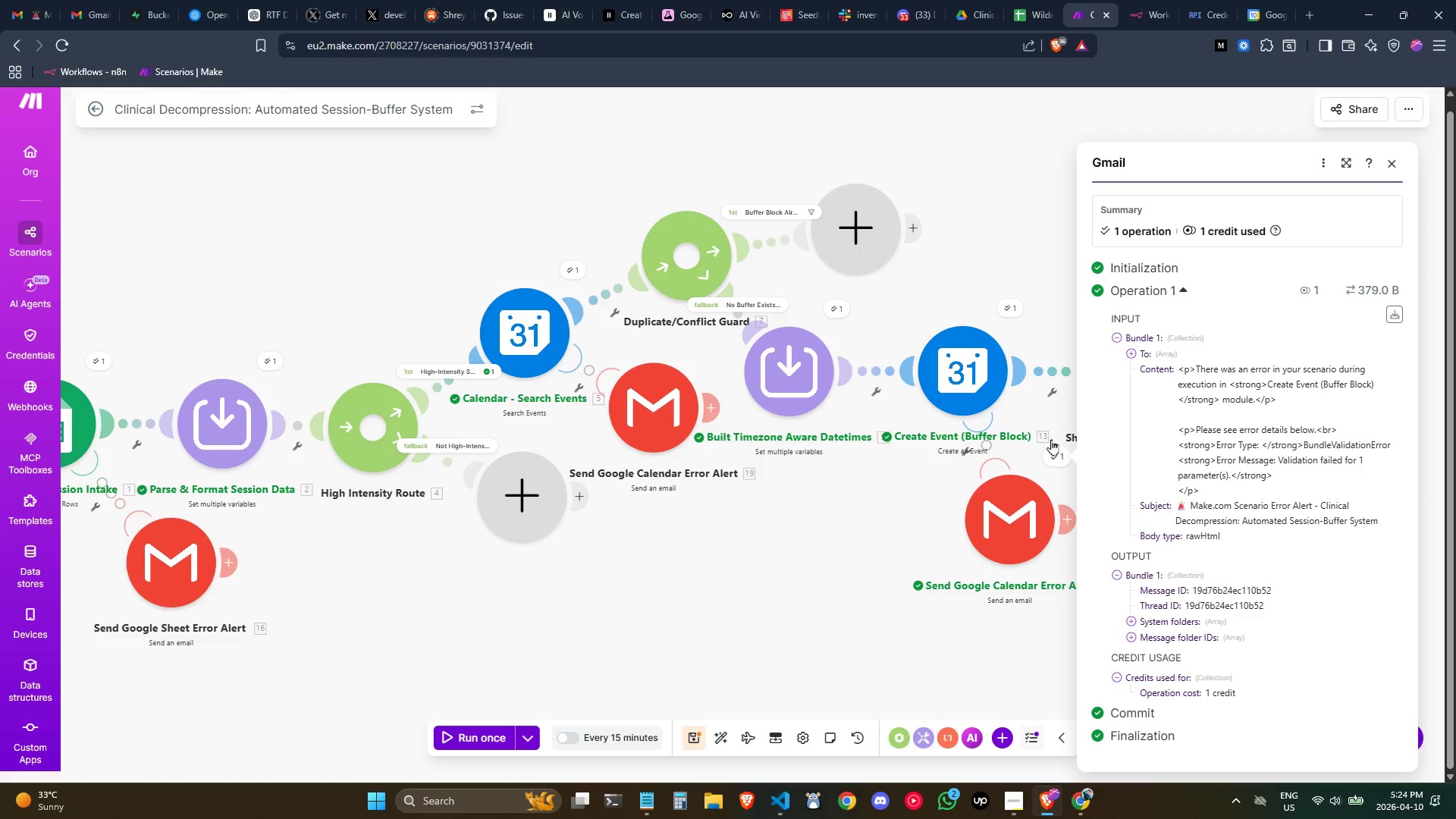 
left_click([1011, 310])
 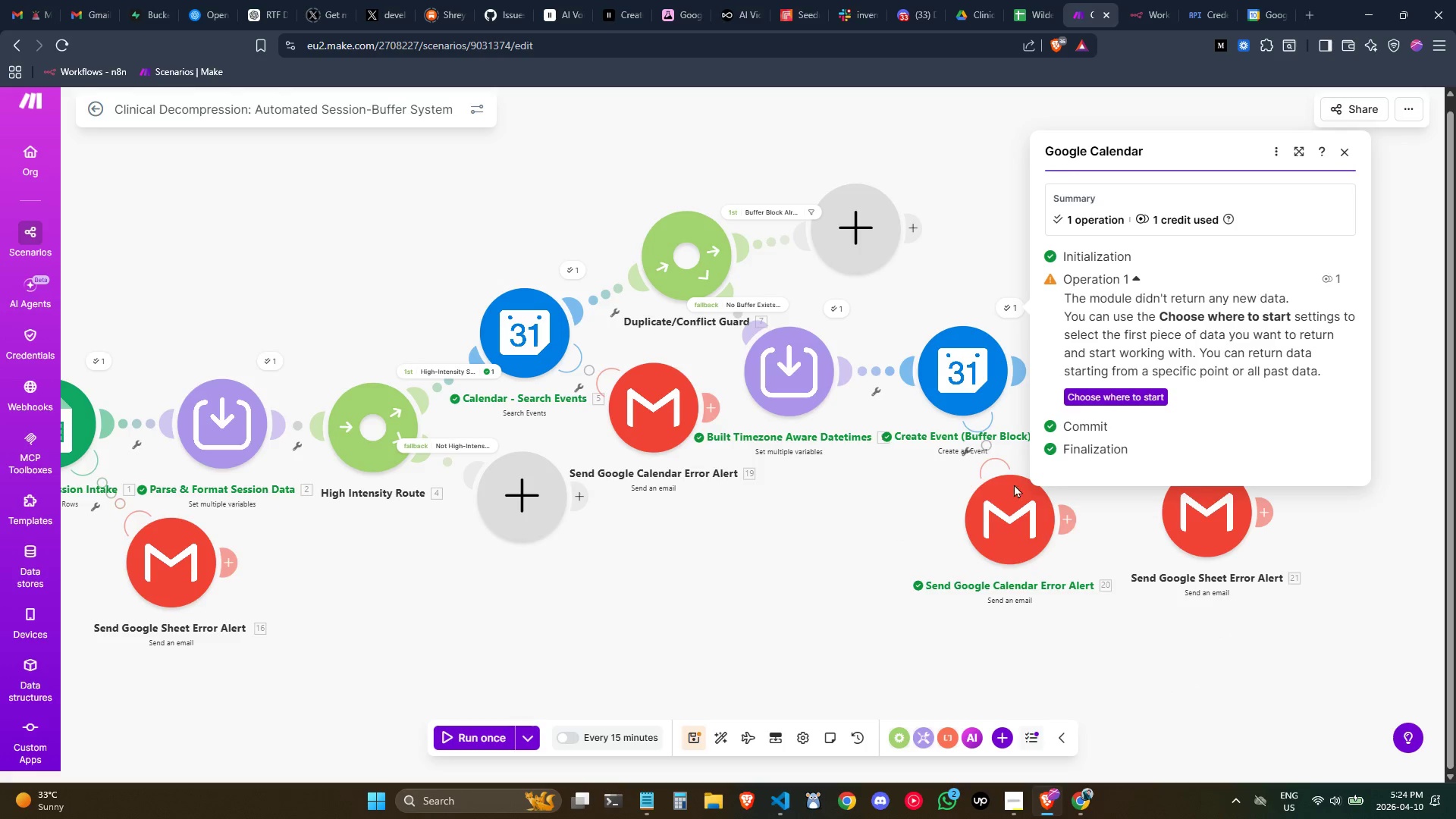 
left_click([806, 551])
 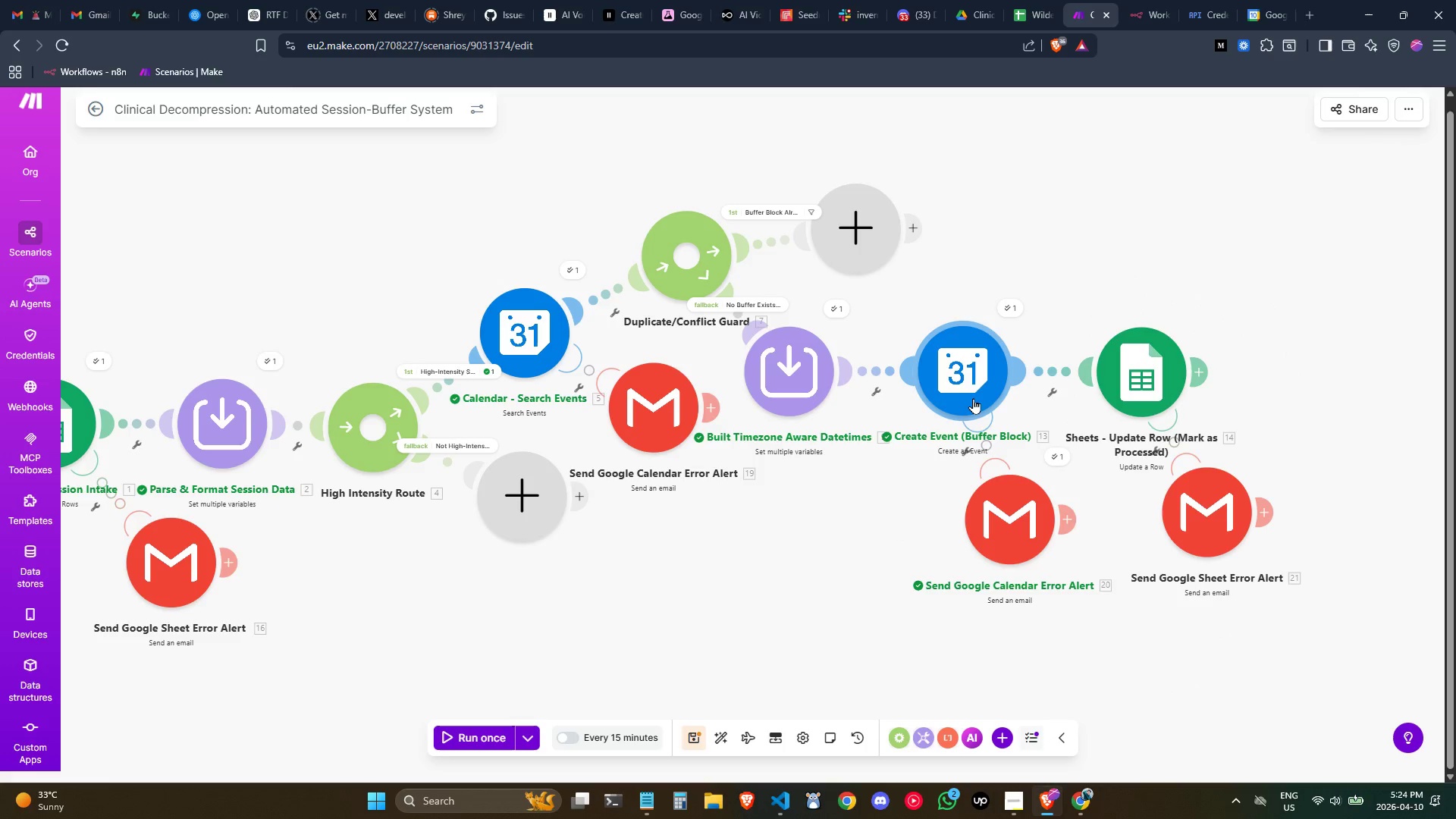 
double_click([973, 398])
 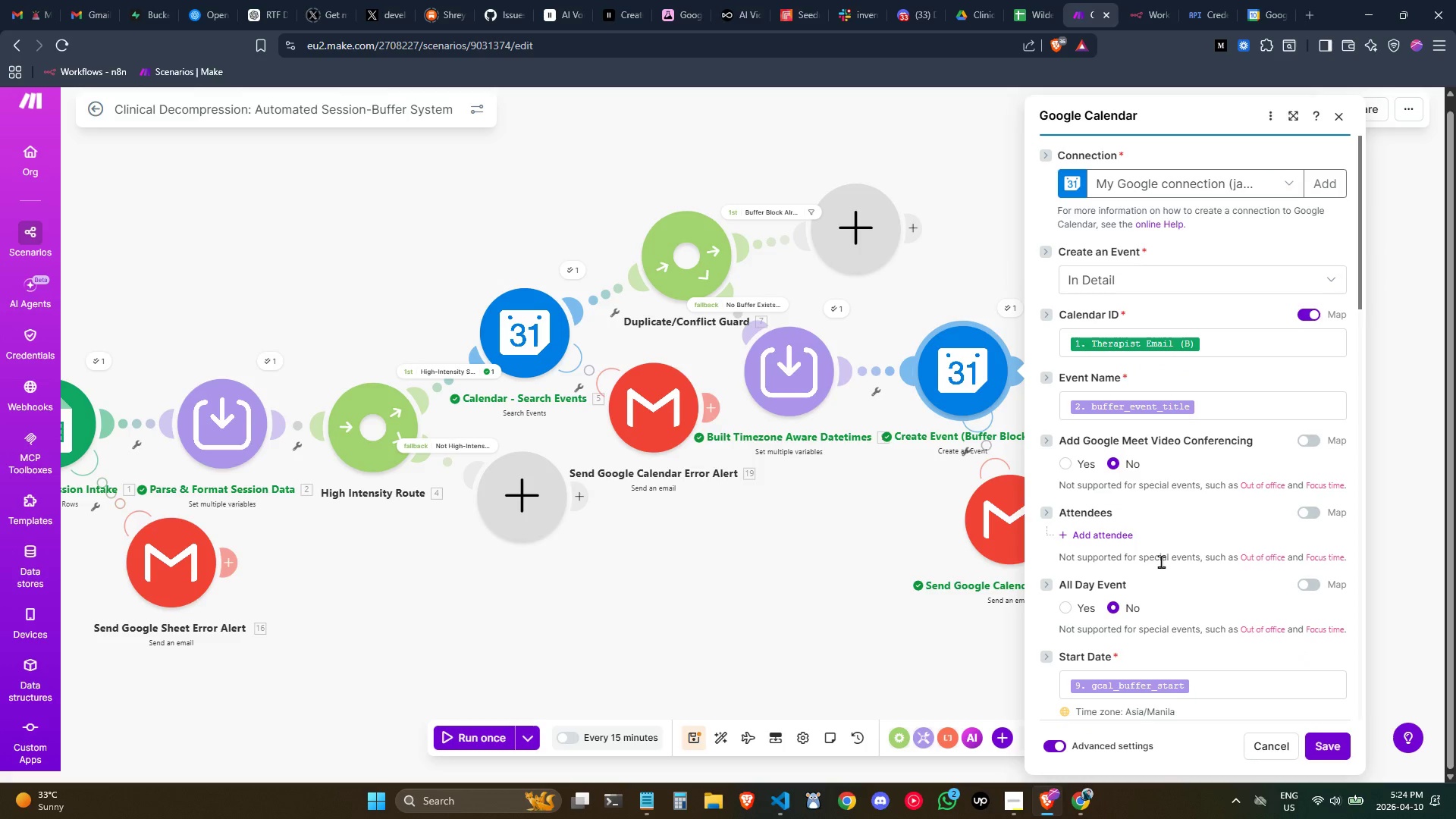 
left_click([765, 541])
 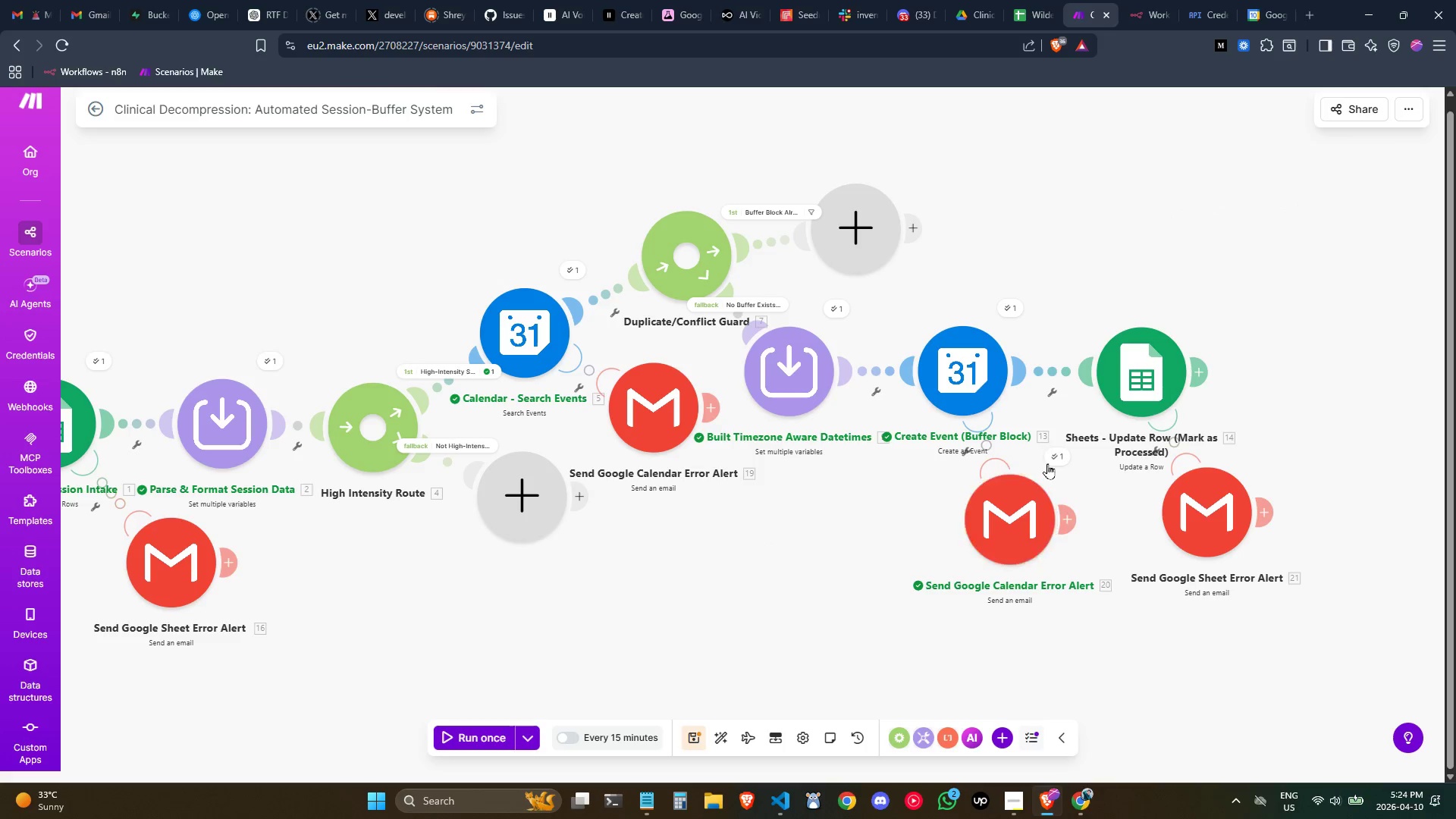 
left_click([1057, 457])
 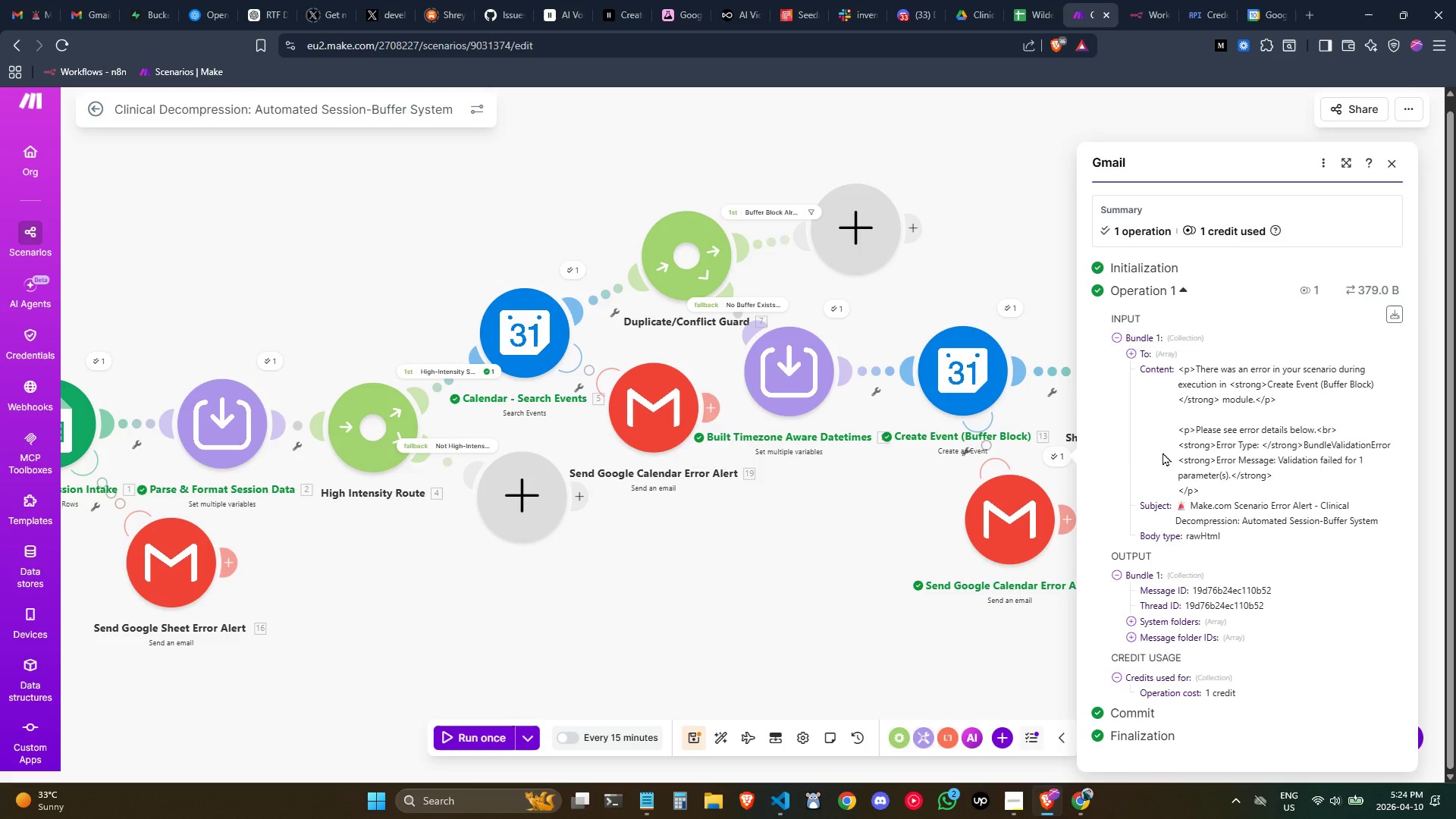 
left_click([1001, 310])
 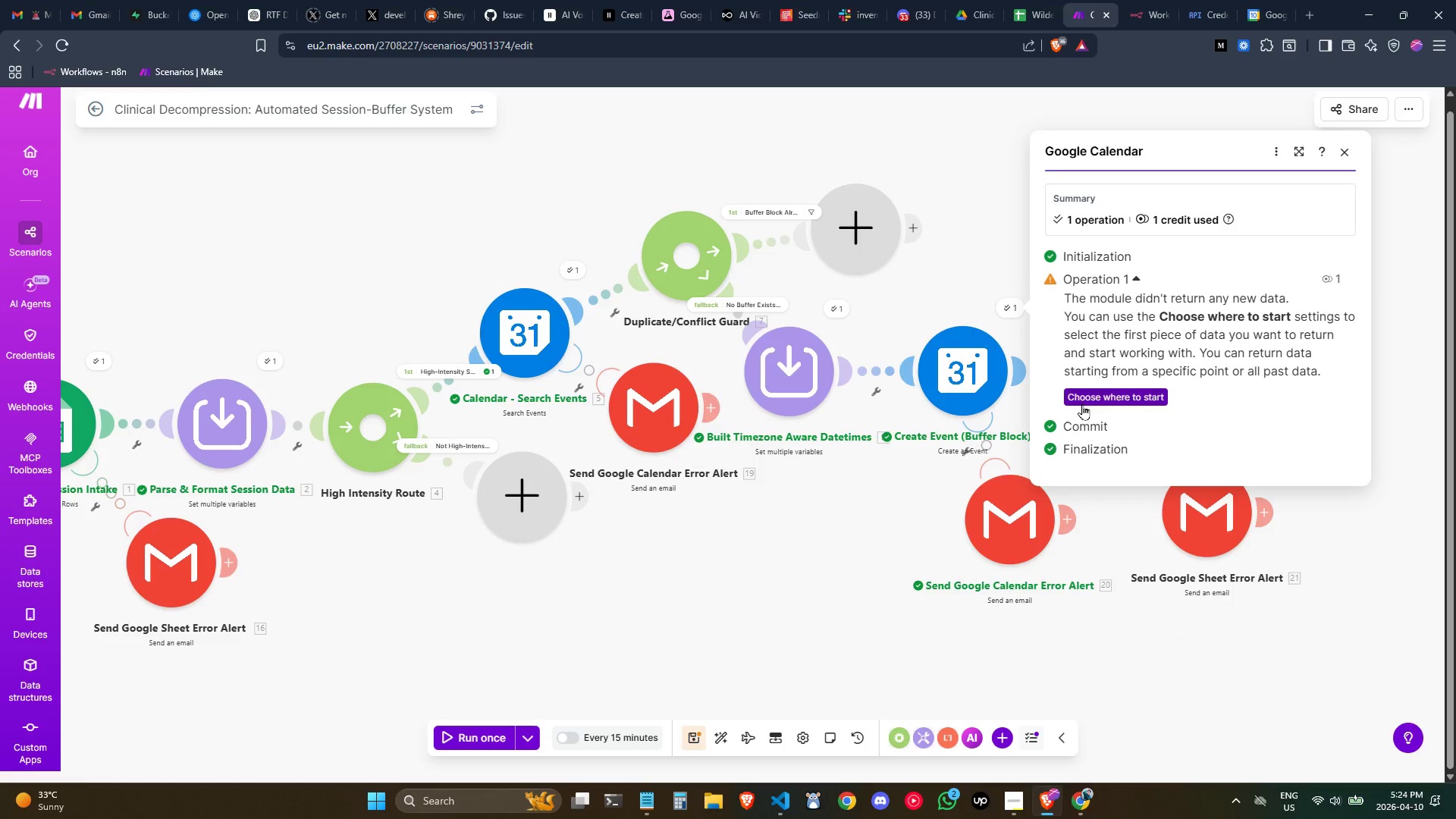 
left_click([943, 484])
 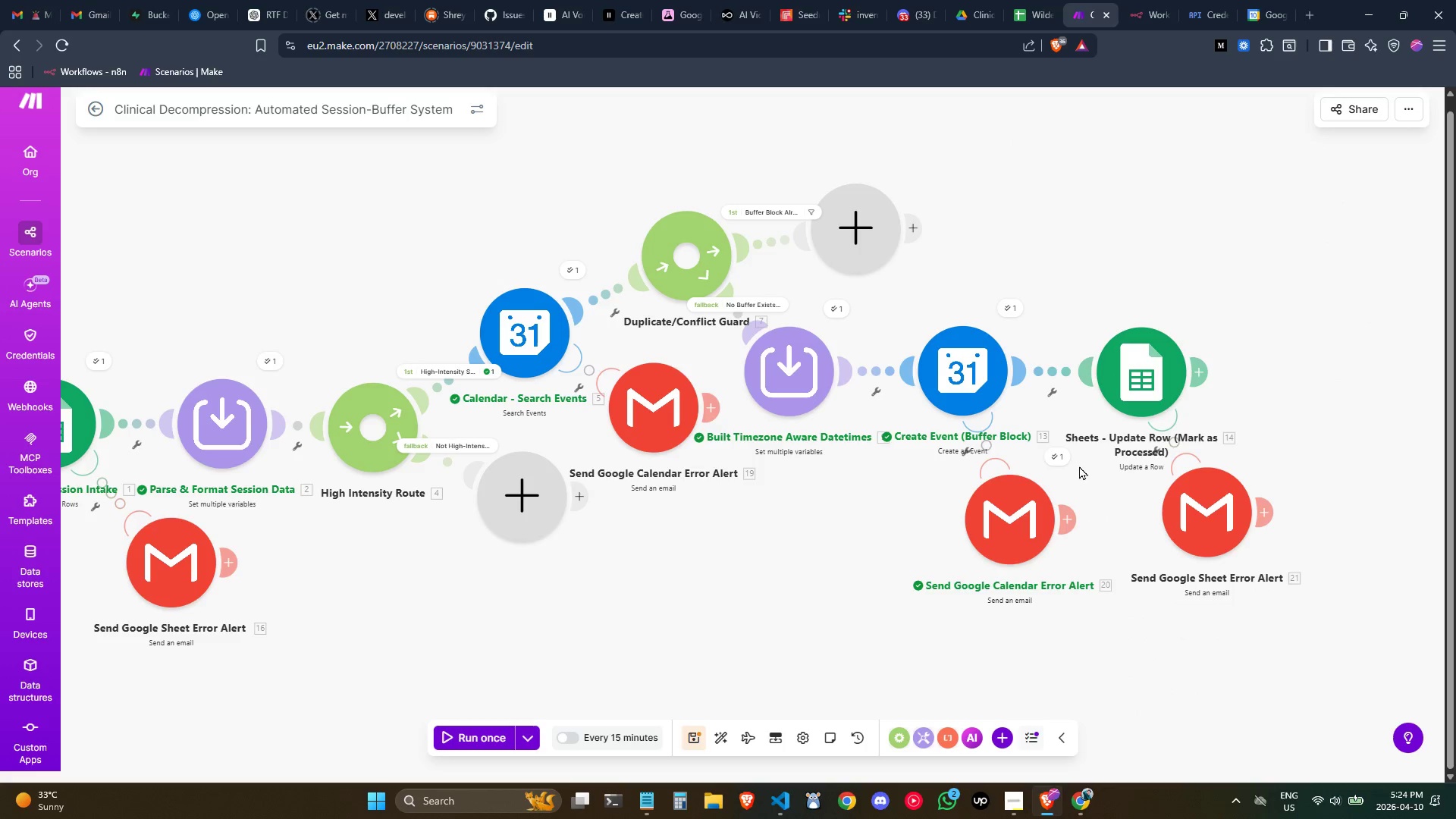 
left_click([1062, 457])
 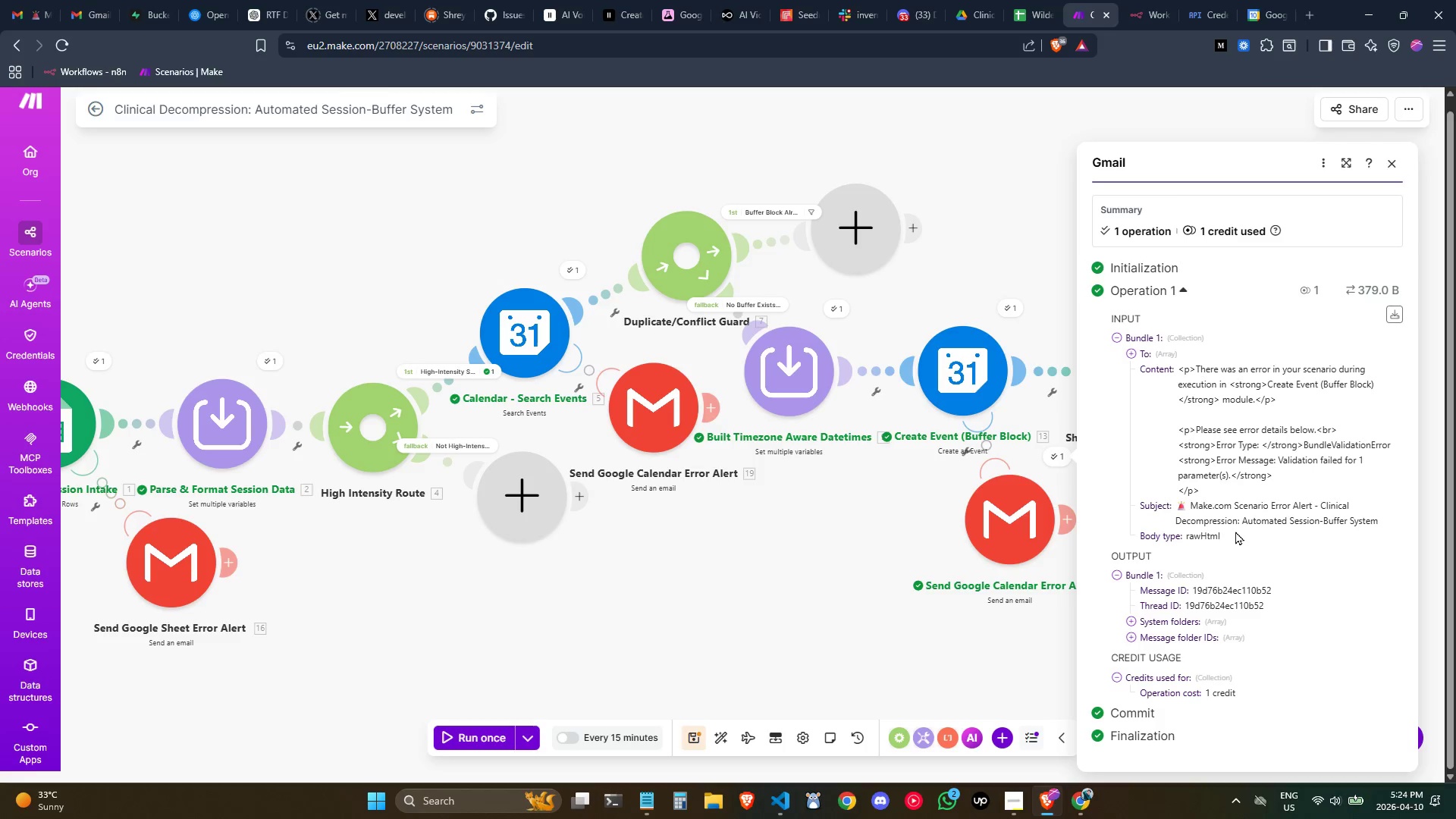 
double_click([1236, 520])
 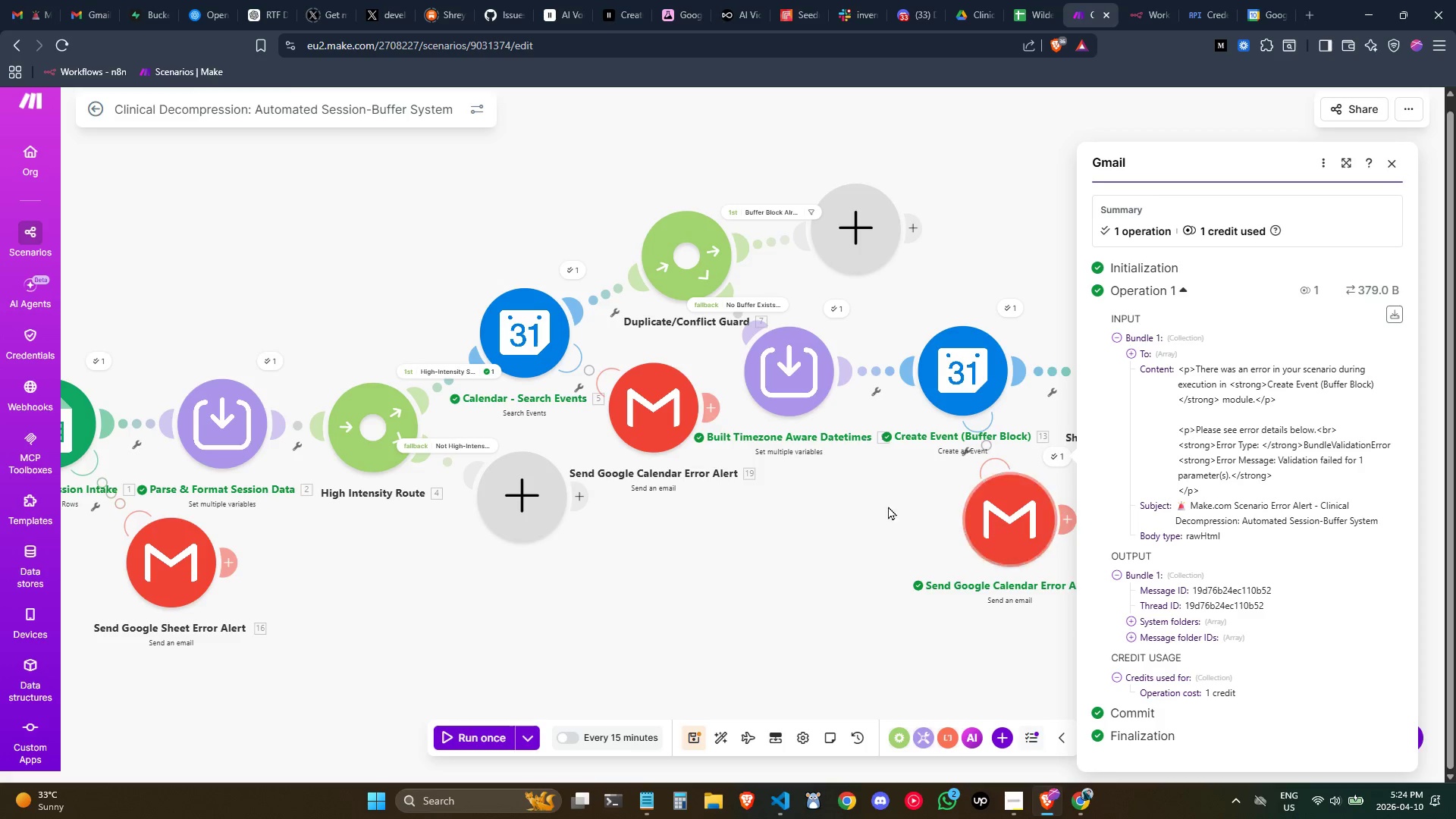 
left_click([825, 501])
 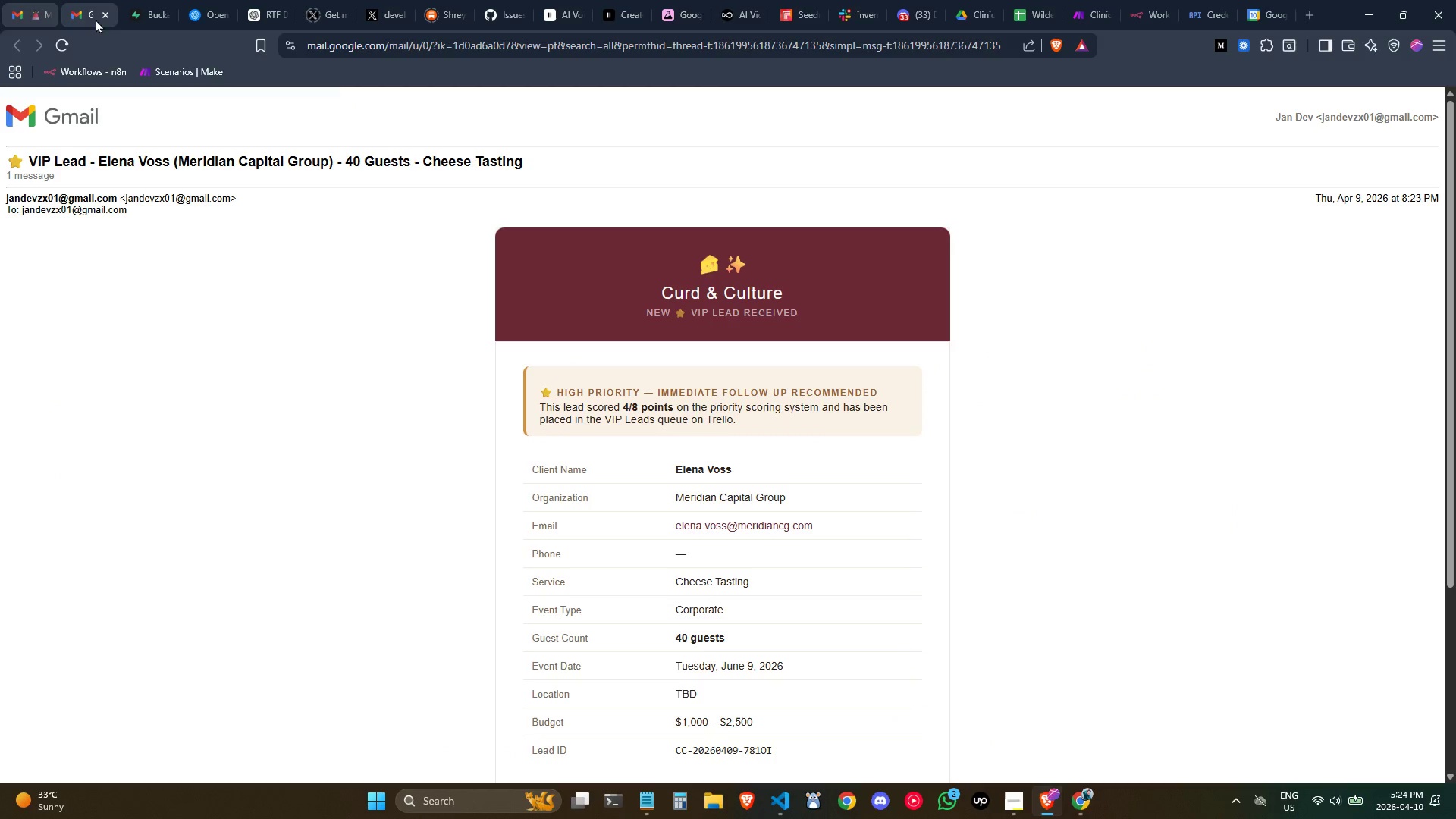 
left_click([33, 4])
 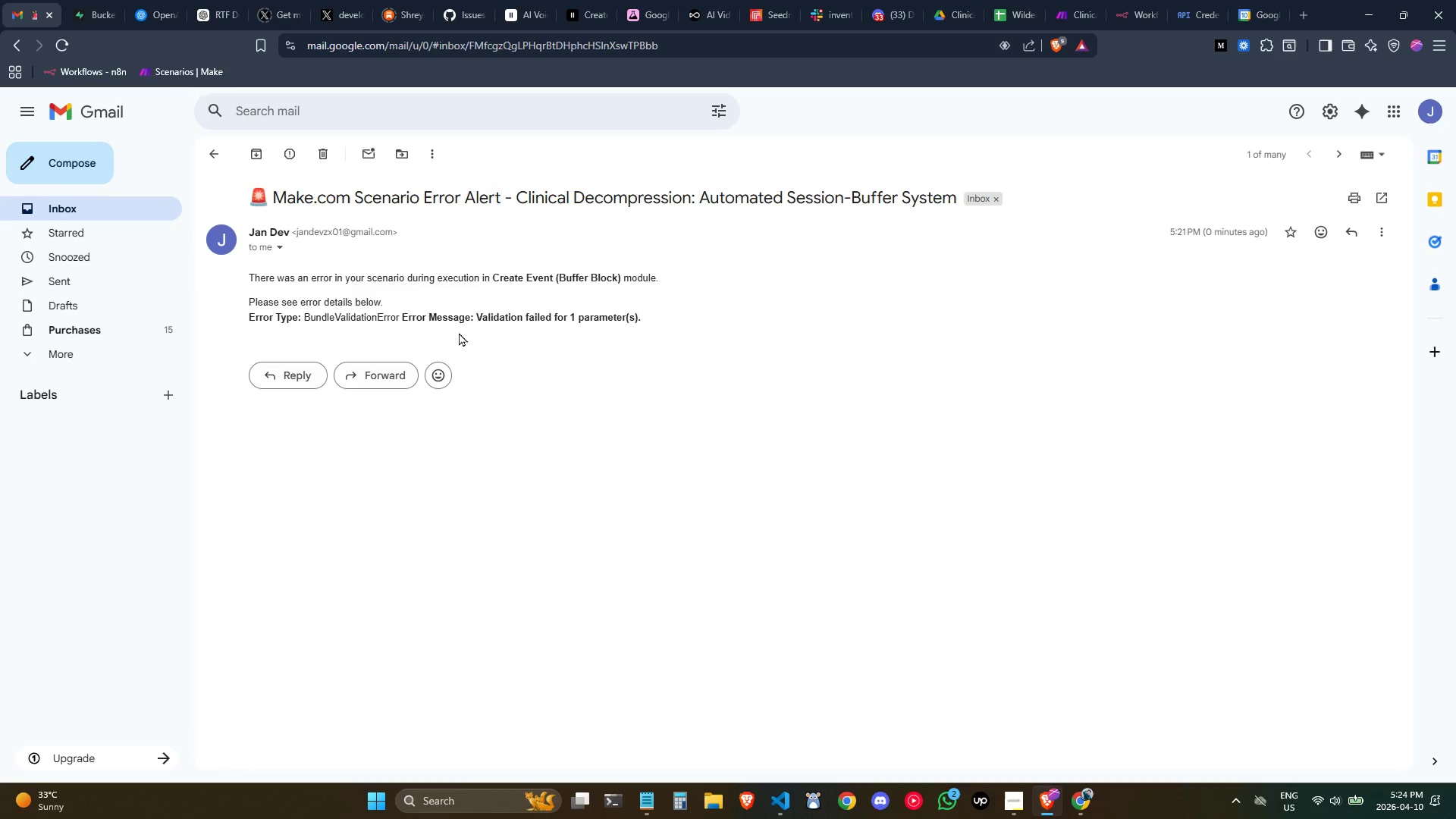 
left_click([505, 320])
 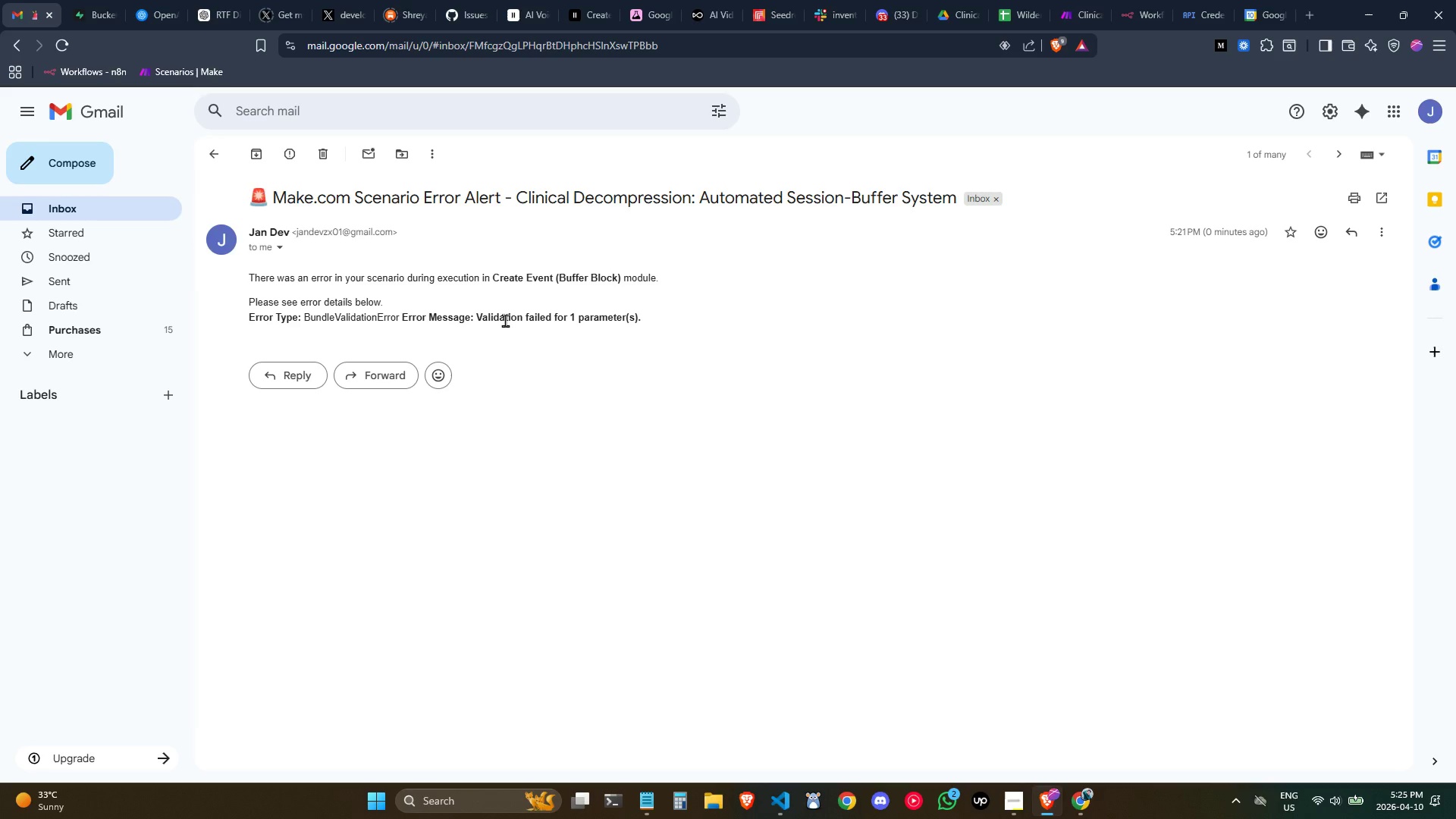 
wait(9.17)
 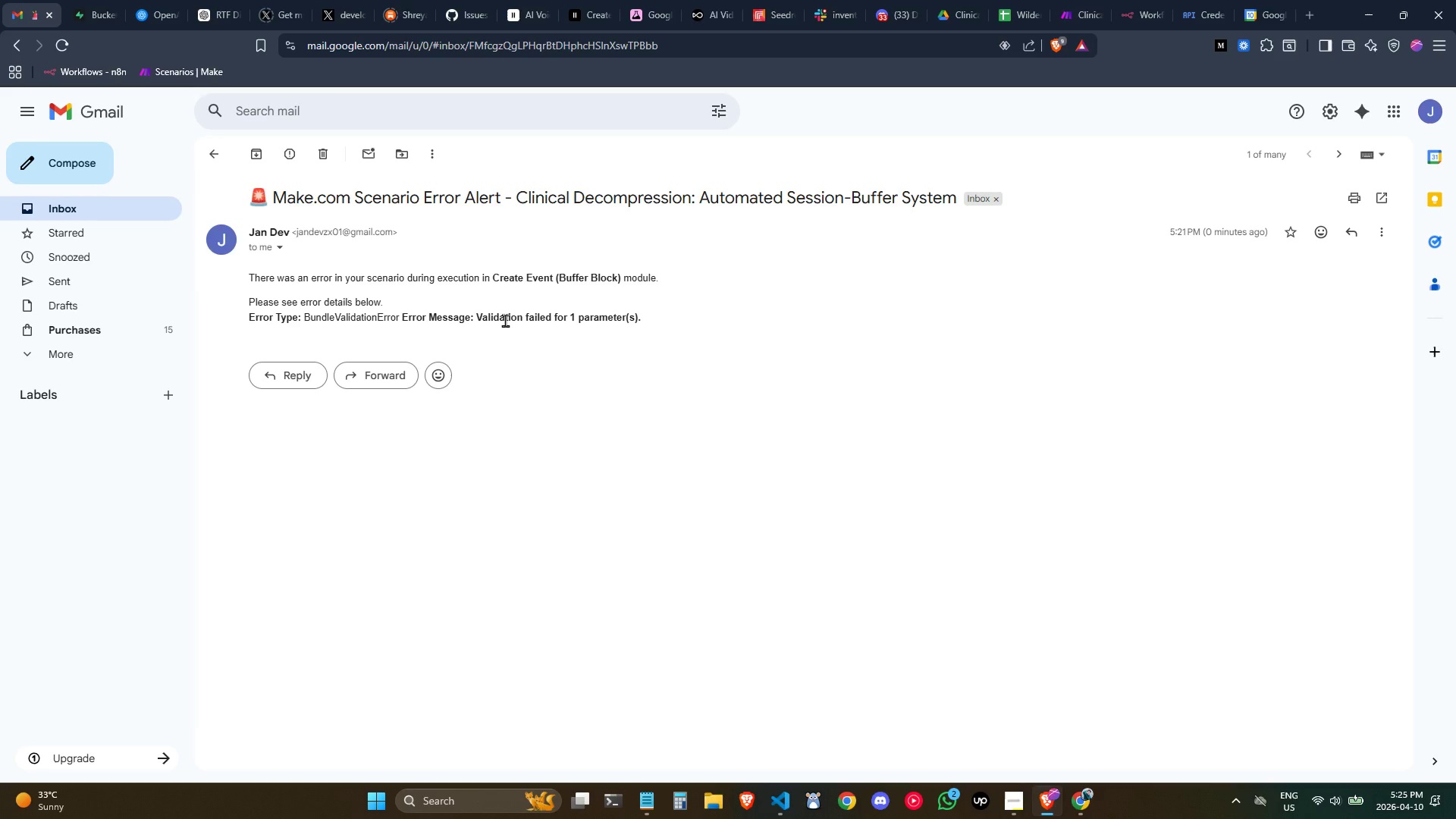 
left_click([1075, 8])
 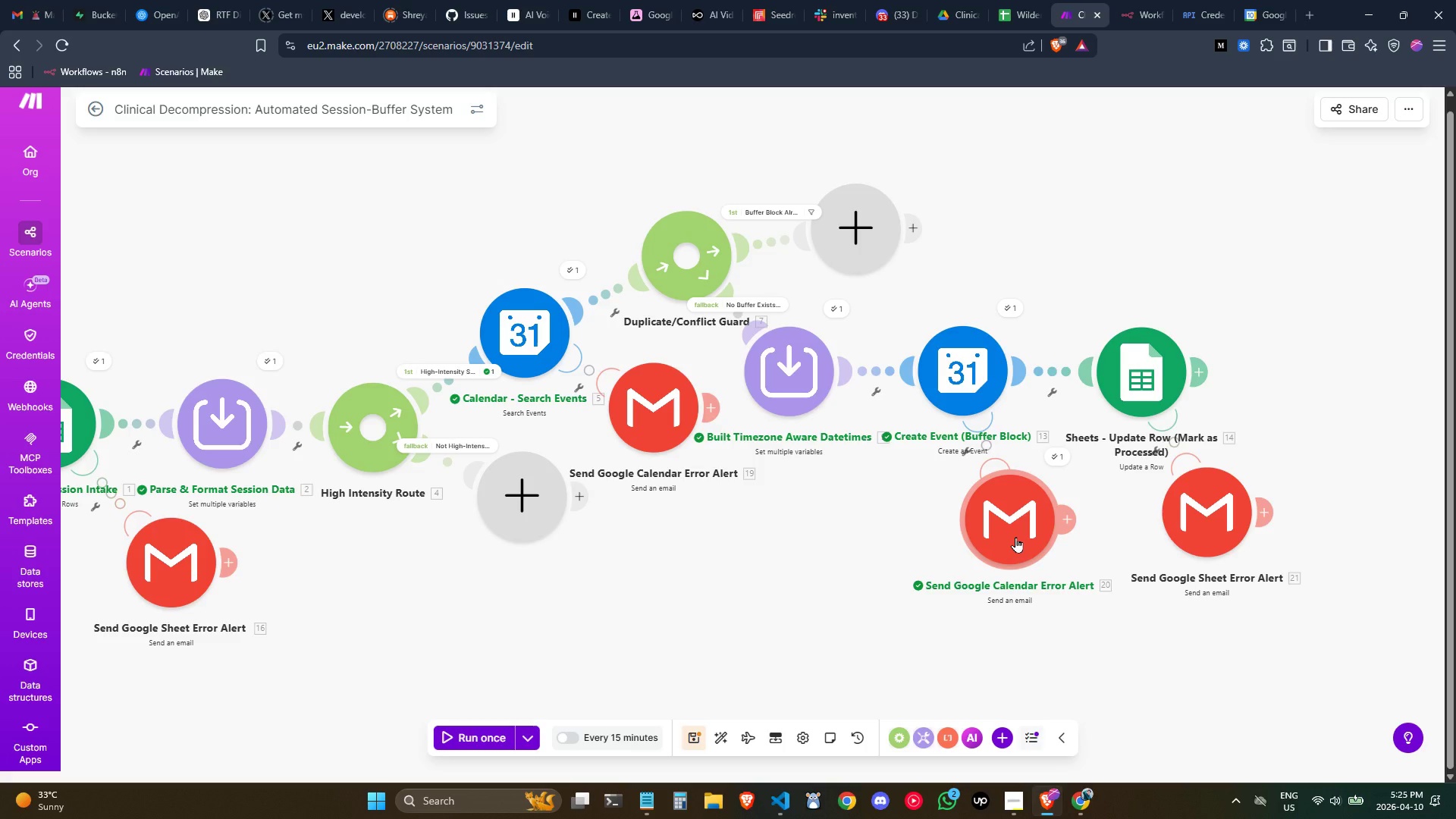 
double_click([973, 361])
 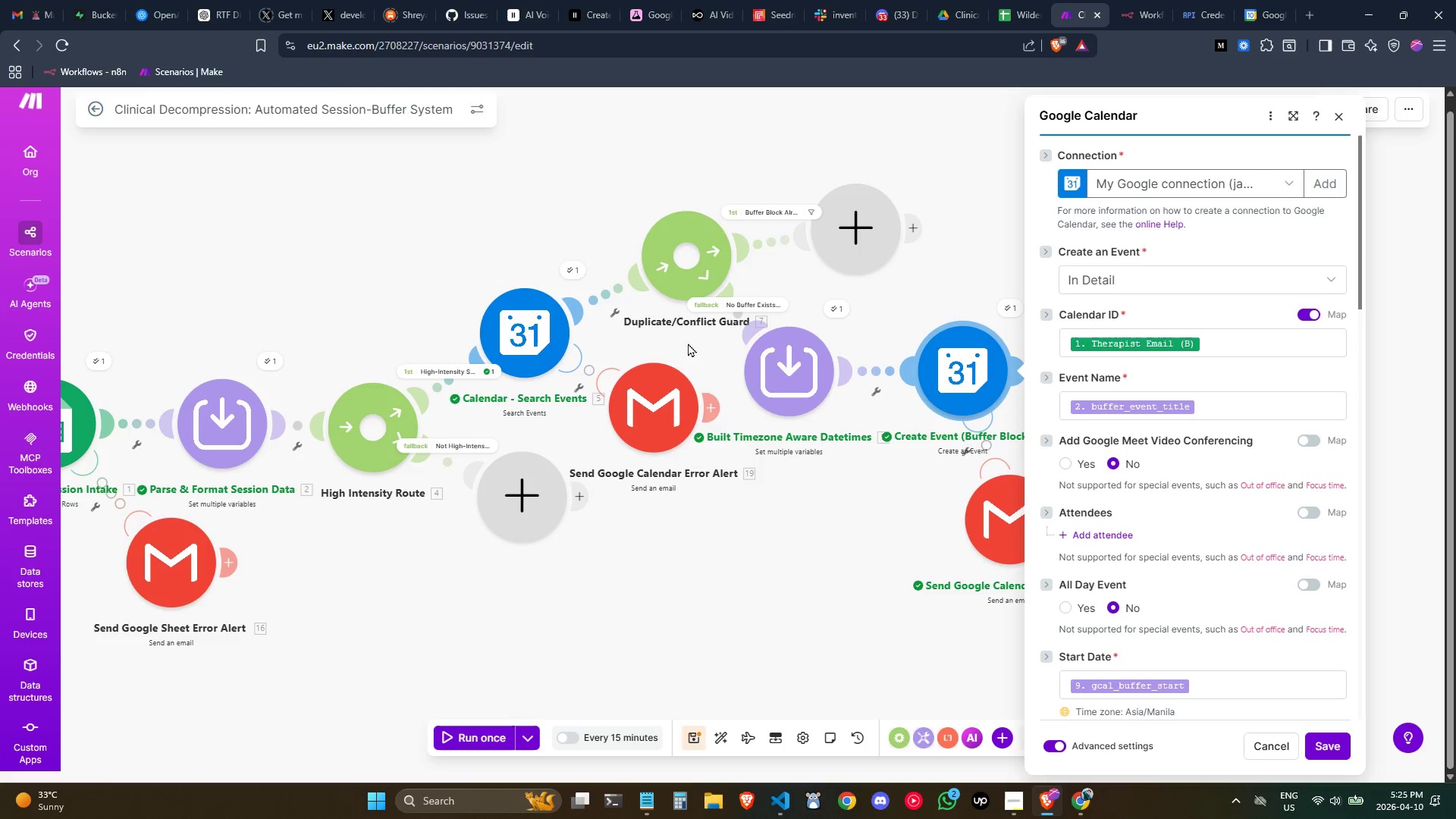 
left_click([582, 266])
 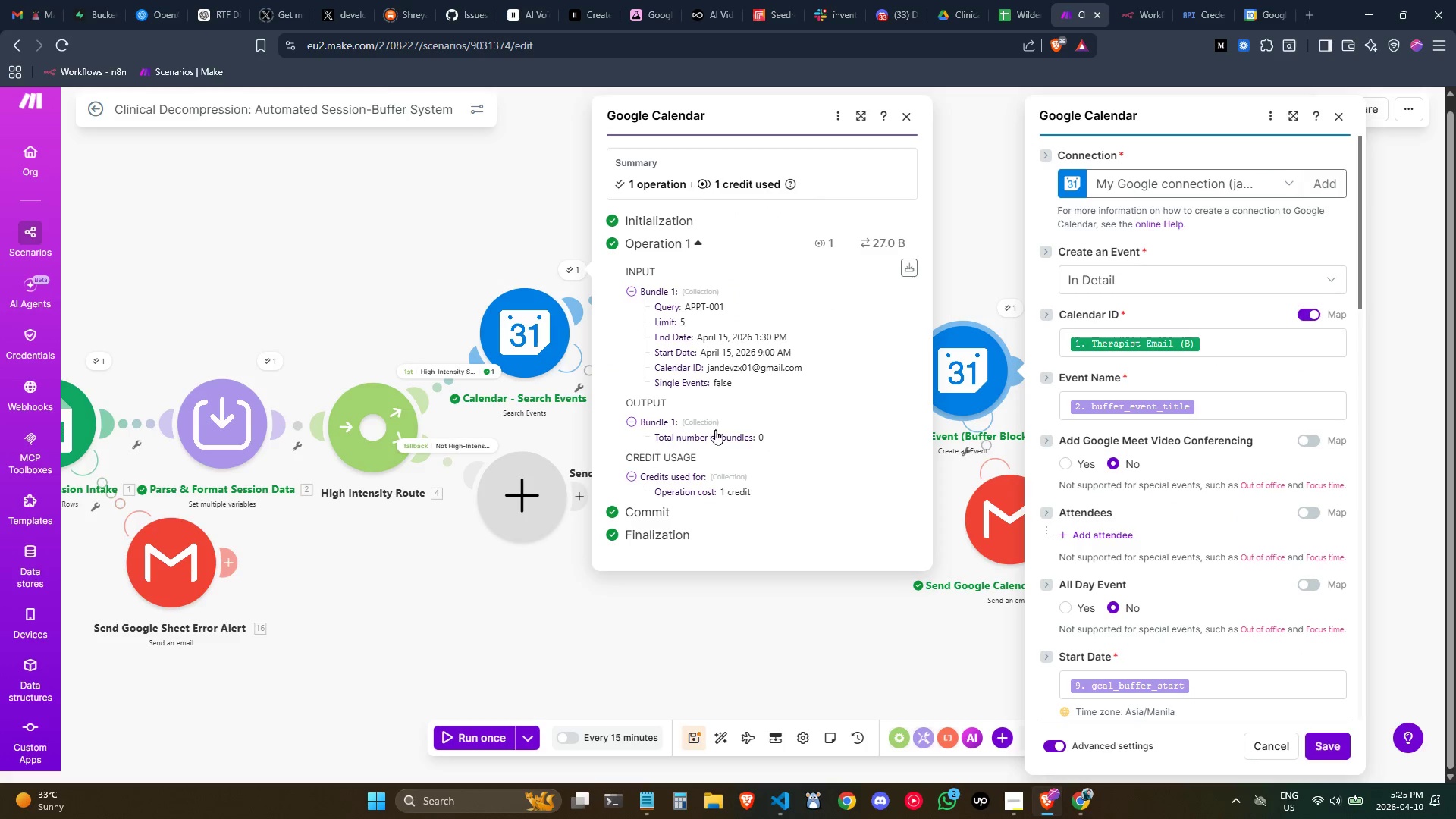 
left_click([765, 617])
 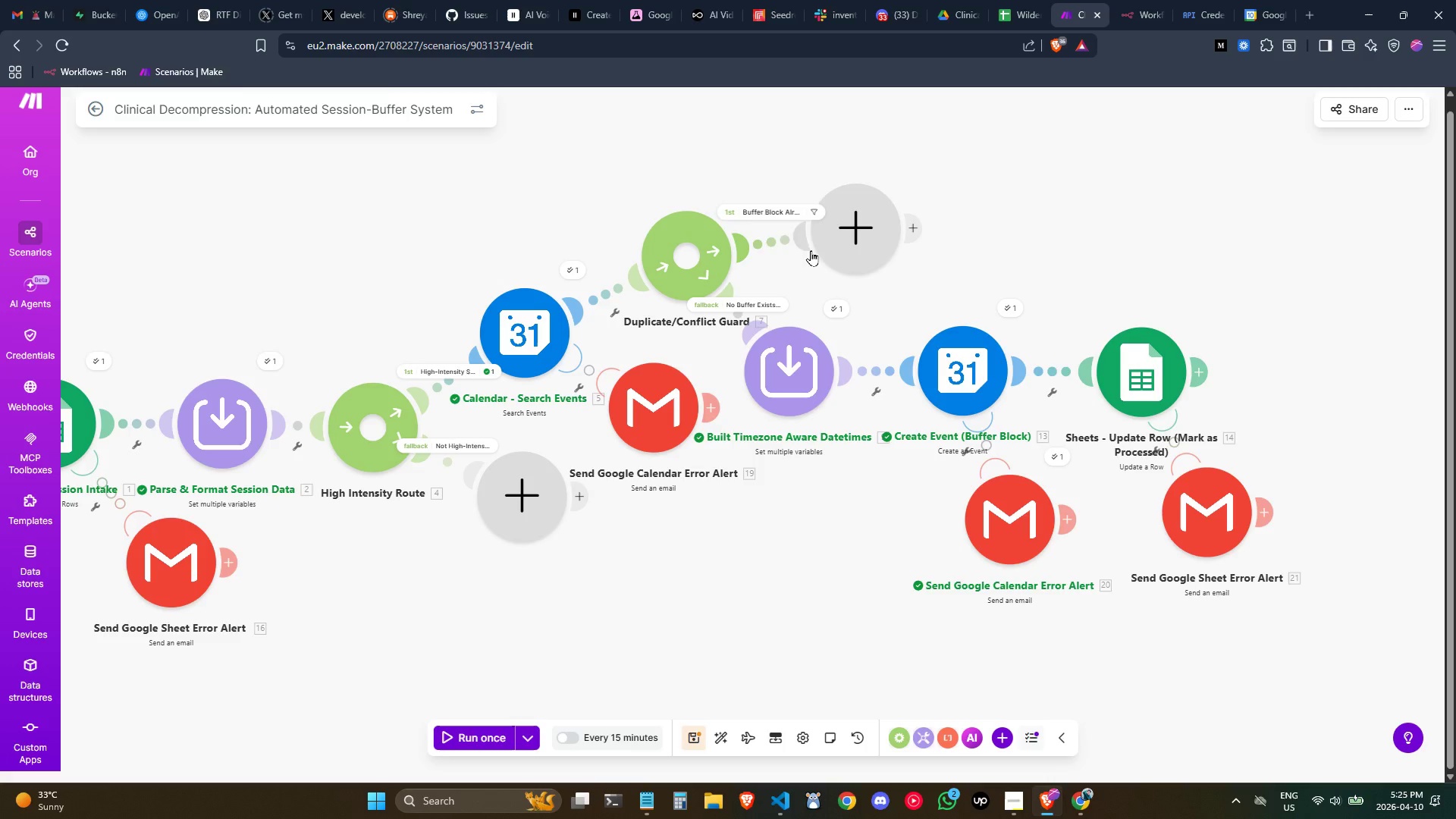 
wait(5.28)
 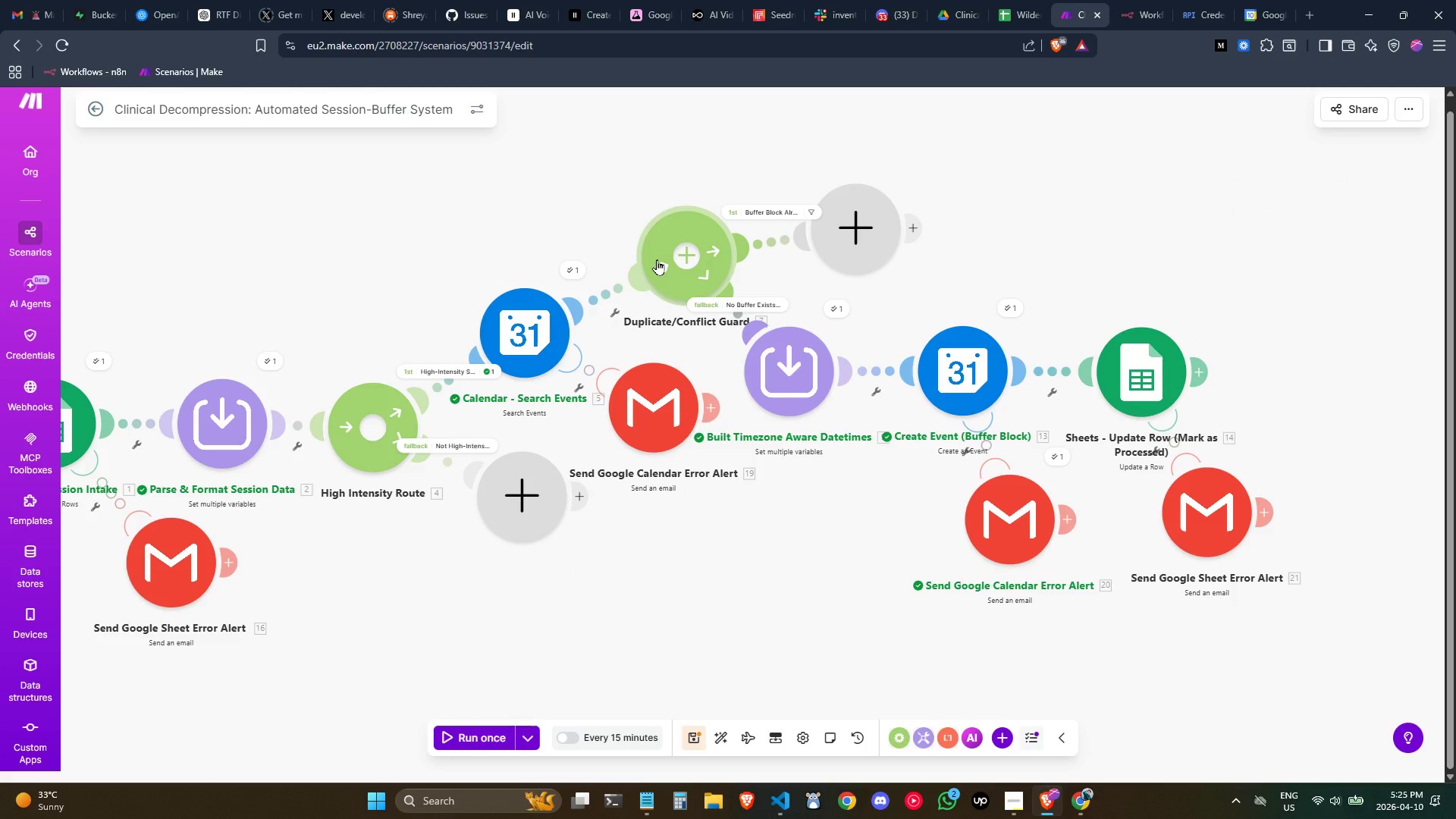 
mouse_move([810, 243])
 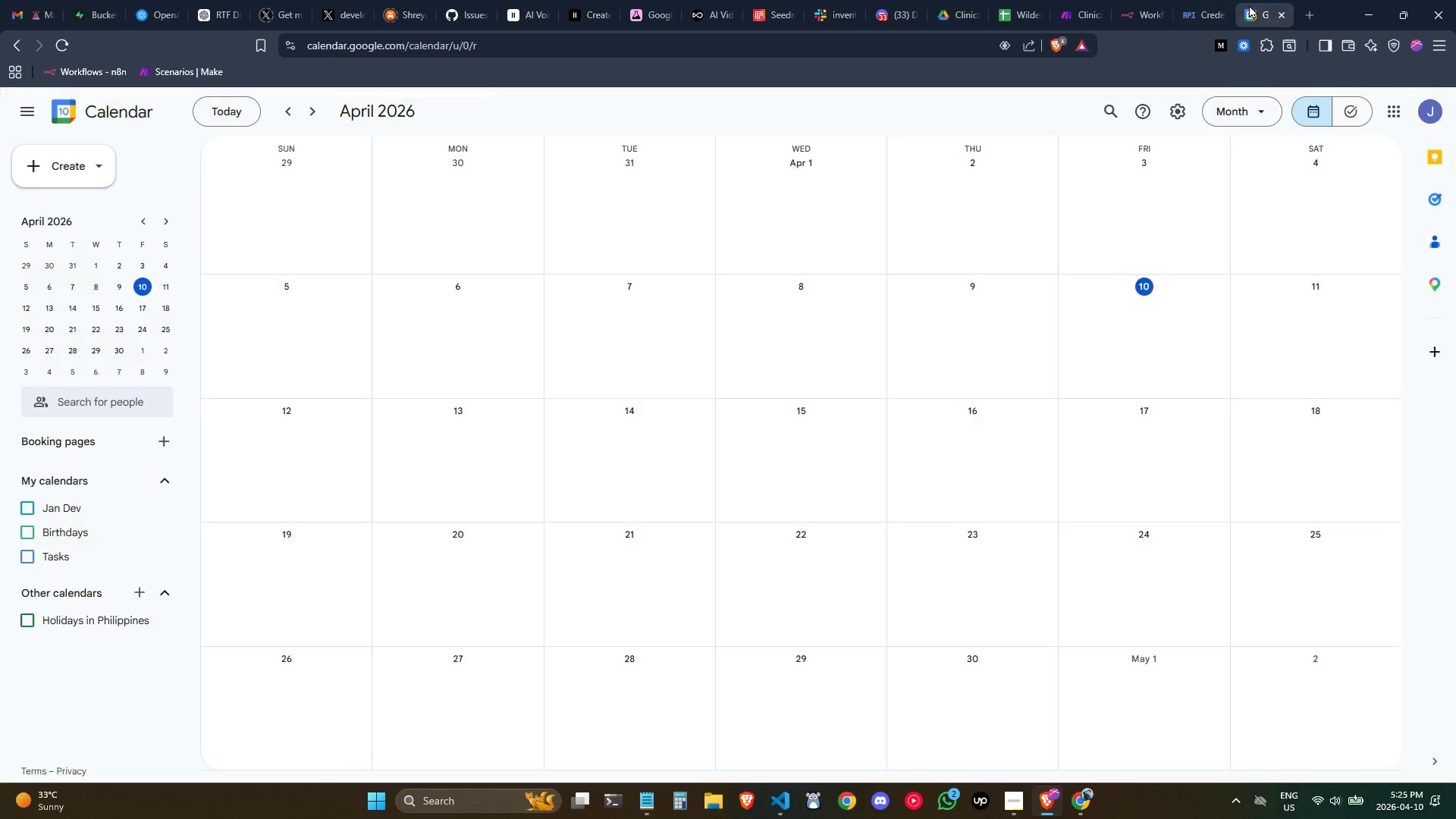 
key(Control+R)
 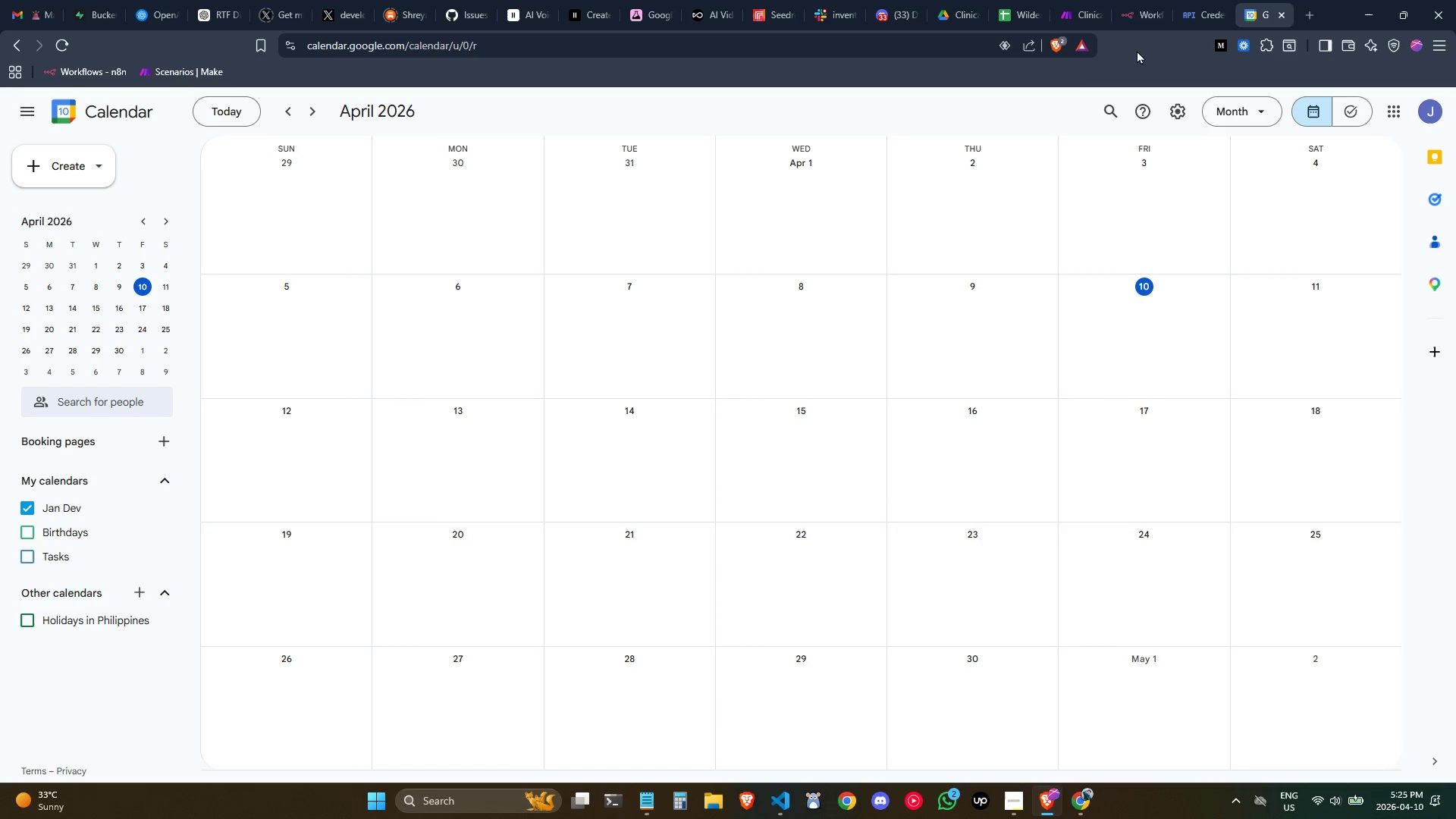 
left_click([1082, 0])
 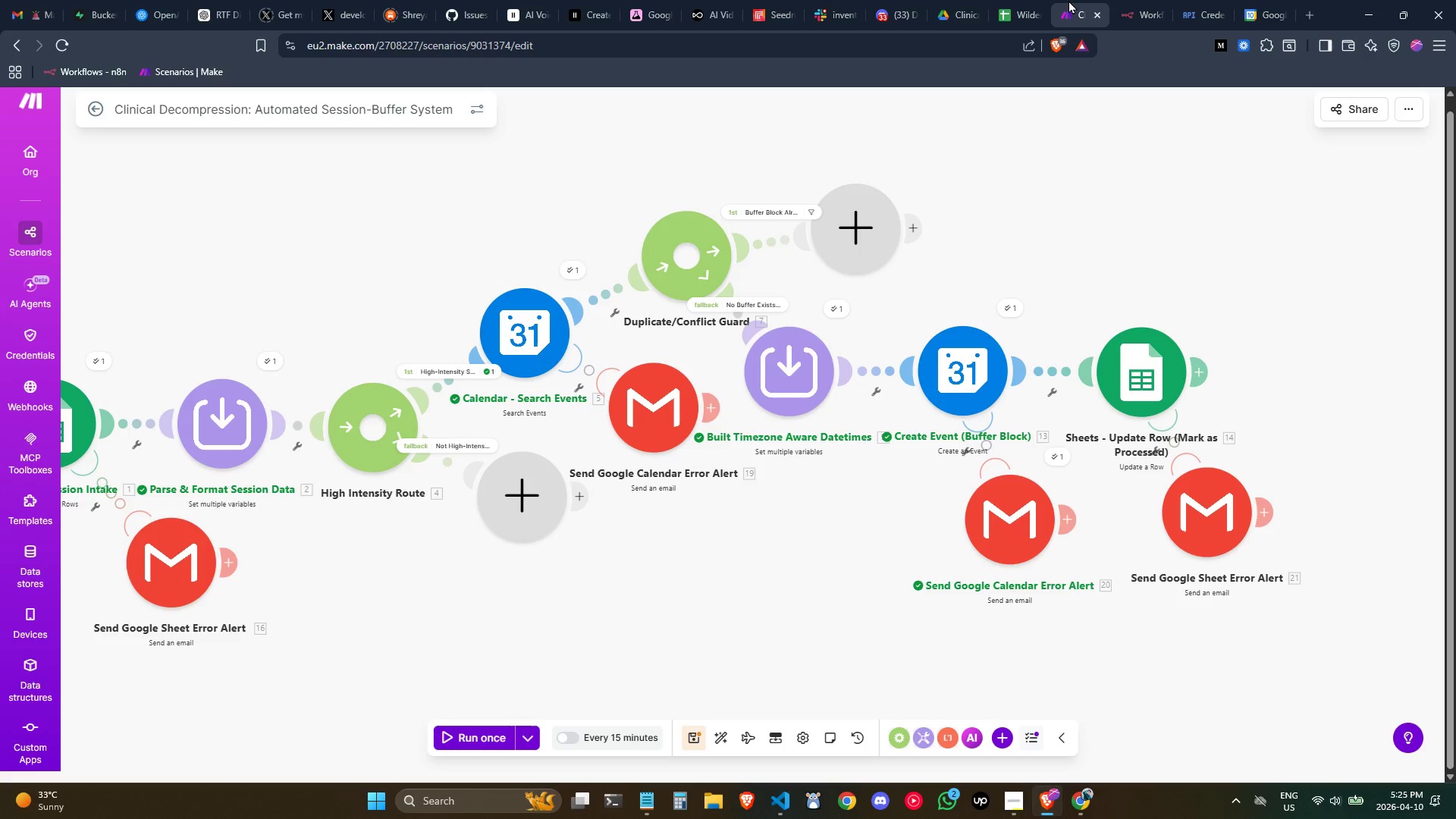 
mouse_move([1053, -5])
 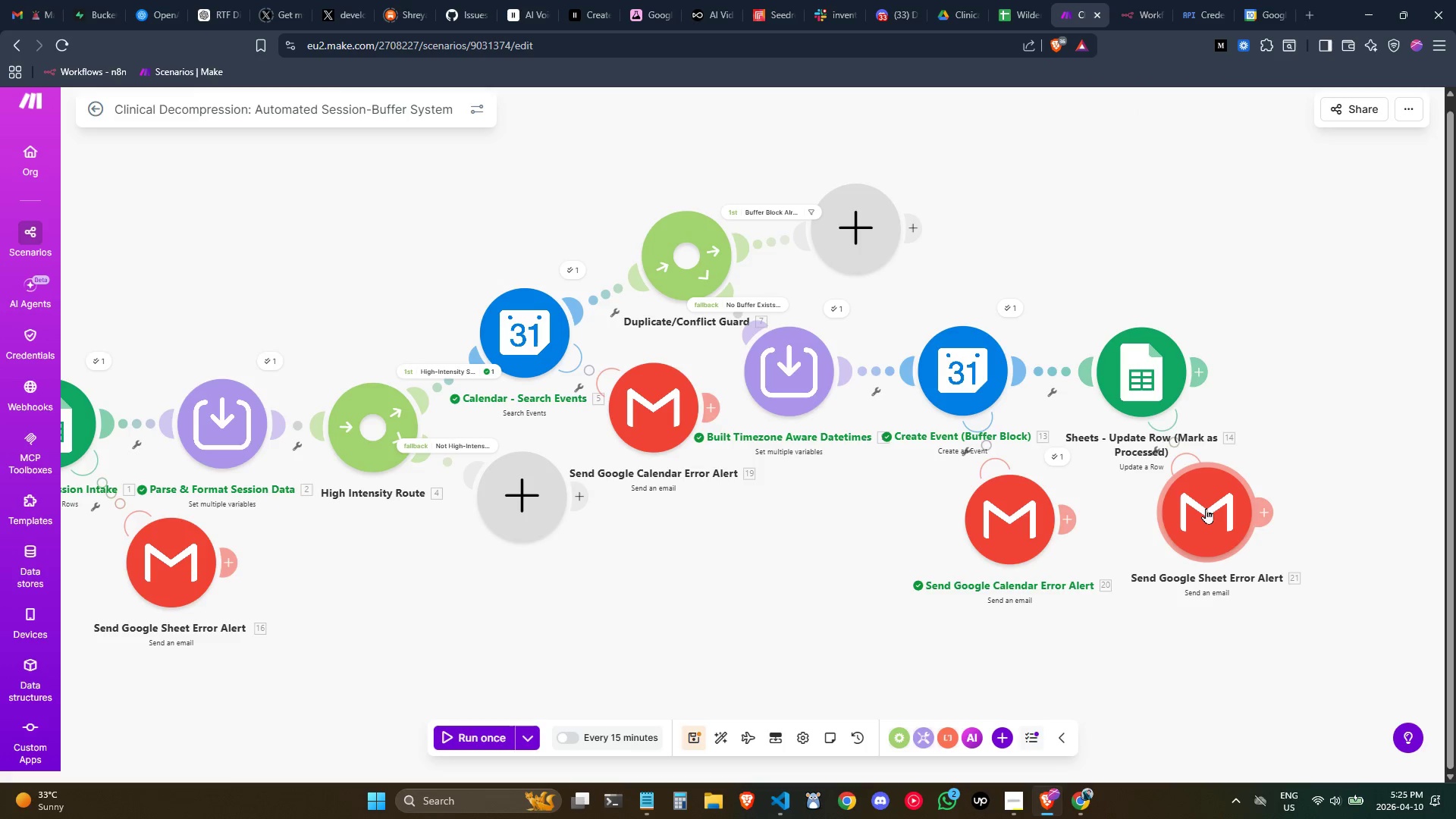 
wait(8.53)
 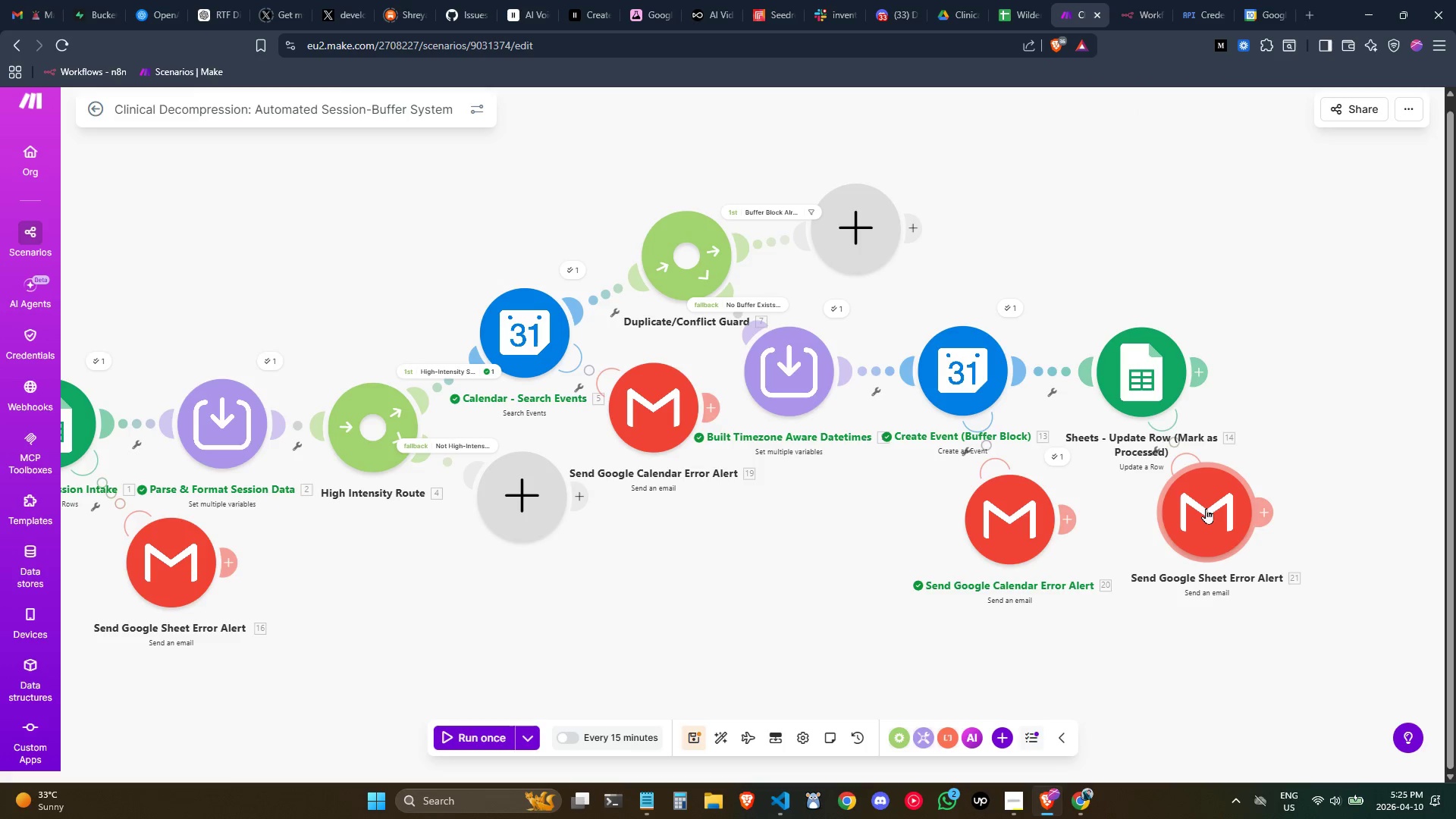 
double_click([975, 372])
 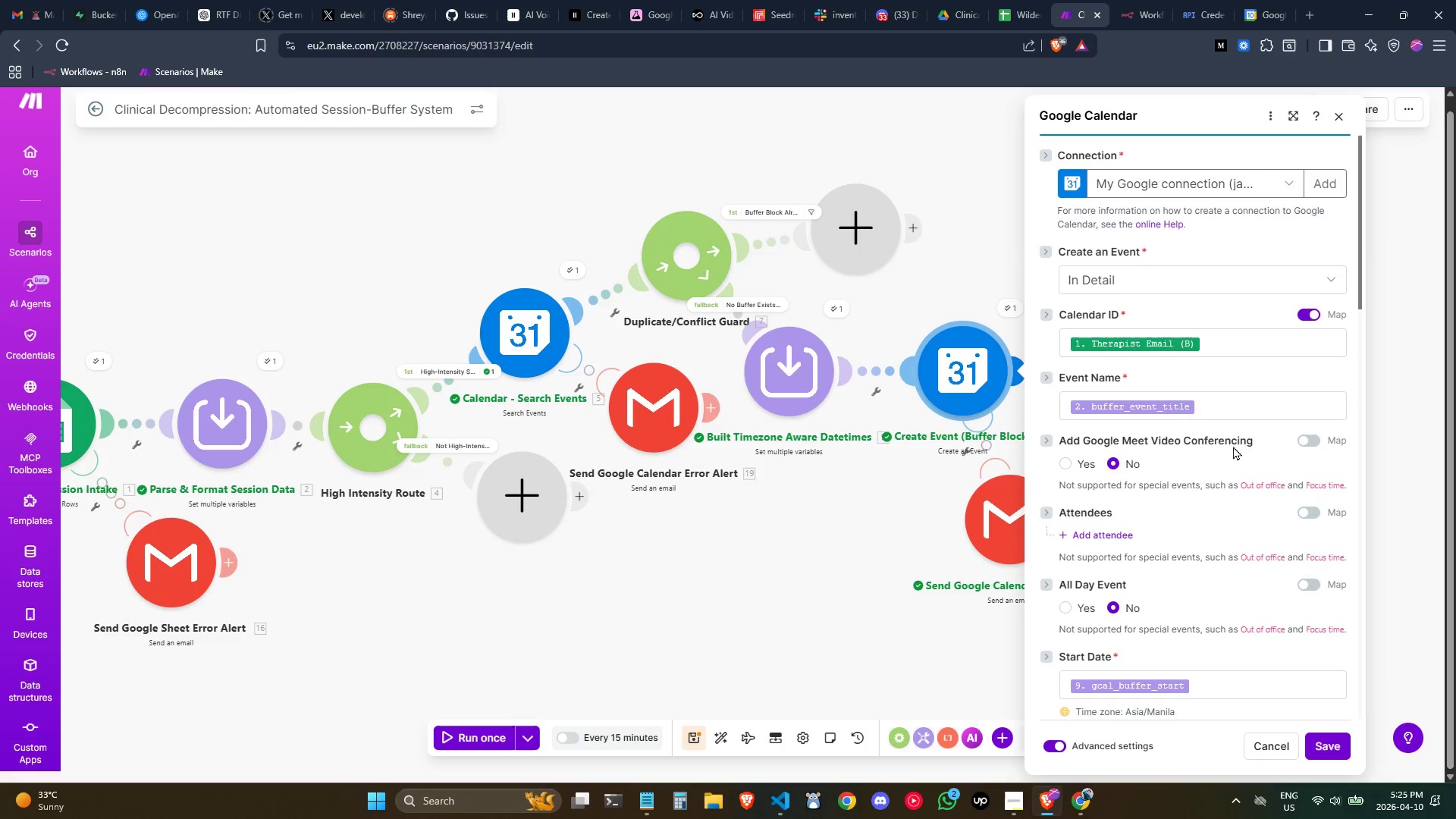 
left_click([1220, 410])
 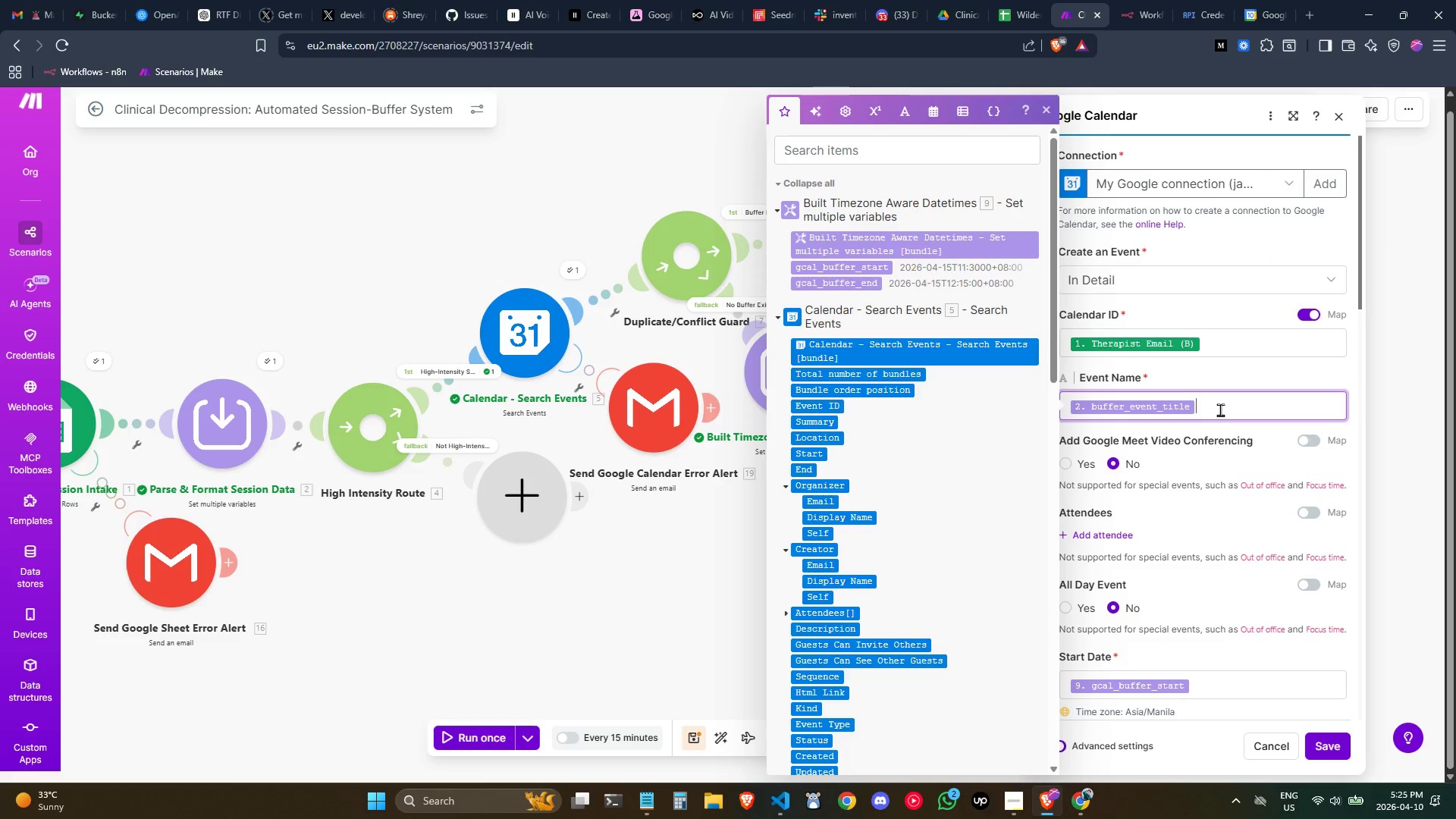 
left_click([1235, 350])
 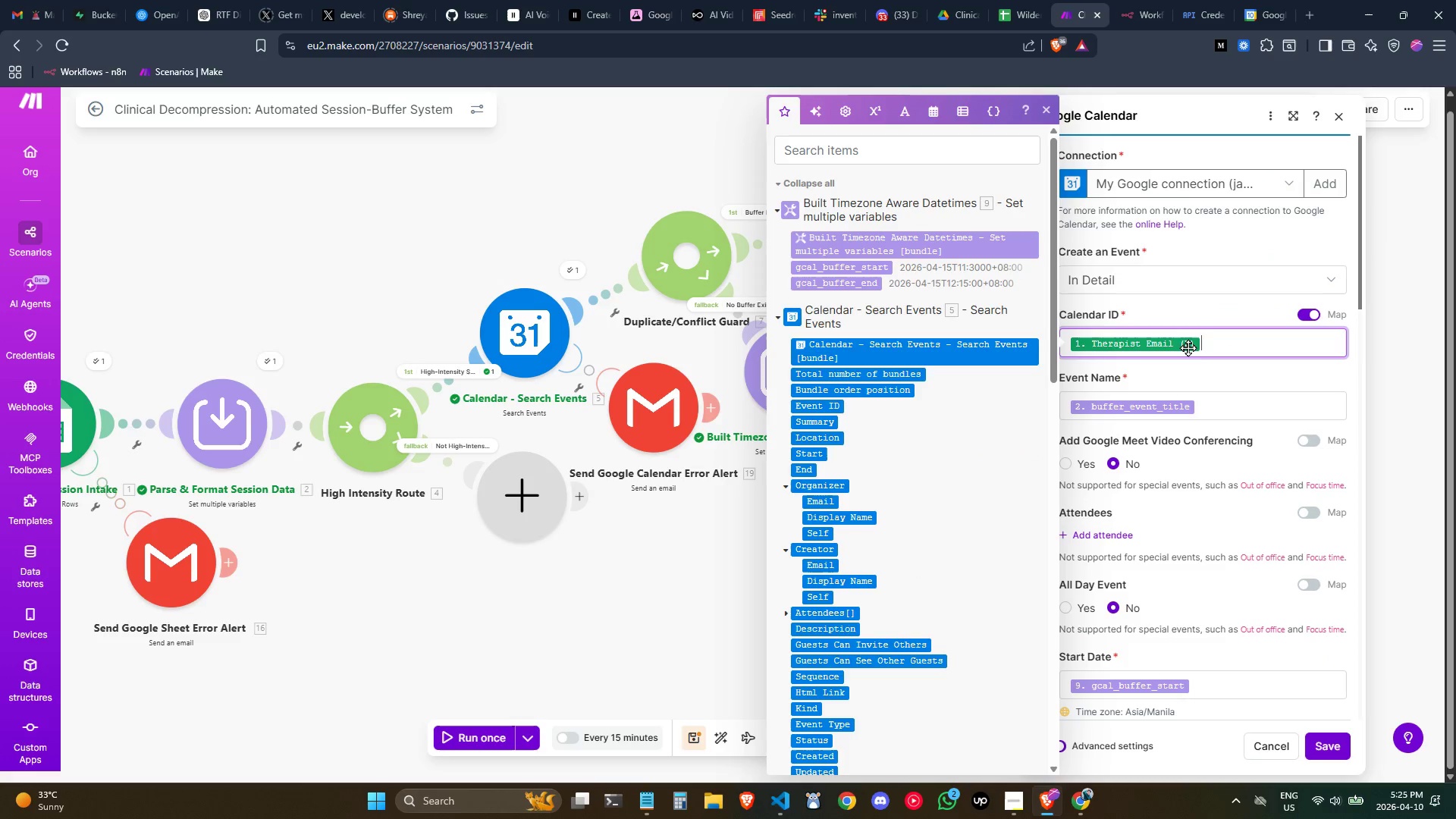 
left_click([1185, 347])
 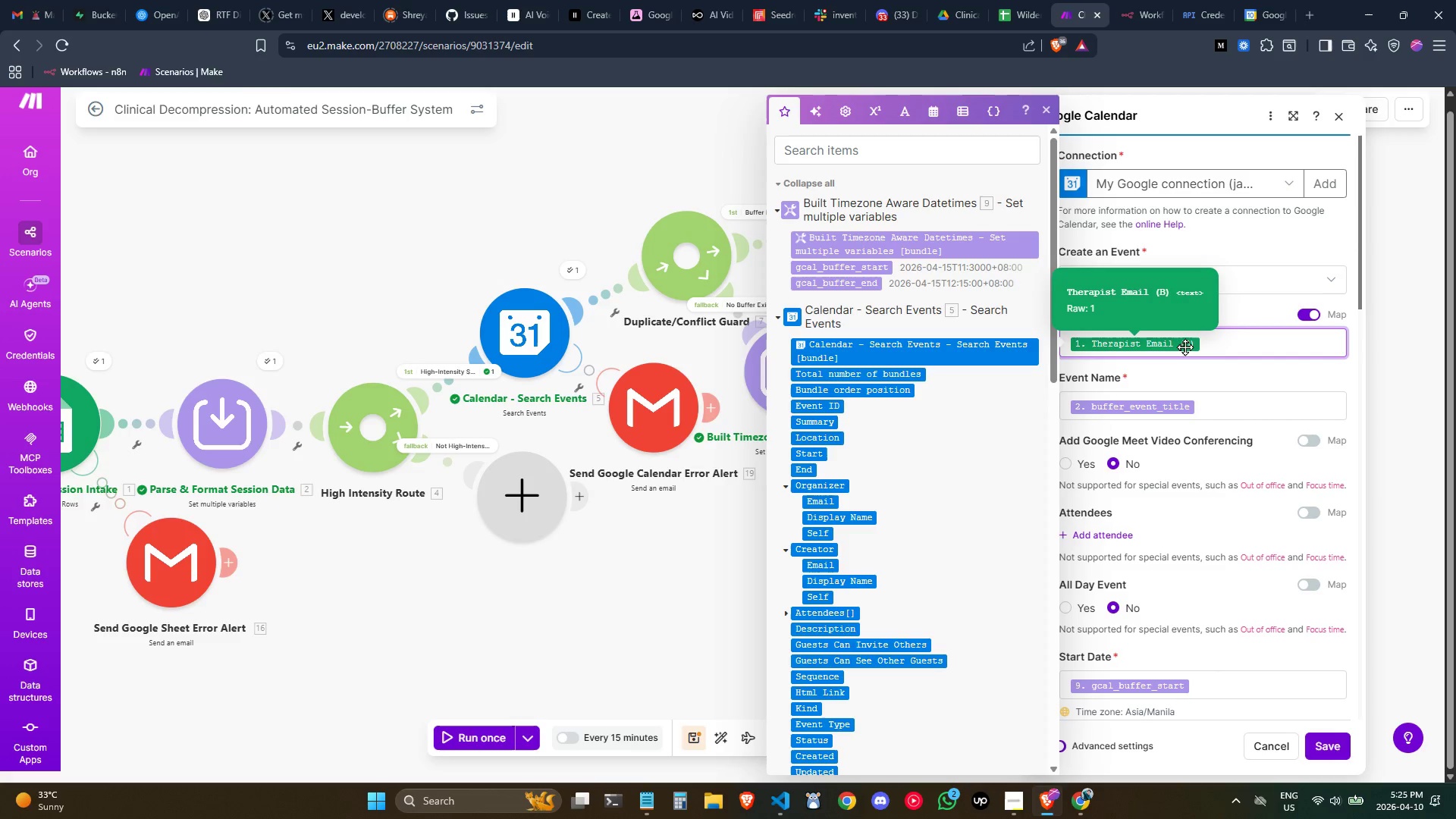 
left_click([1225, 347])
 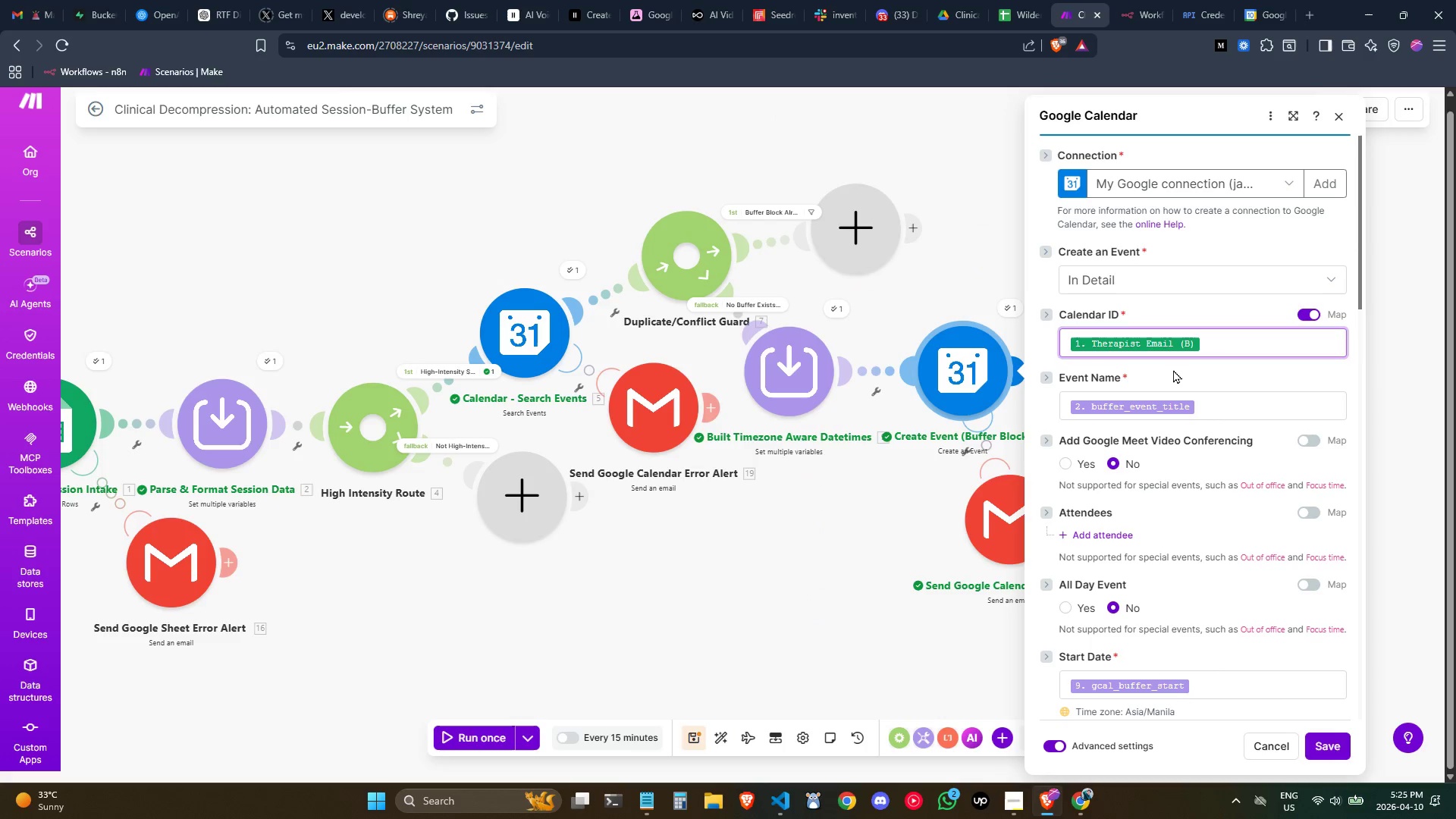 
double_click([1197, 350])
 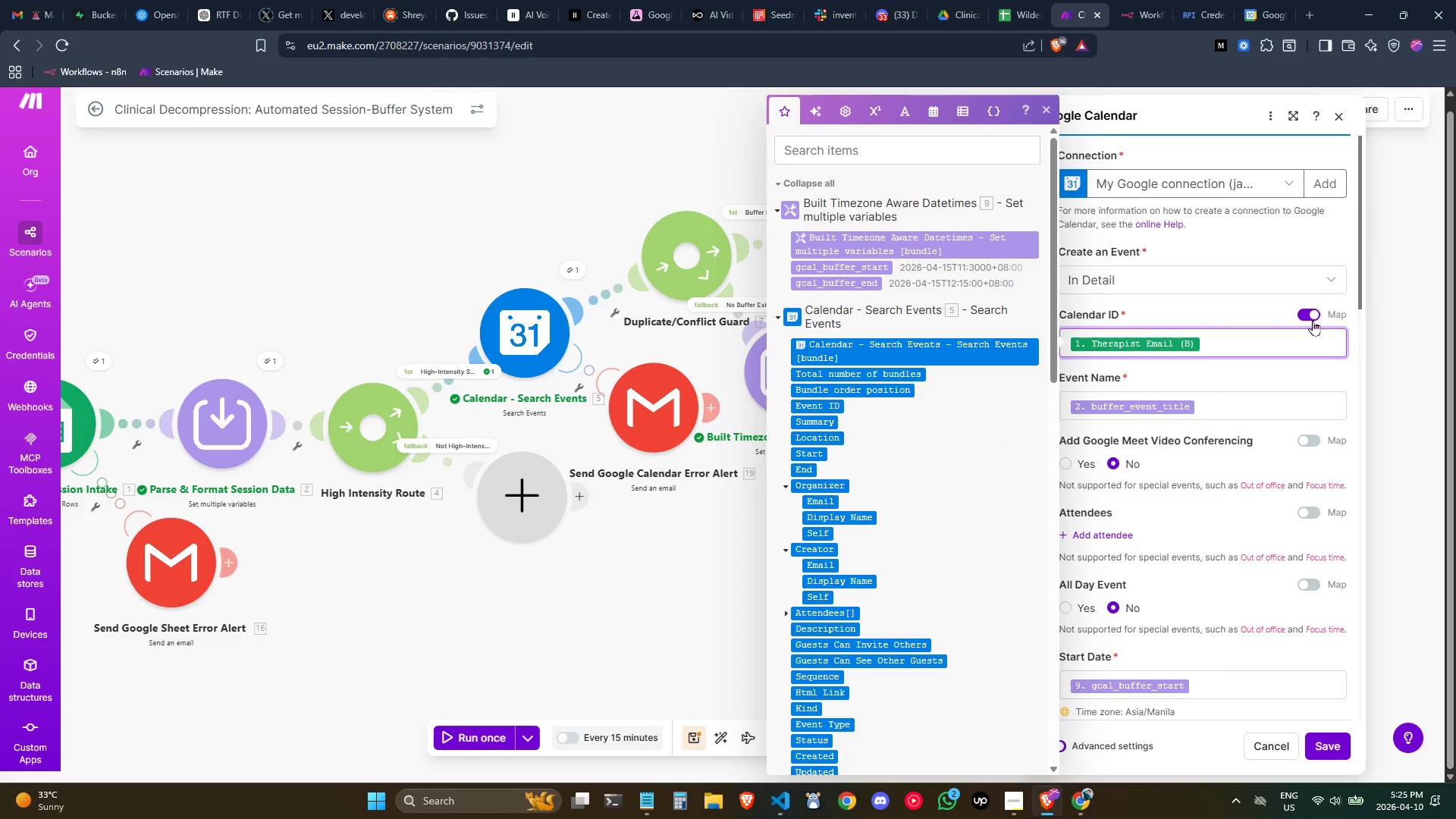 
left_click([1313, 318])
 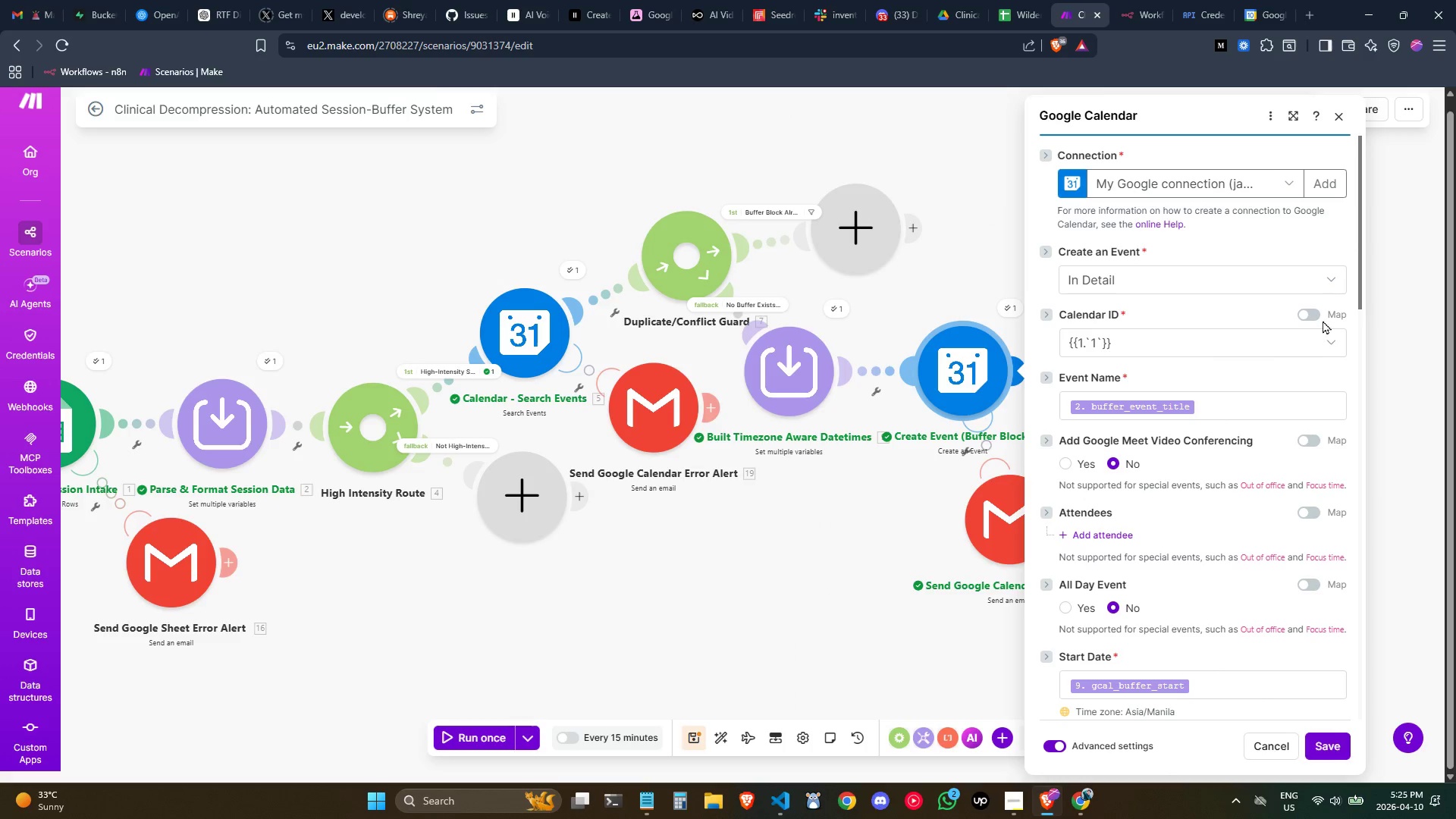 
left_click([1311, 336])
 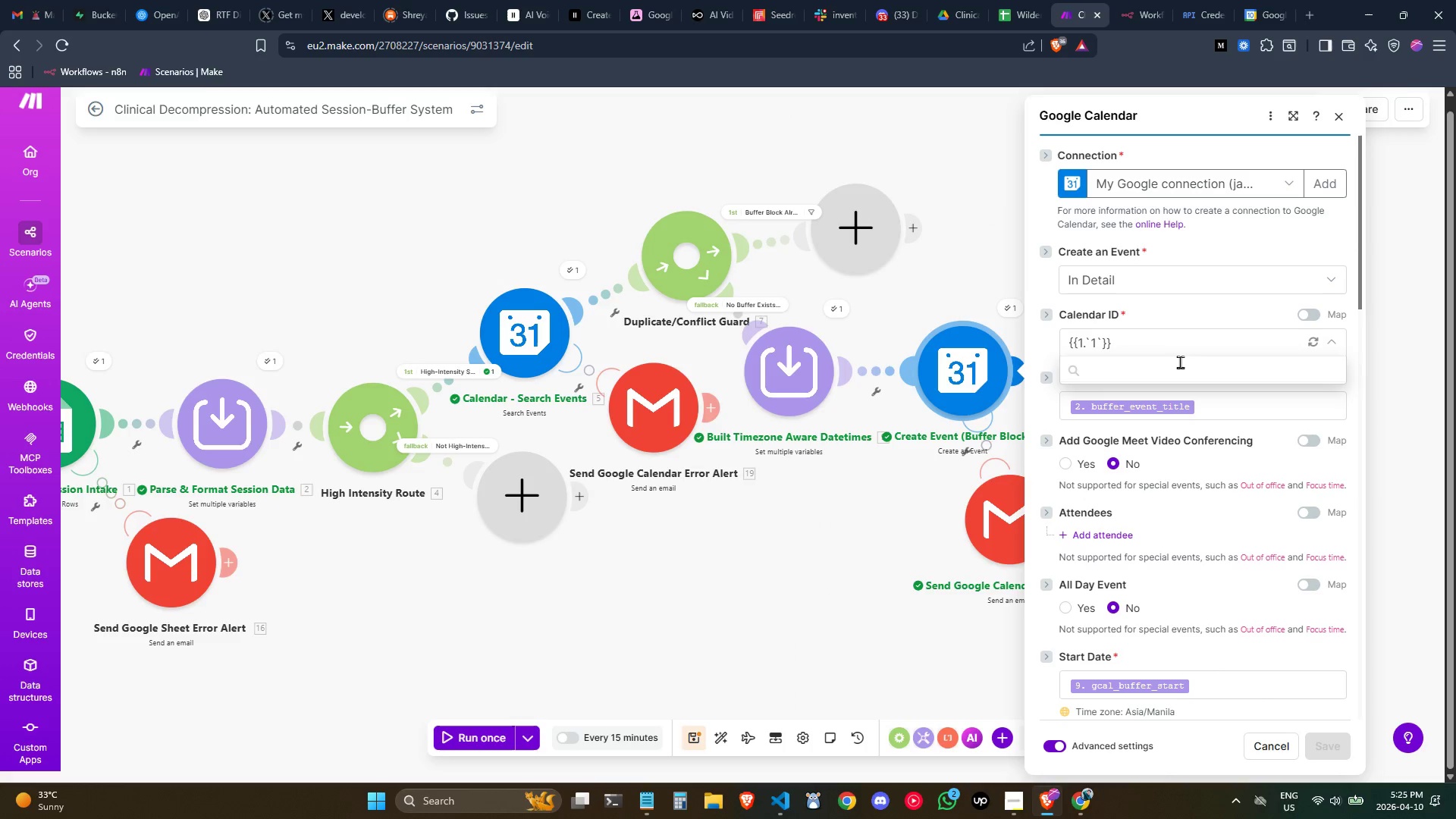 
double_click([1201, 342])
 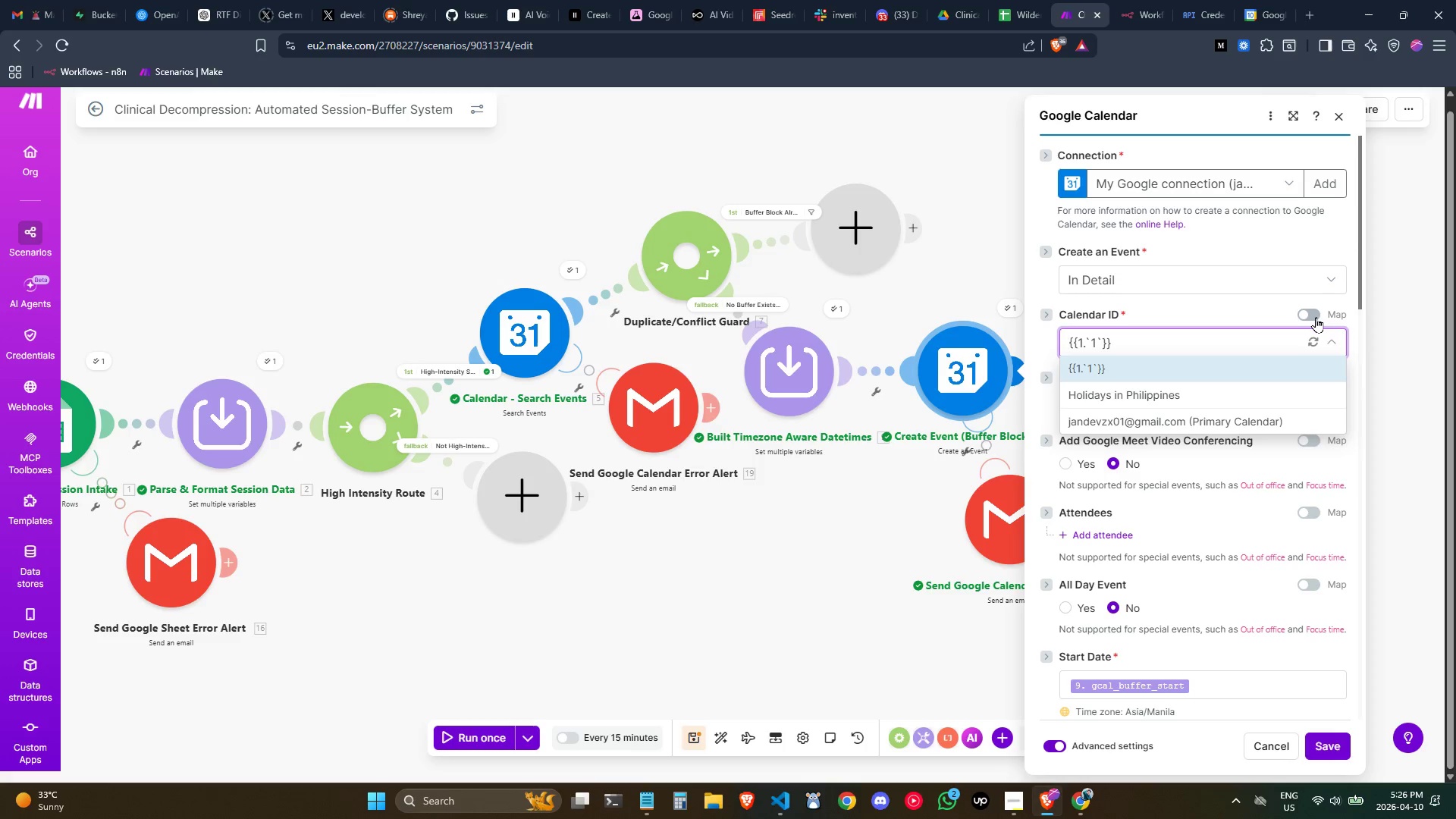 
wait(5.61)
 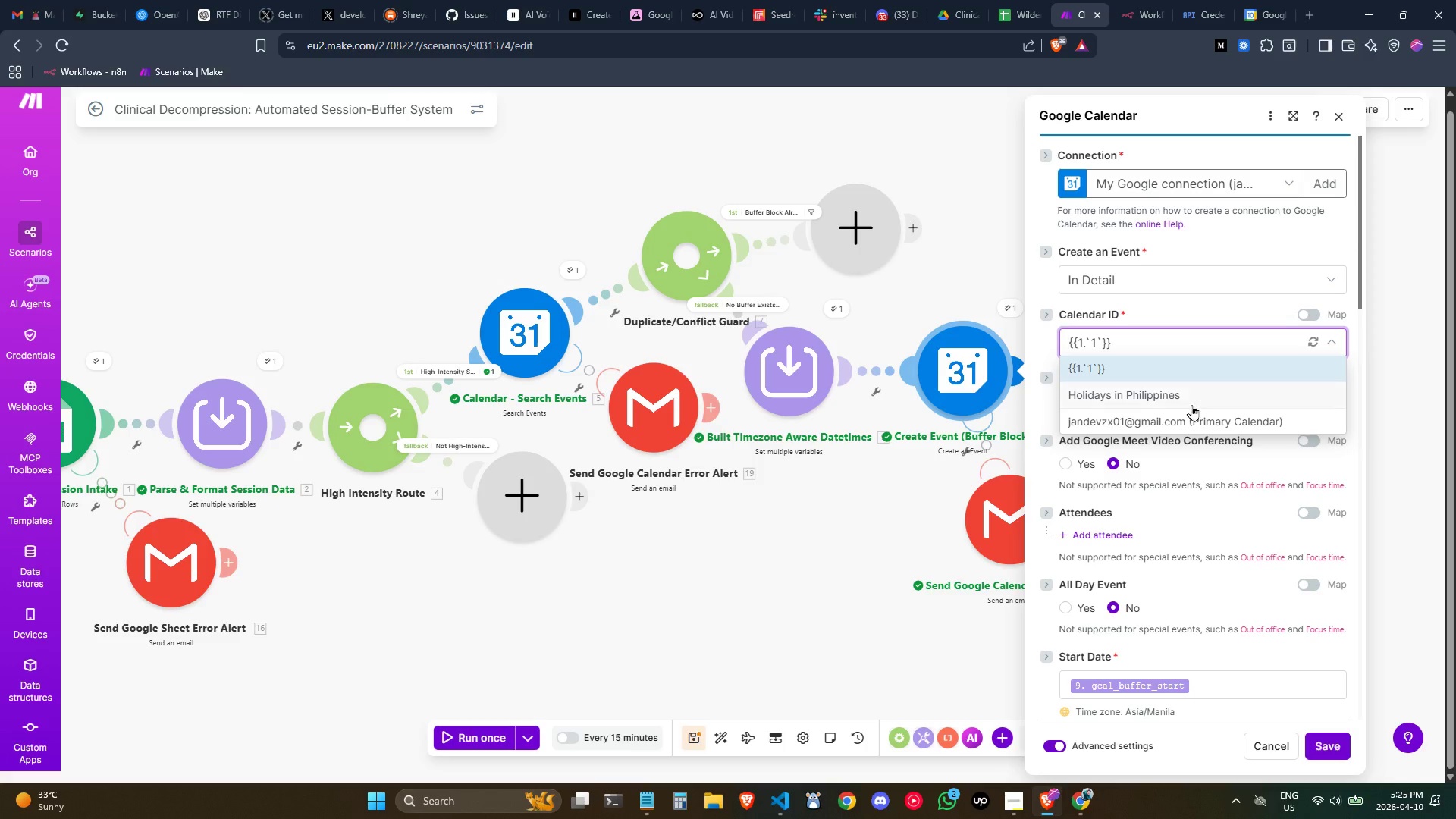 
left_click([1316, 317])
 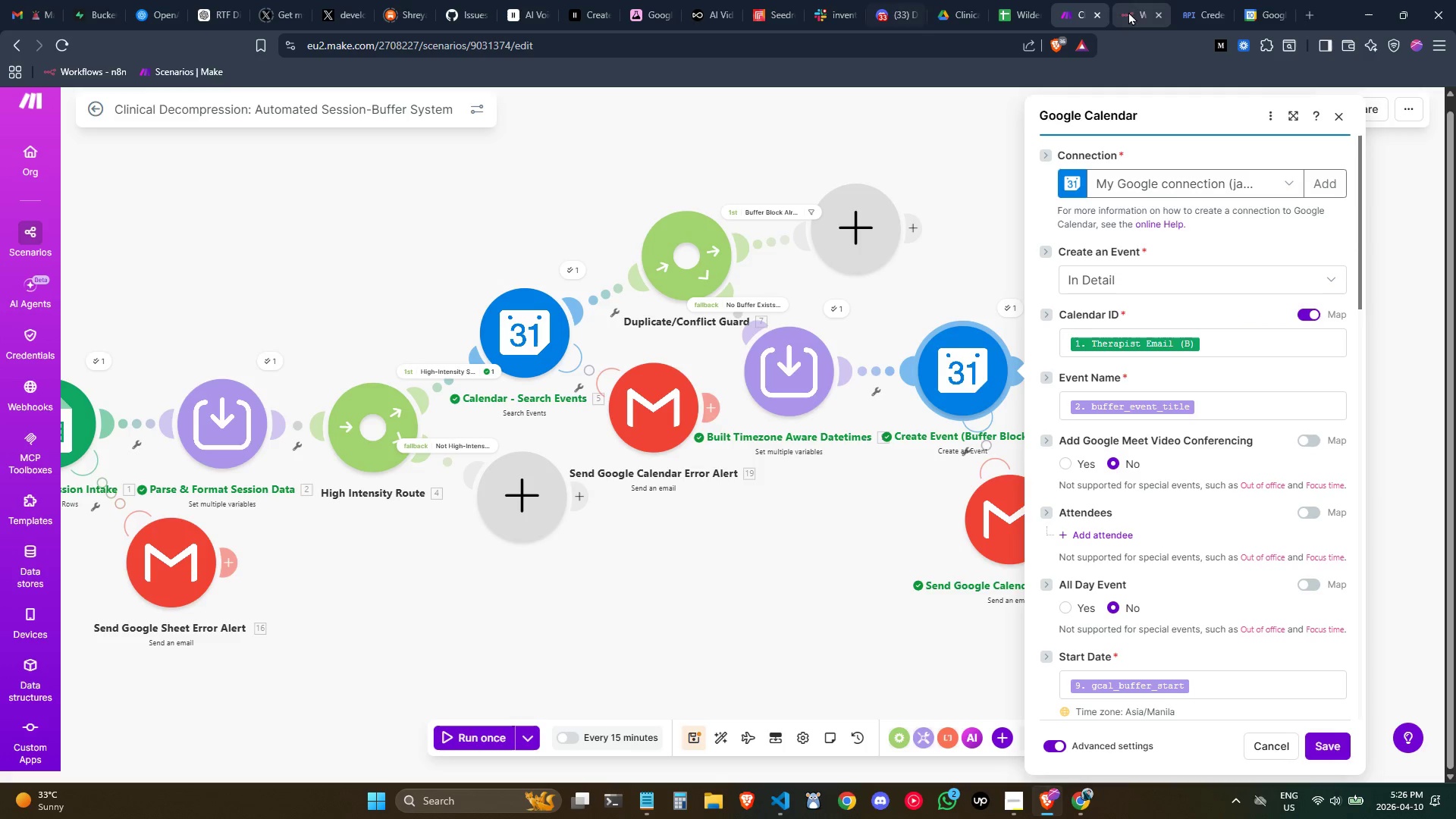 
left_click([1026, 0])
 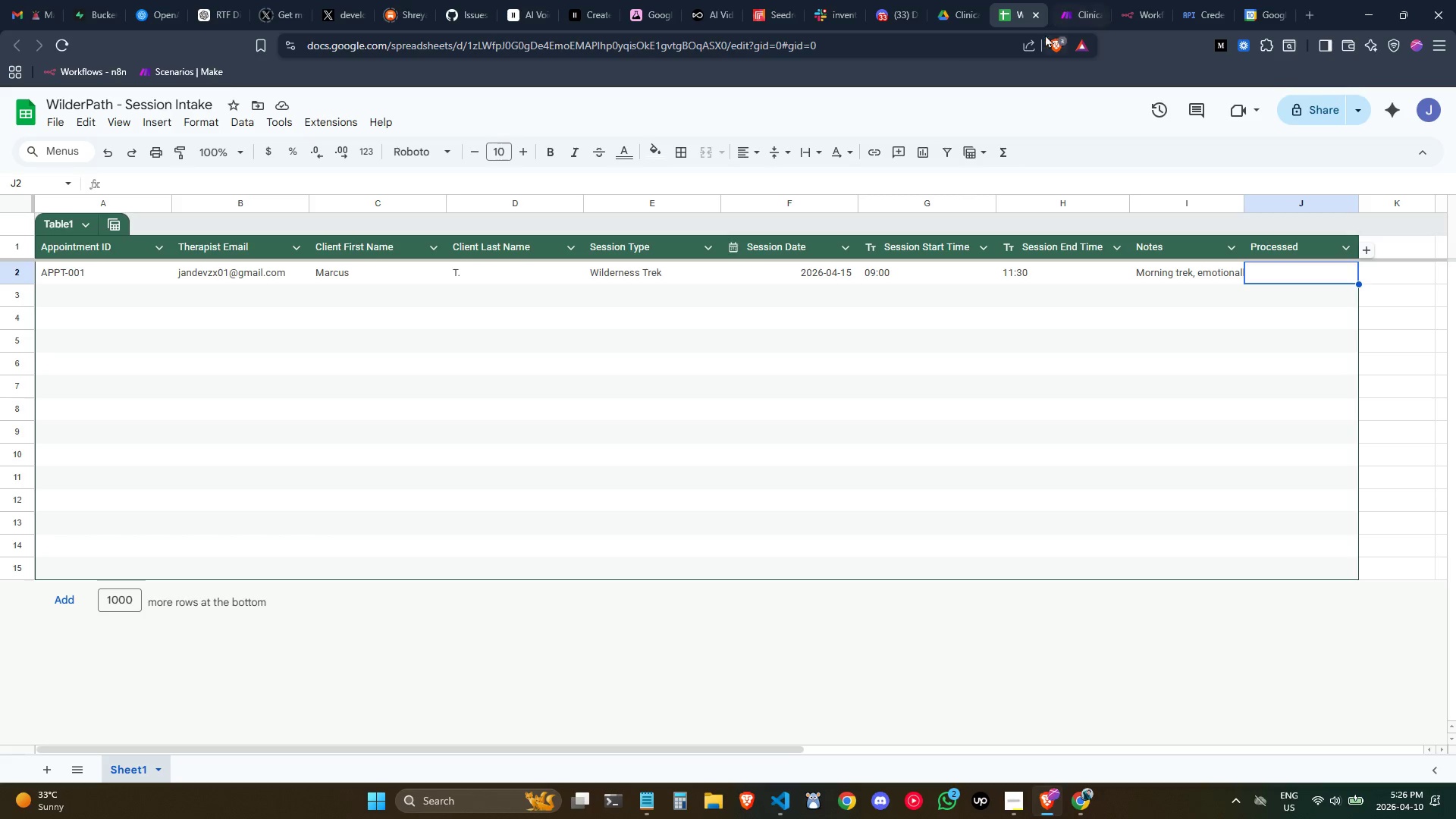 
wait(6.02)
 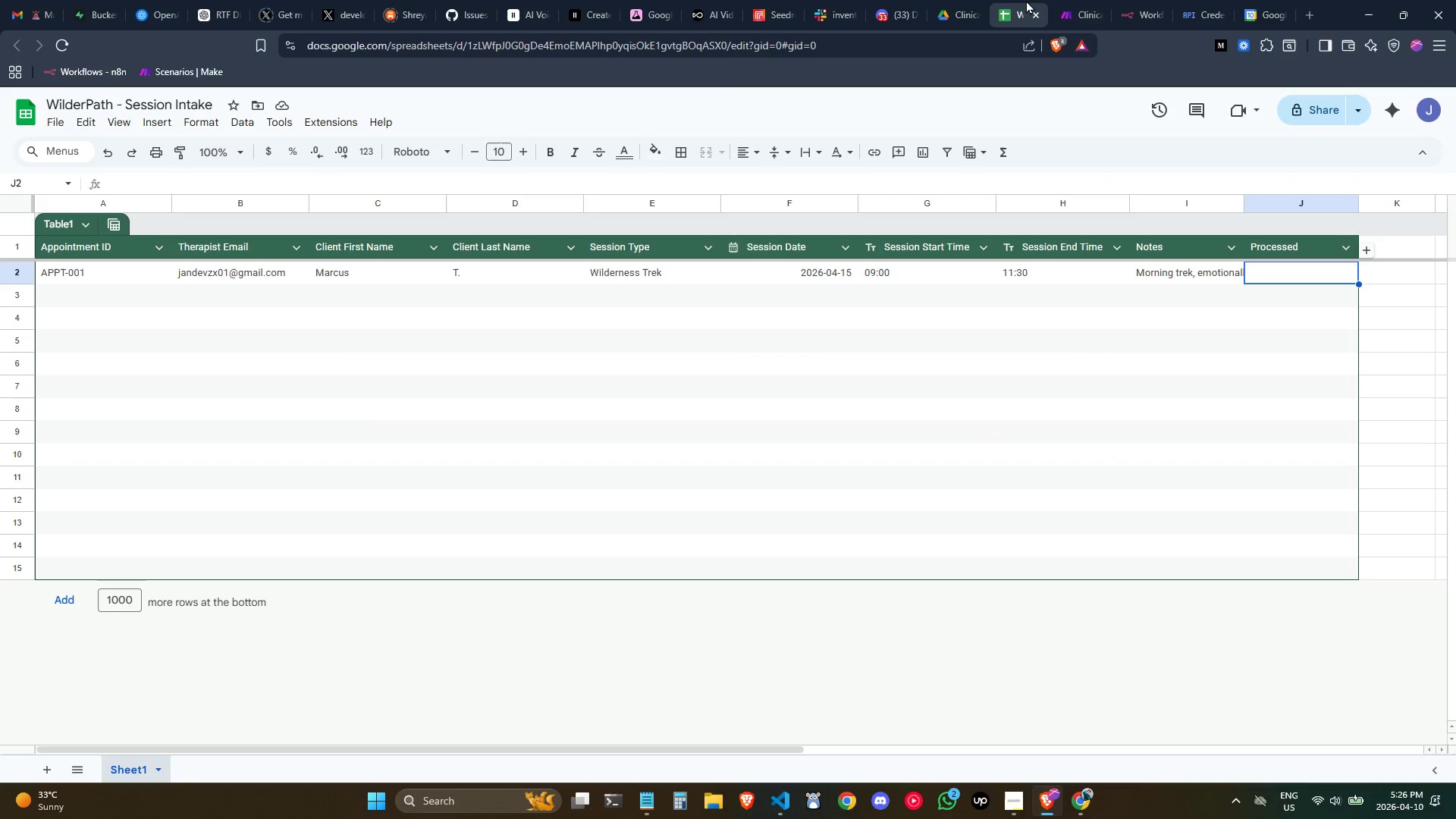 
left_click([1072, 0])
 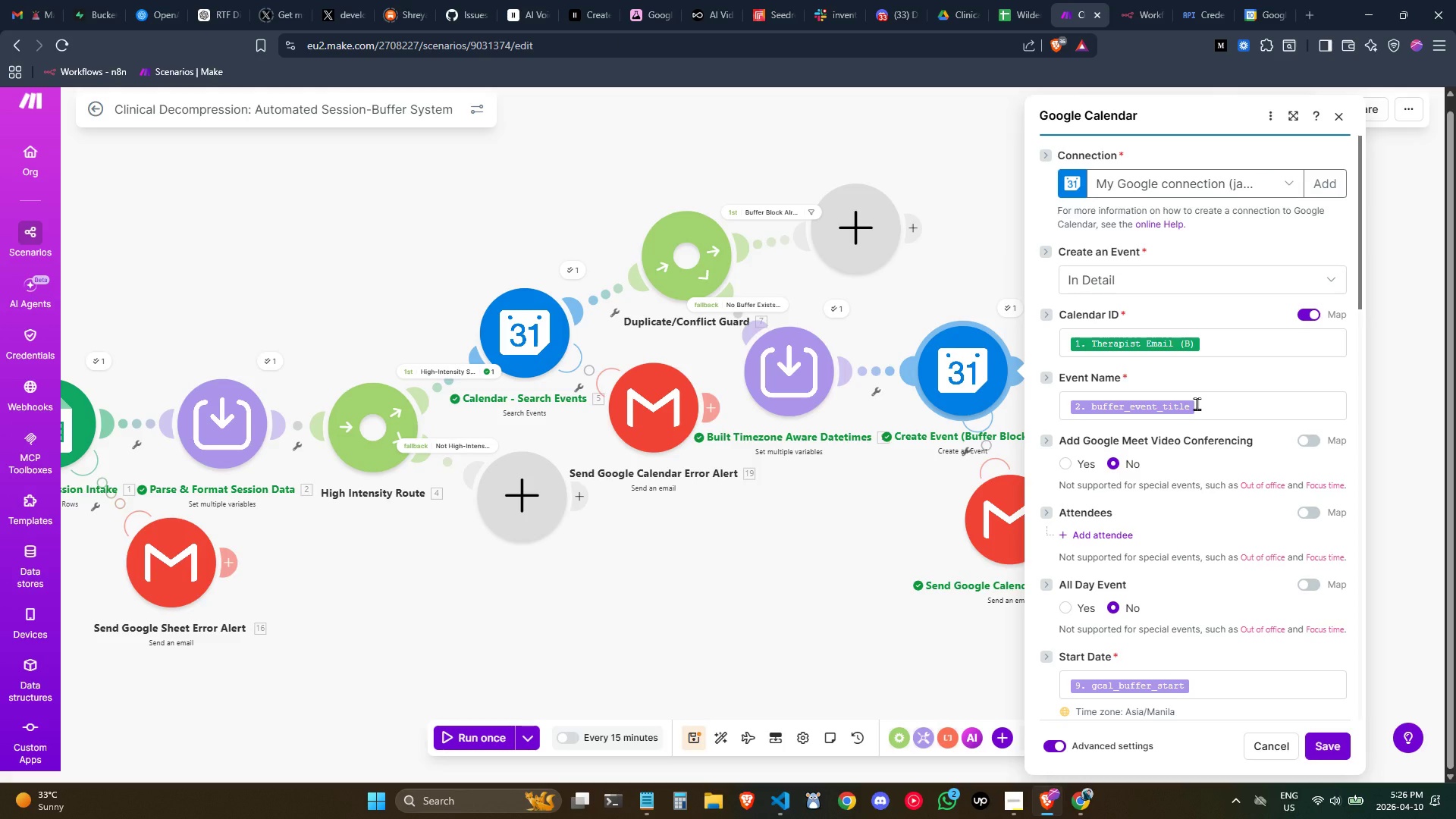 
scroll: coordinate [1197, 403], scroll_direction: down, amount: 1.0
 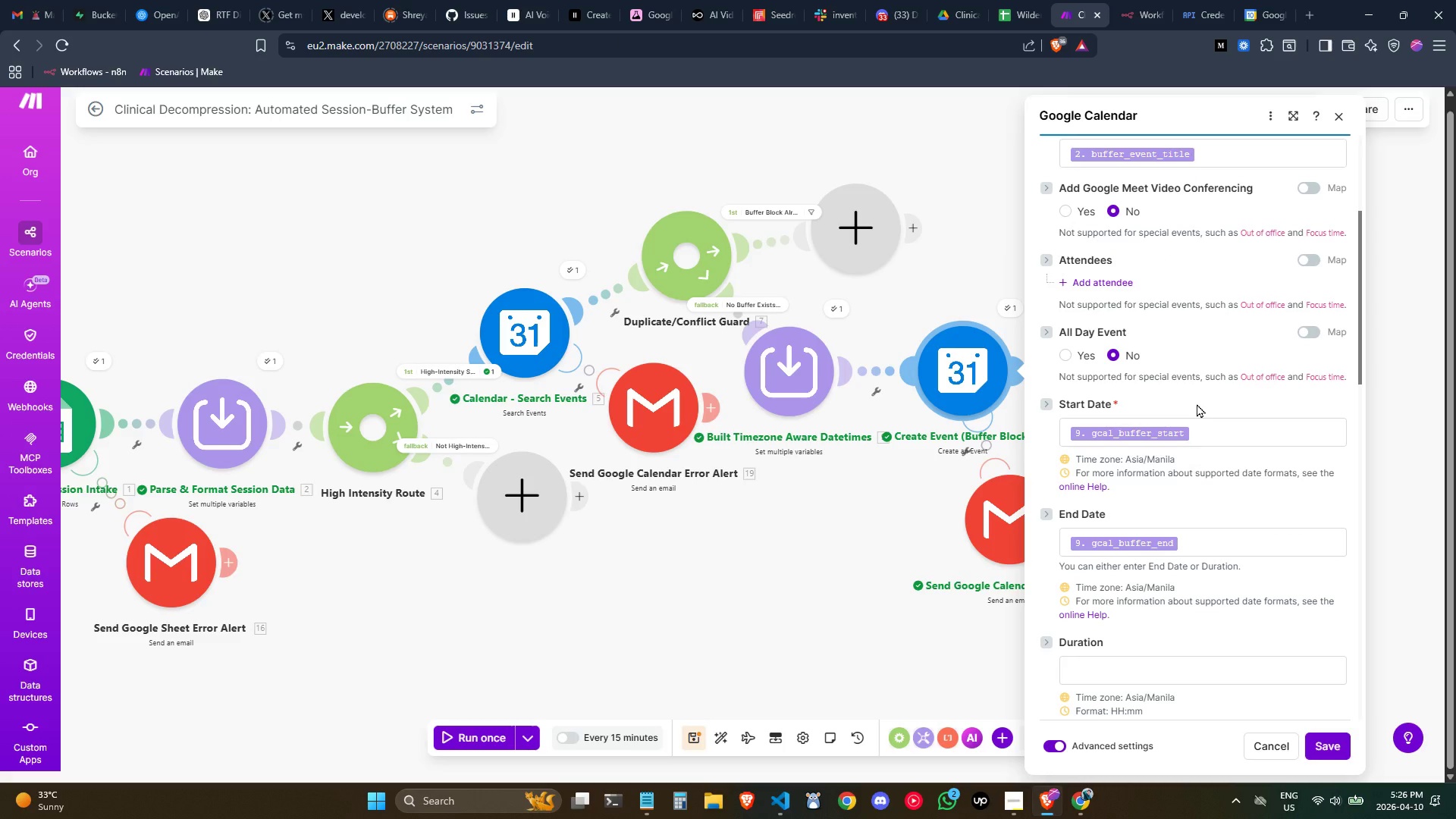 
scroll: coordinate [1197, 403], scroll_direction: up, amount: 1.0
 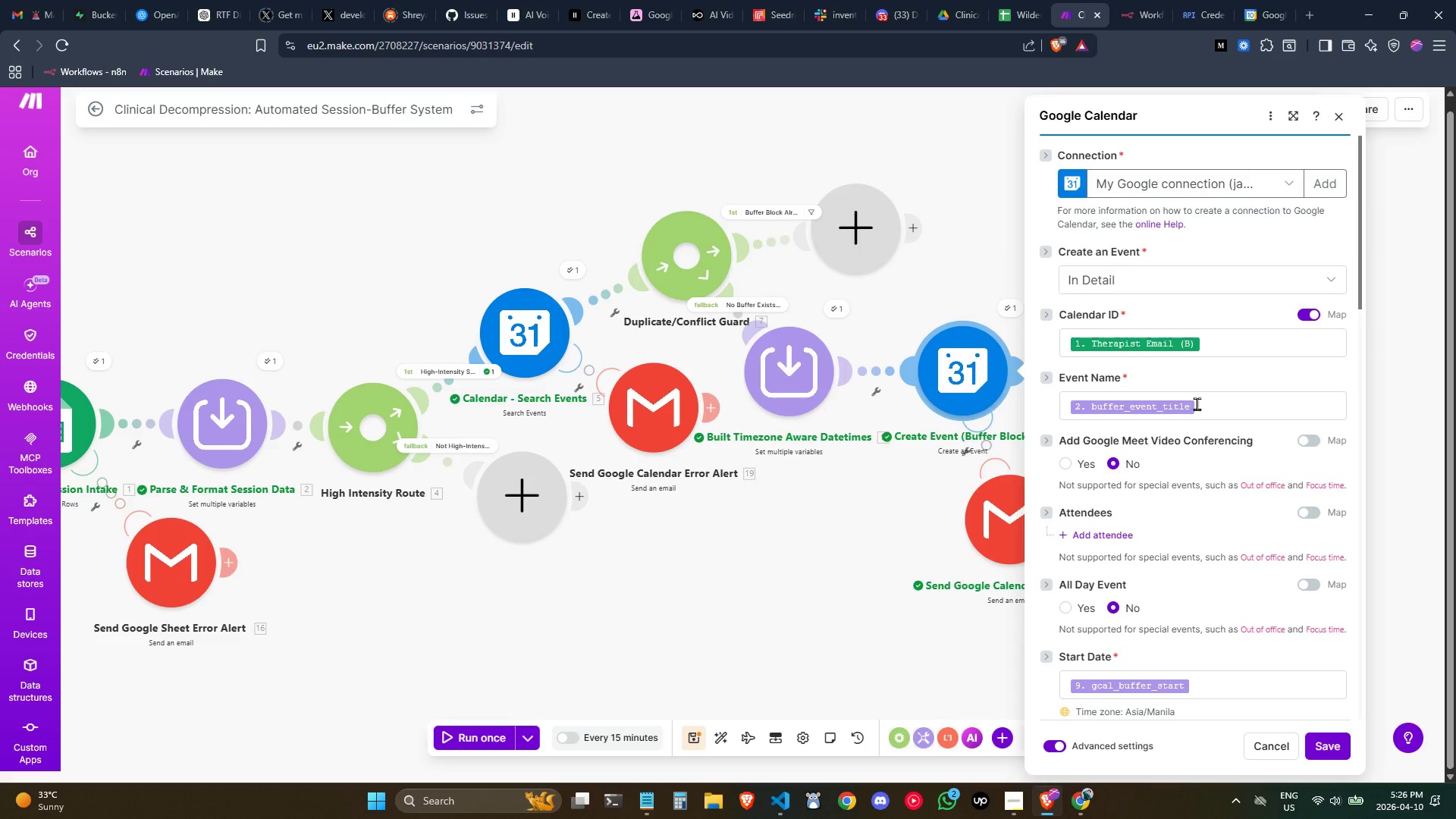 
left_click([1197, 403])
 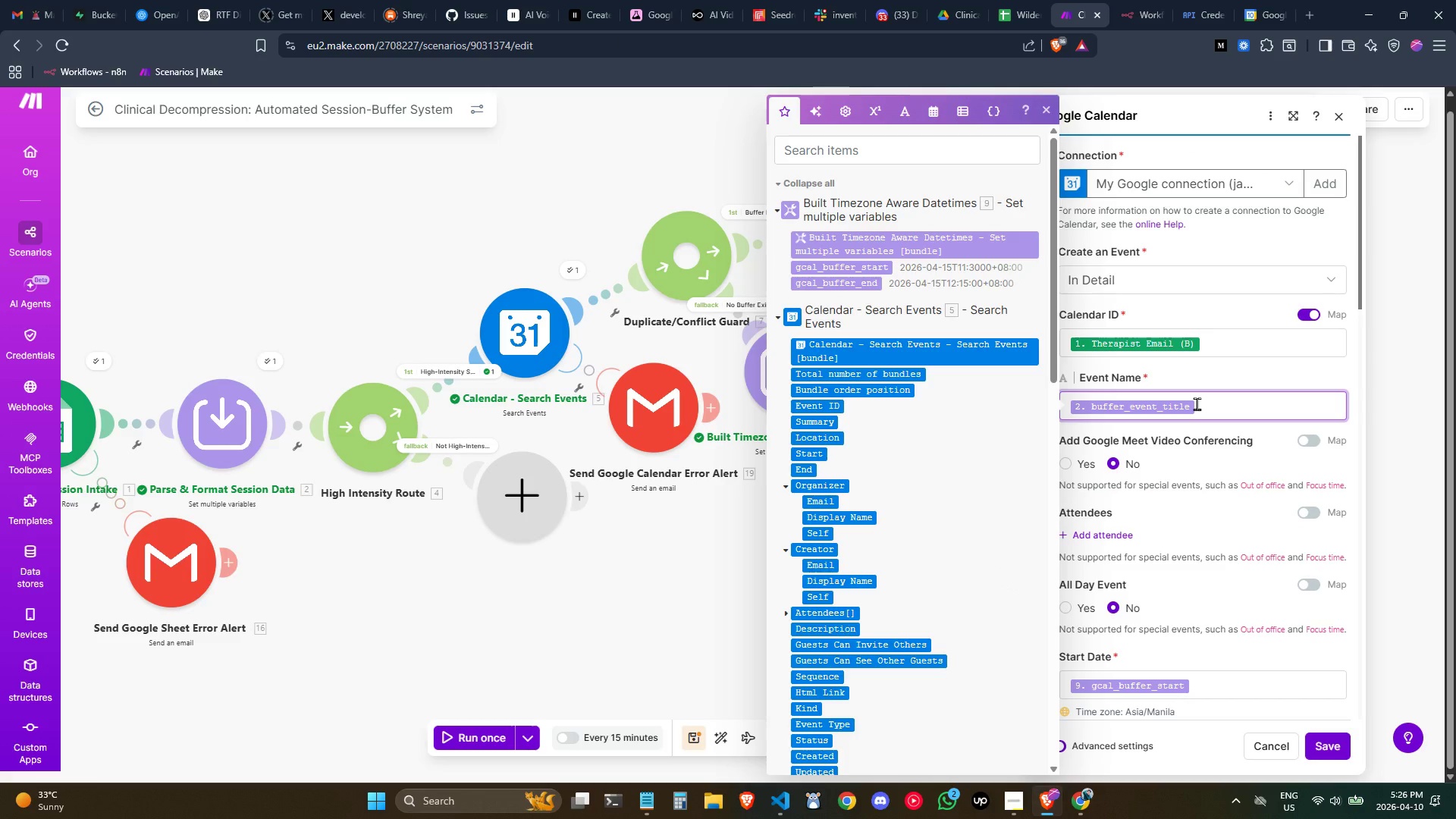 
mouse_move([1194, 399])
 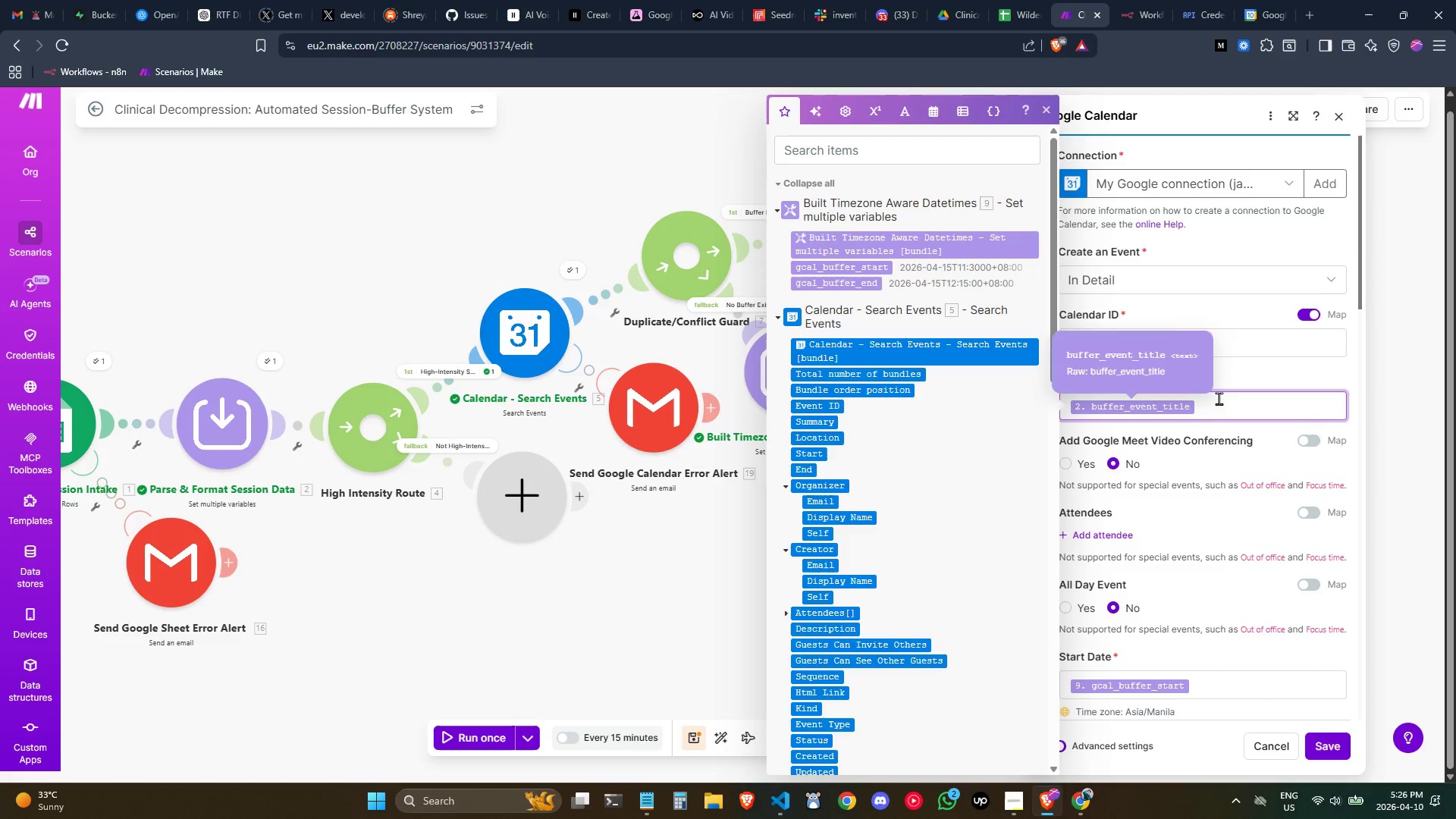 
left_click([1219, 398])
 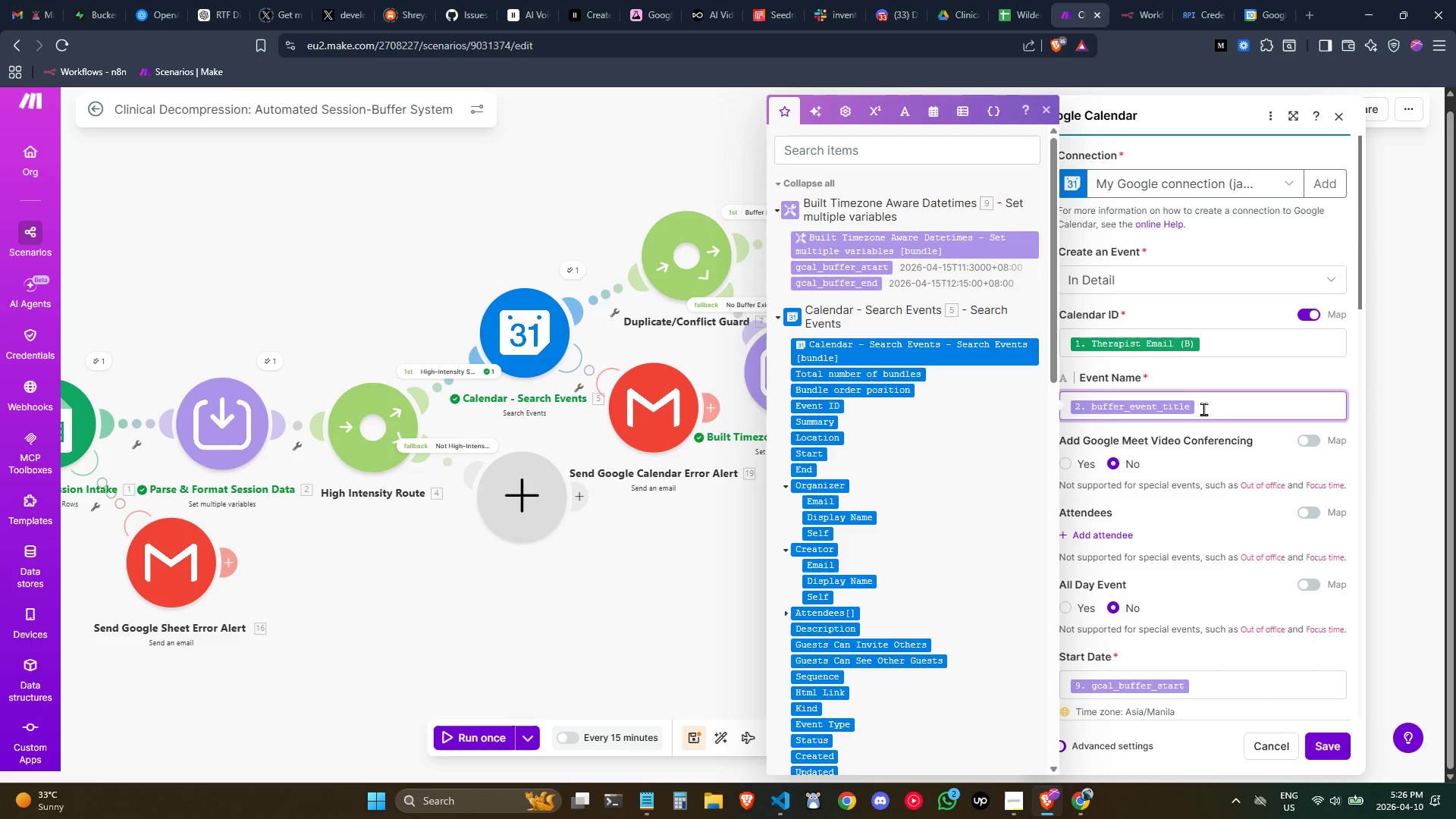 
double_click([1207, 411])
 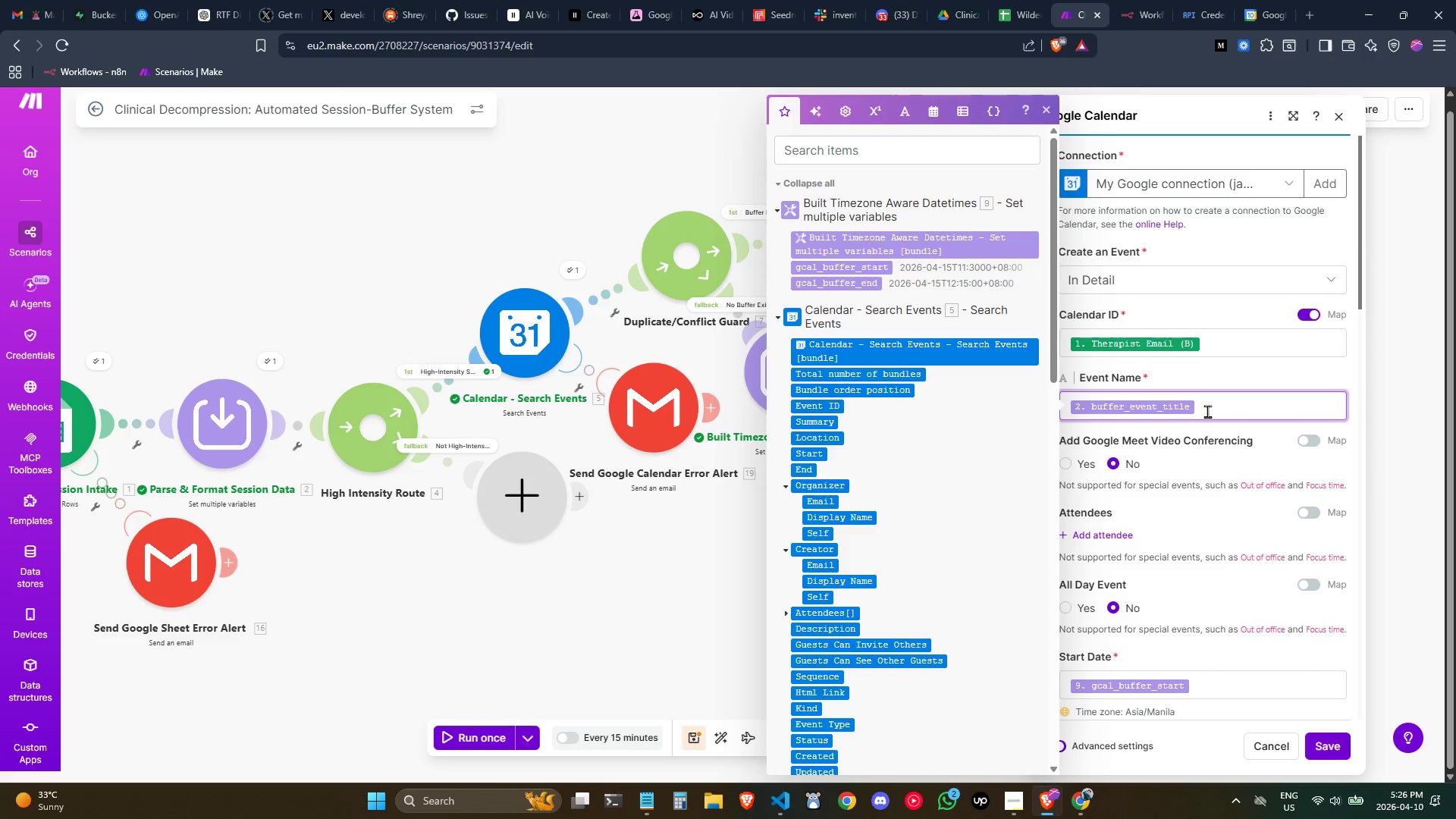 
triple_click([1207, 411])
 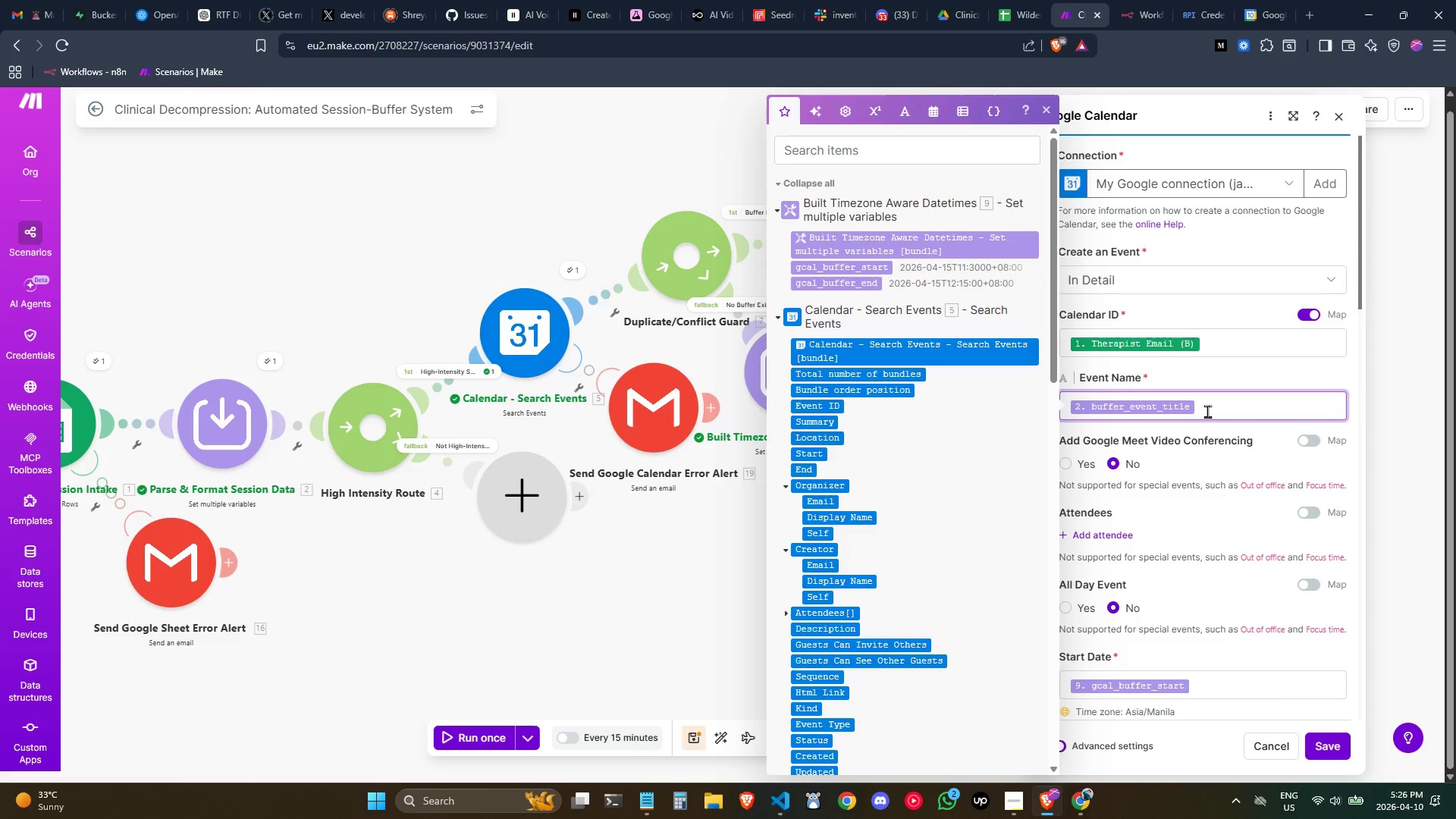 
scroll: coordinate [1207, 411], scroll_direction: down, amount: 1.0
 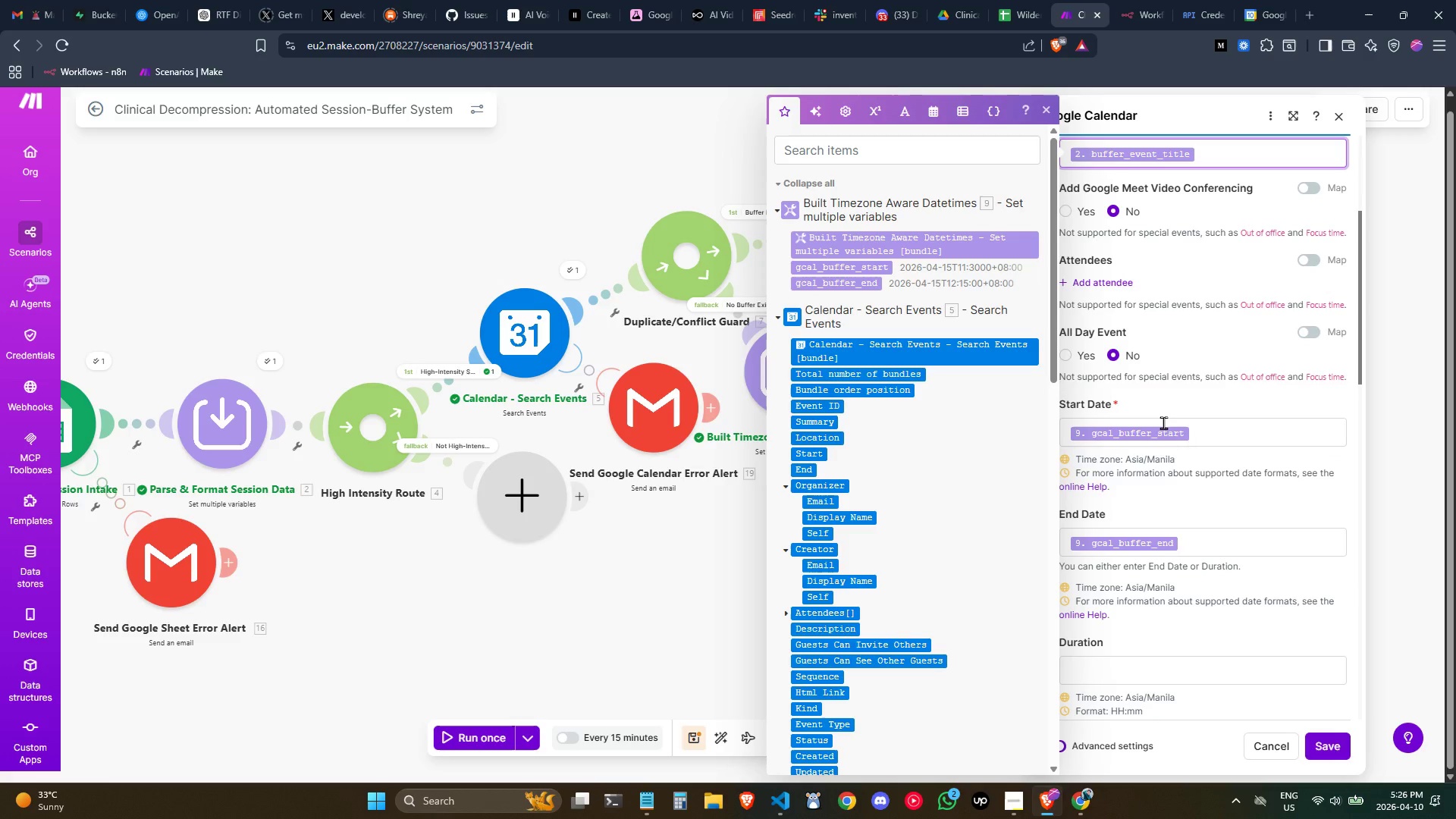 
mouse_move([1144, 457])
 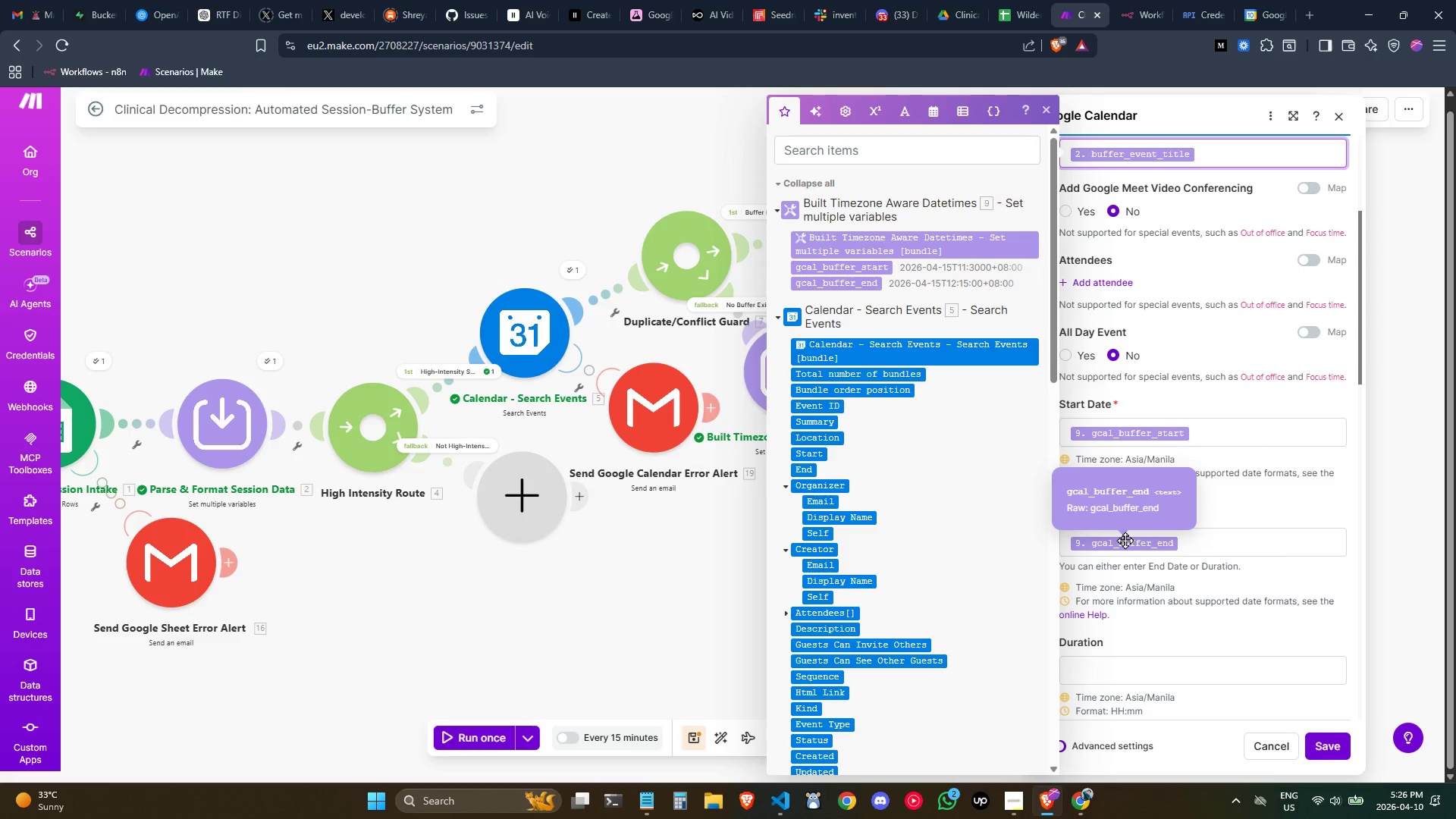 
scroll: coordinate [1125, 540], scroll_direction: down, amount: 1.0
 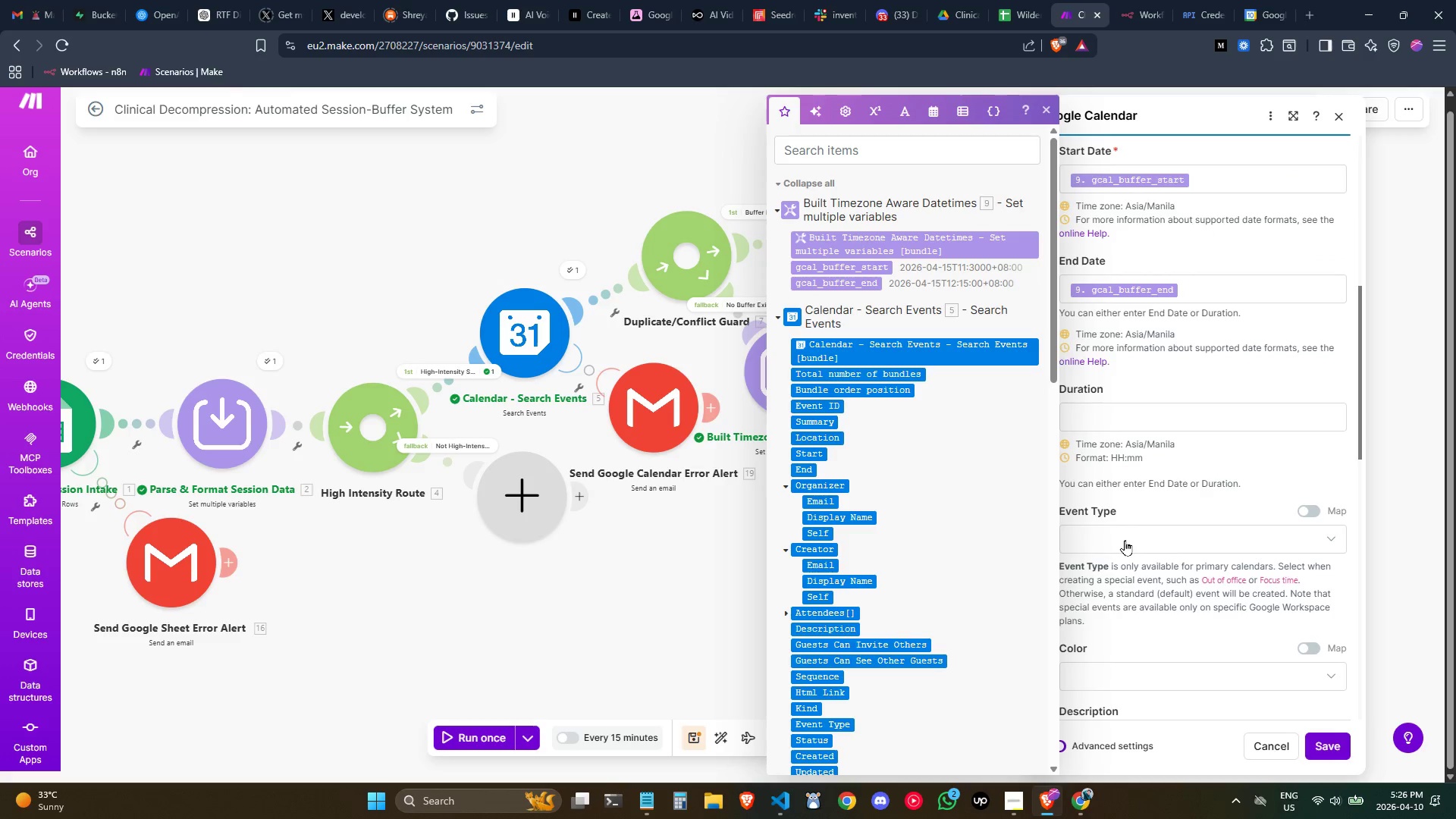 
scroll: coordinate [1125, 540], scroll_direction: up, amount: 1.0
 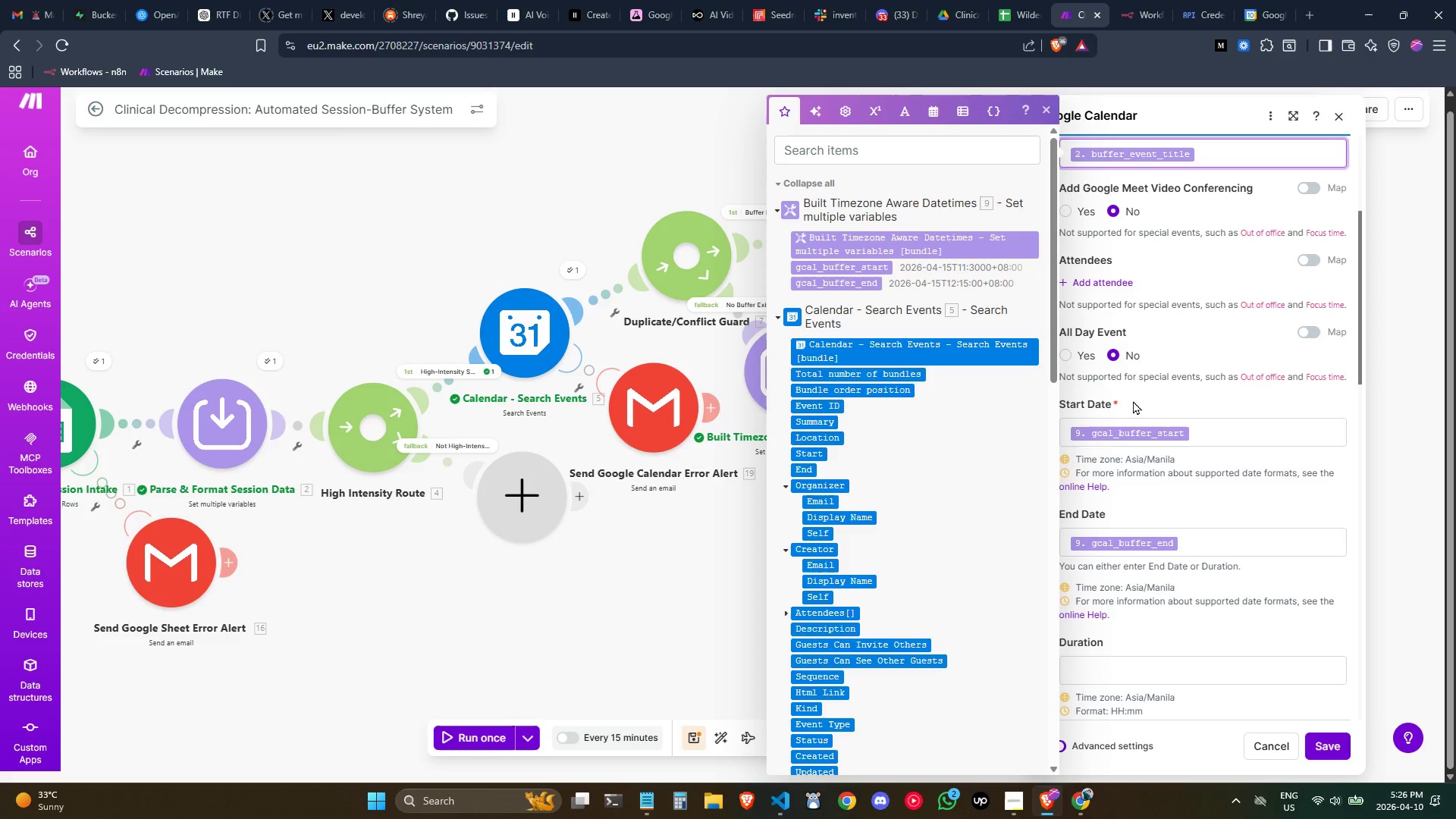 
left_click([1141, 495])
 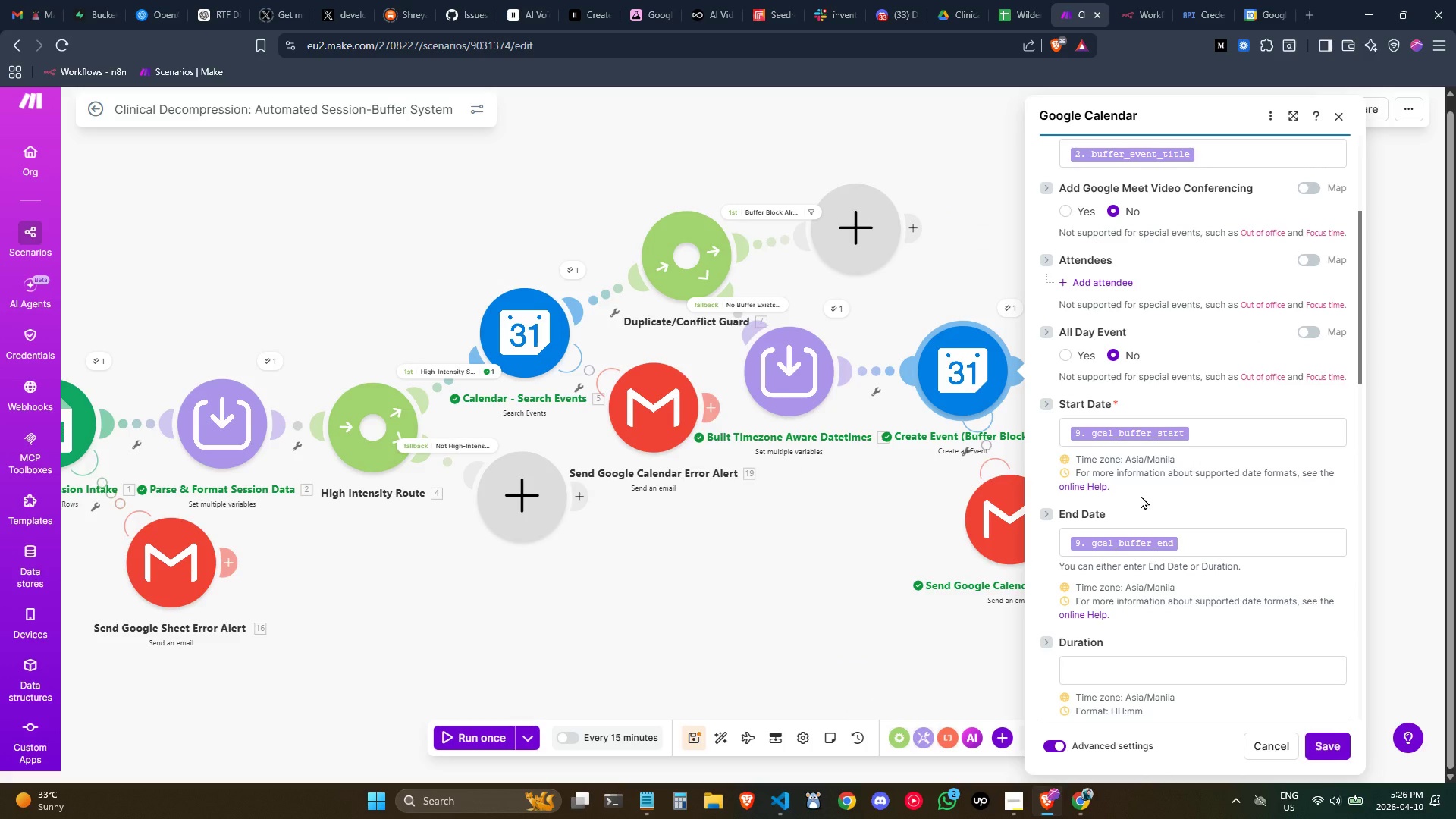 
scroll: coordinate [1141, 495], scroll_direction: down, amount: 1.0
 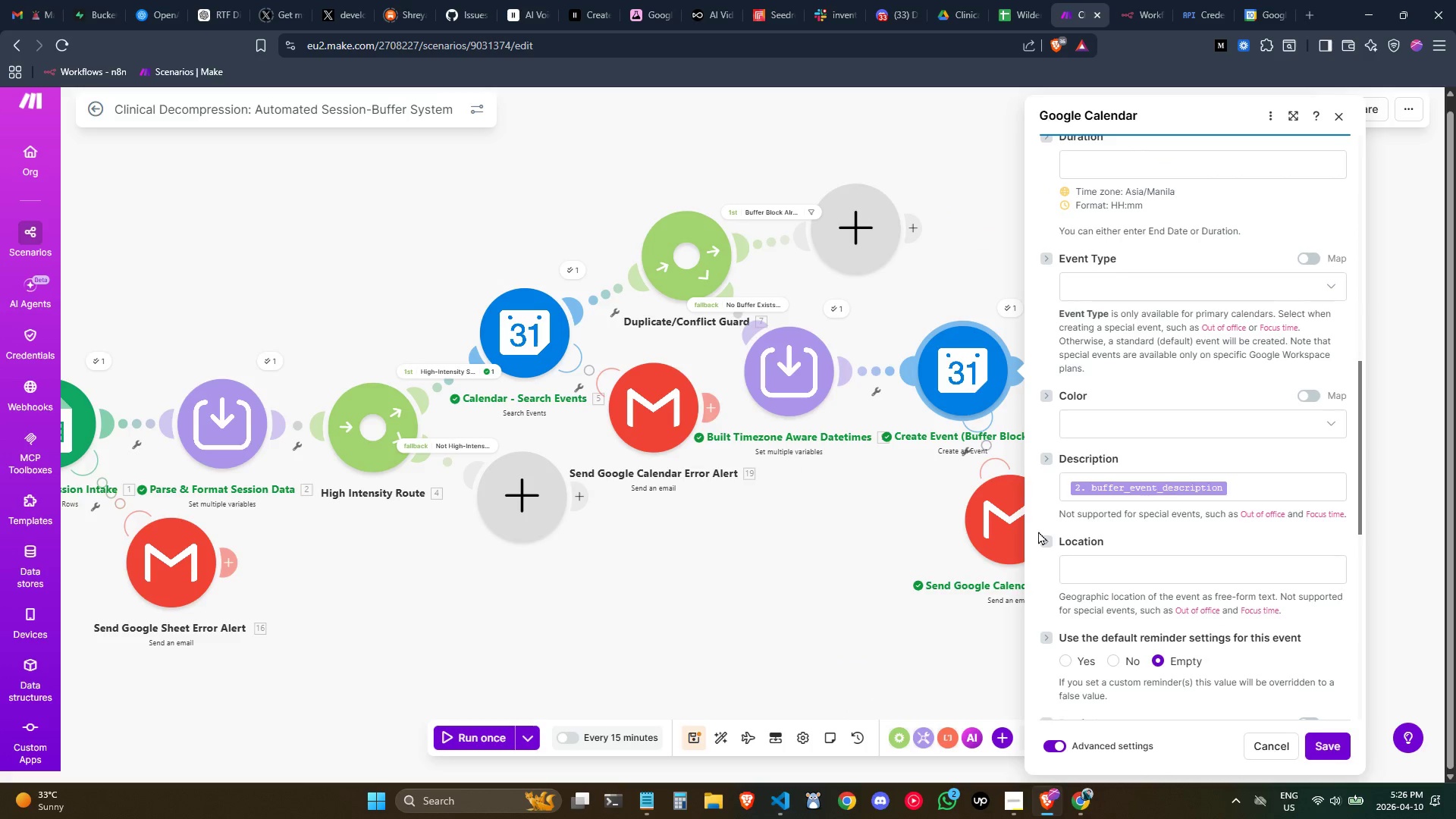 
left_click([937, 532])
 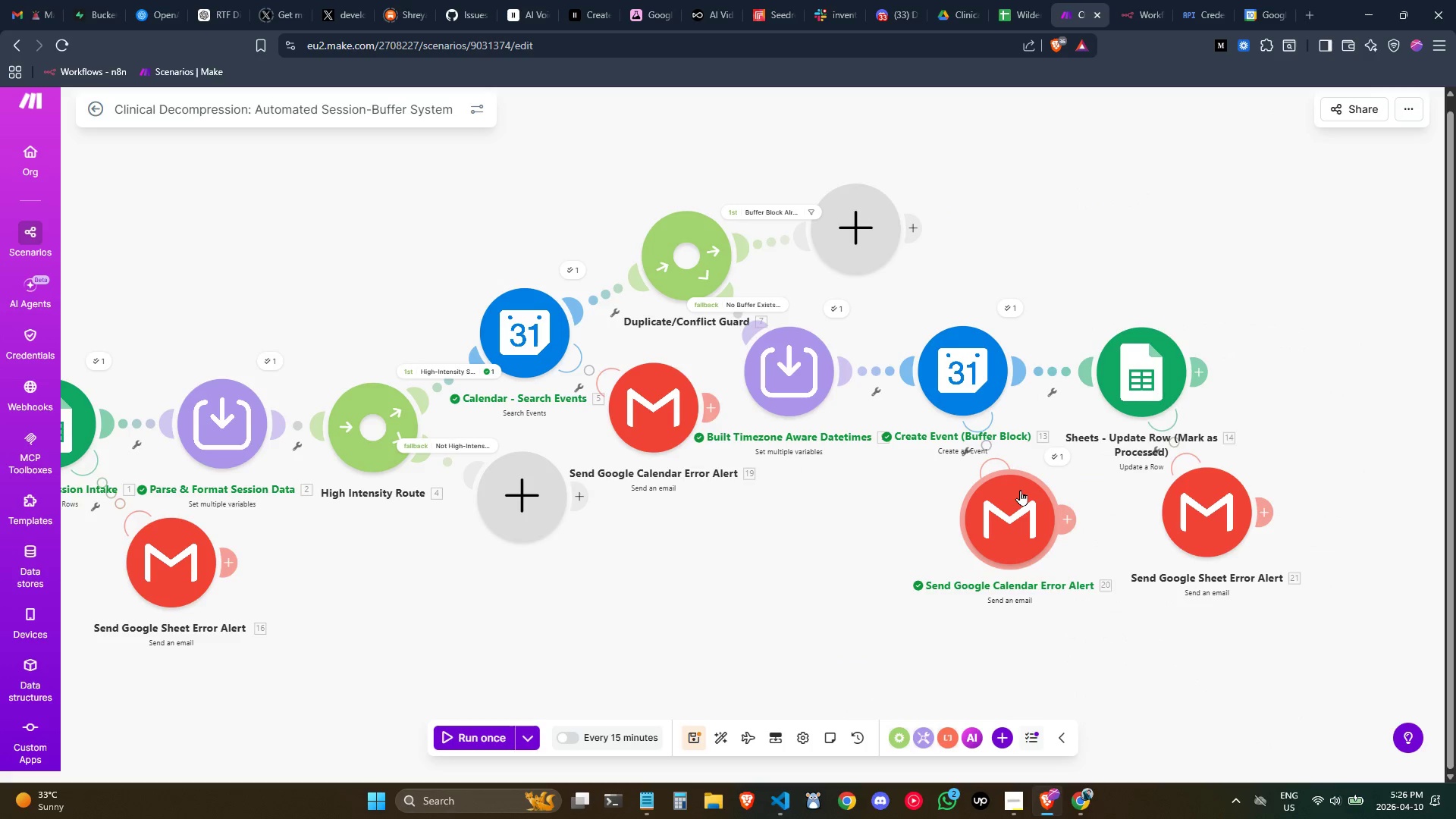 
double_click([1020, 490])
 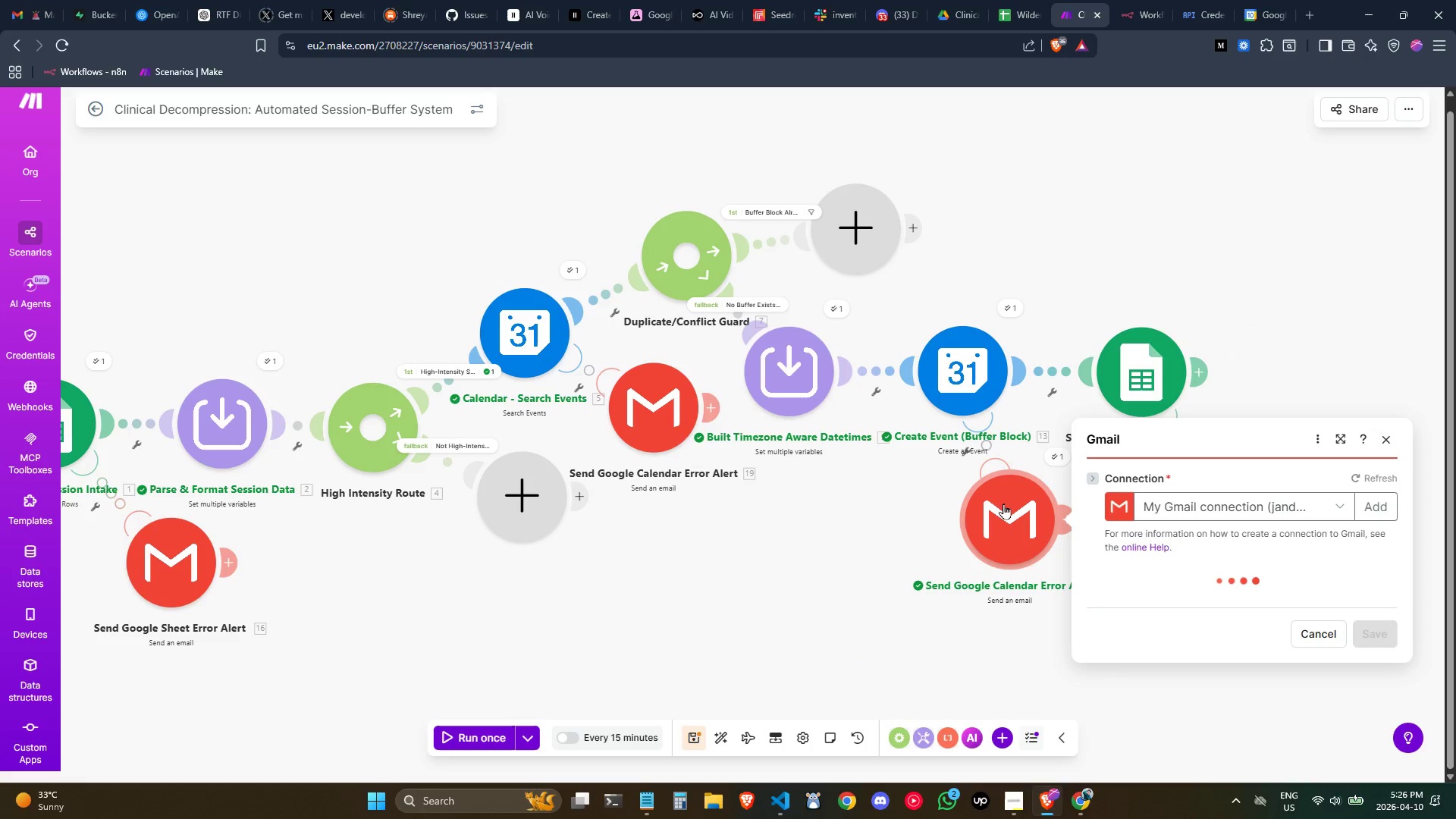 
left_click([877, 549])
 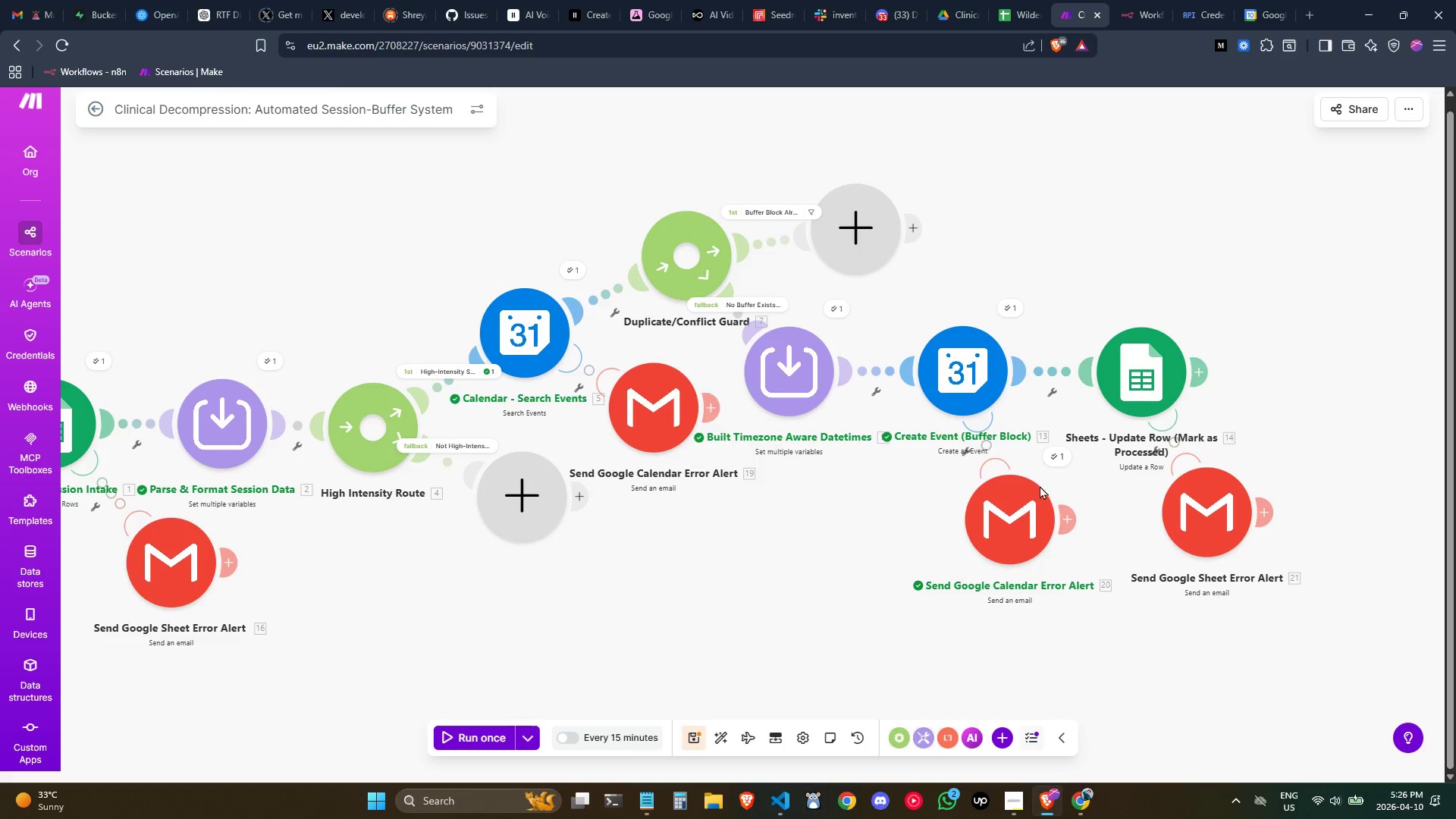 
double_click([1028, 494])
 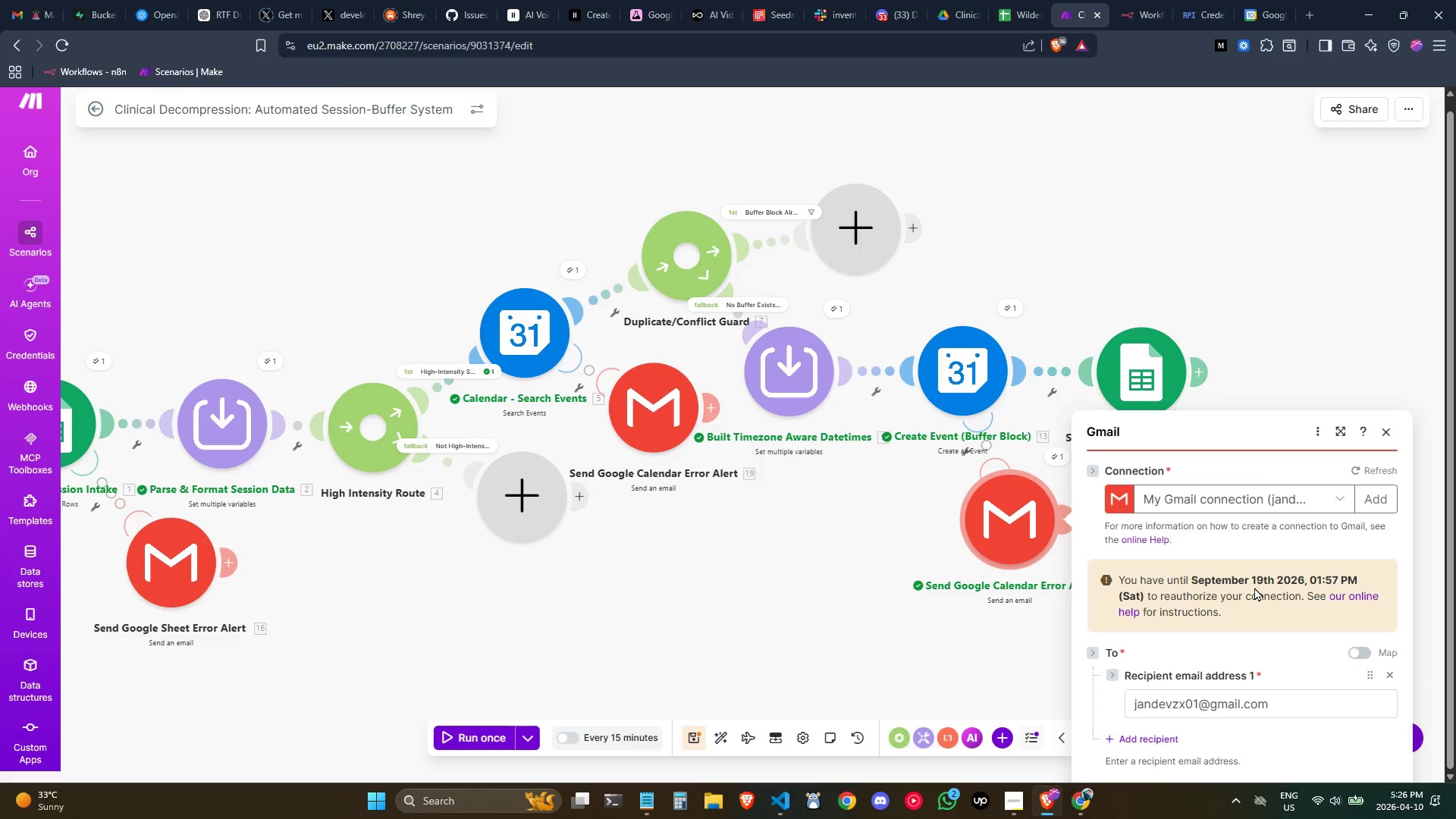 
scroll: coordinate [1213, 532], scroll_direction: down, amount: 1.0
 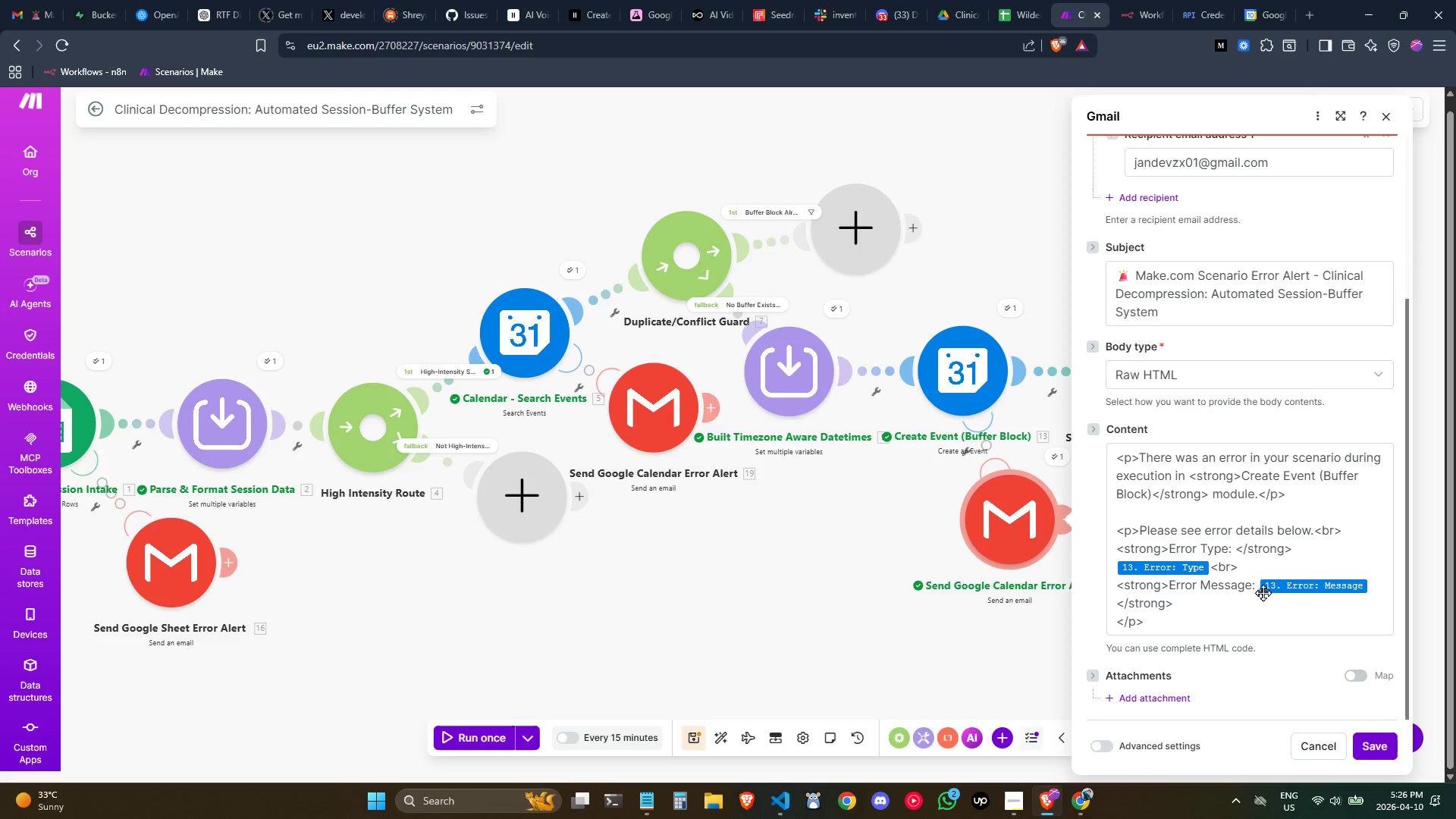 
left_click([1217, 598])
 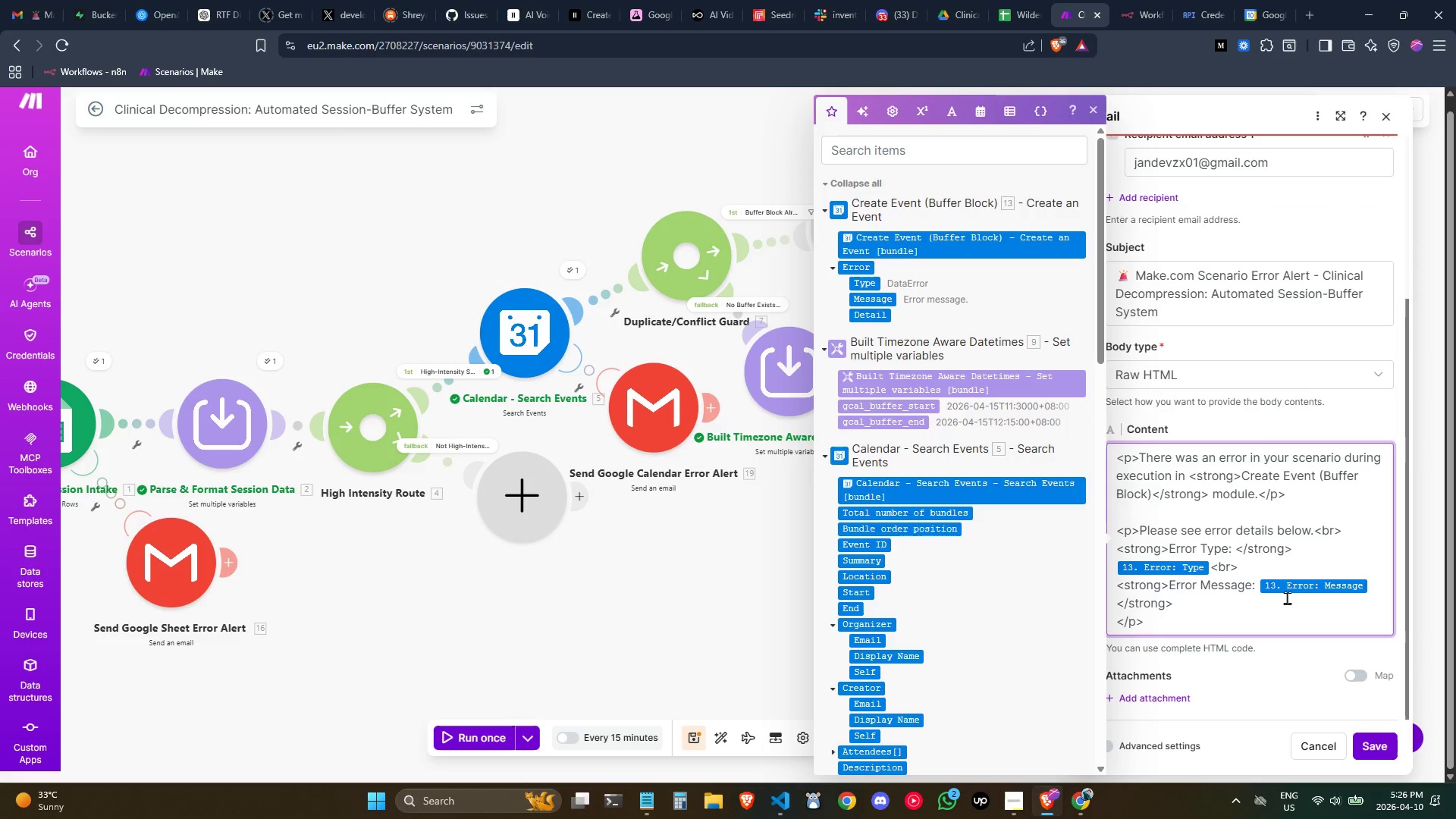 
key(Control+ControlLeft)
 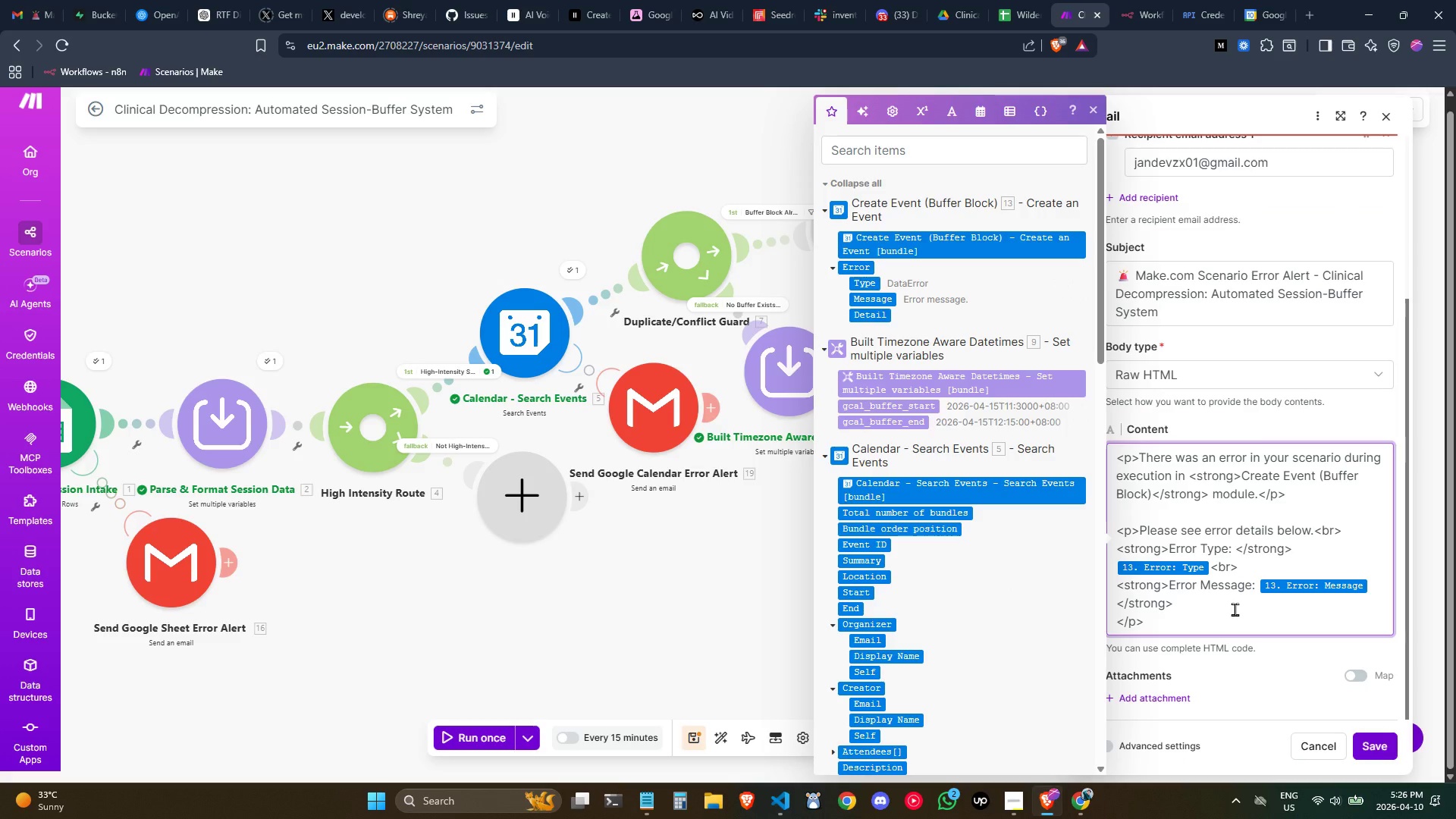 
key(Enter)
 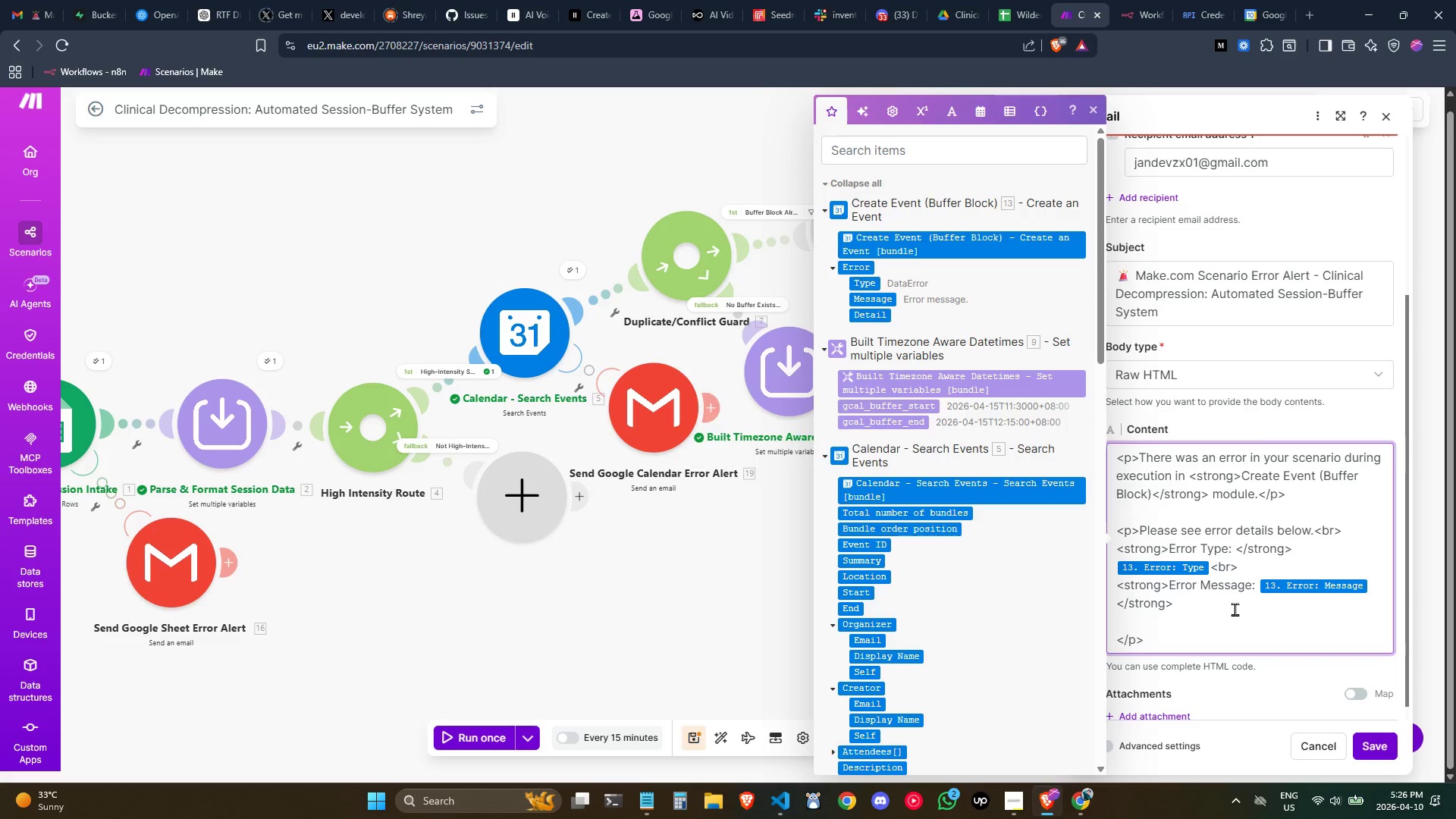 
hold_key(key=ShiftLeft, duration=0.34)
 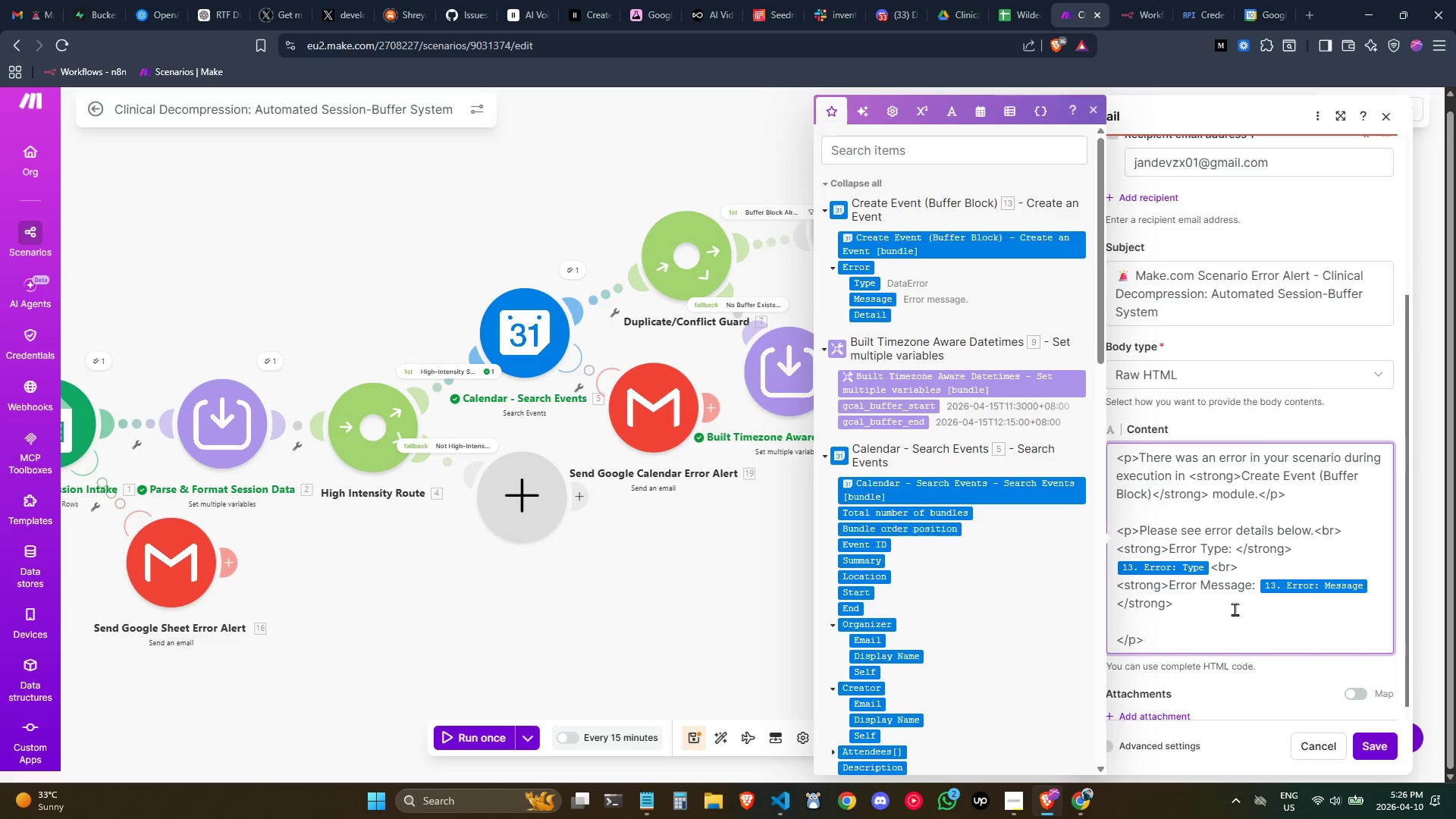 
hold_key(key=ShiftLeft, duration=1.51)
 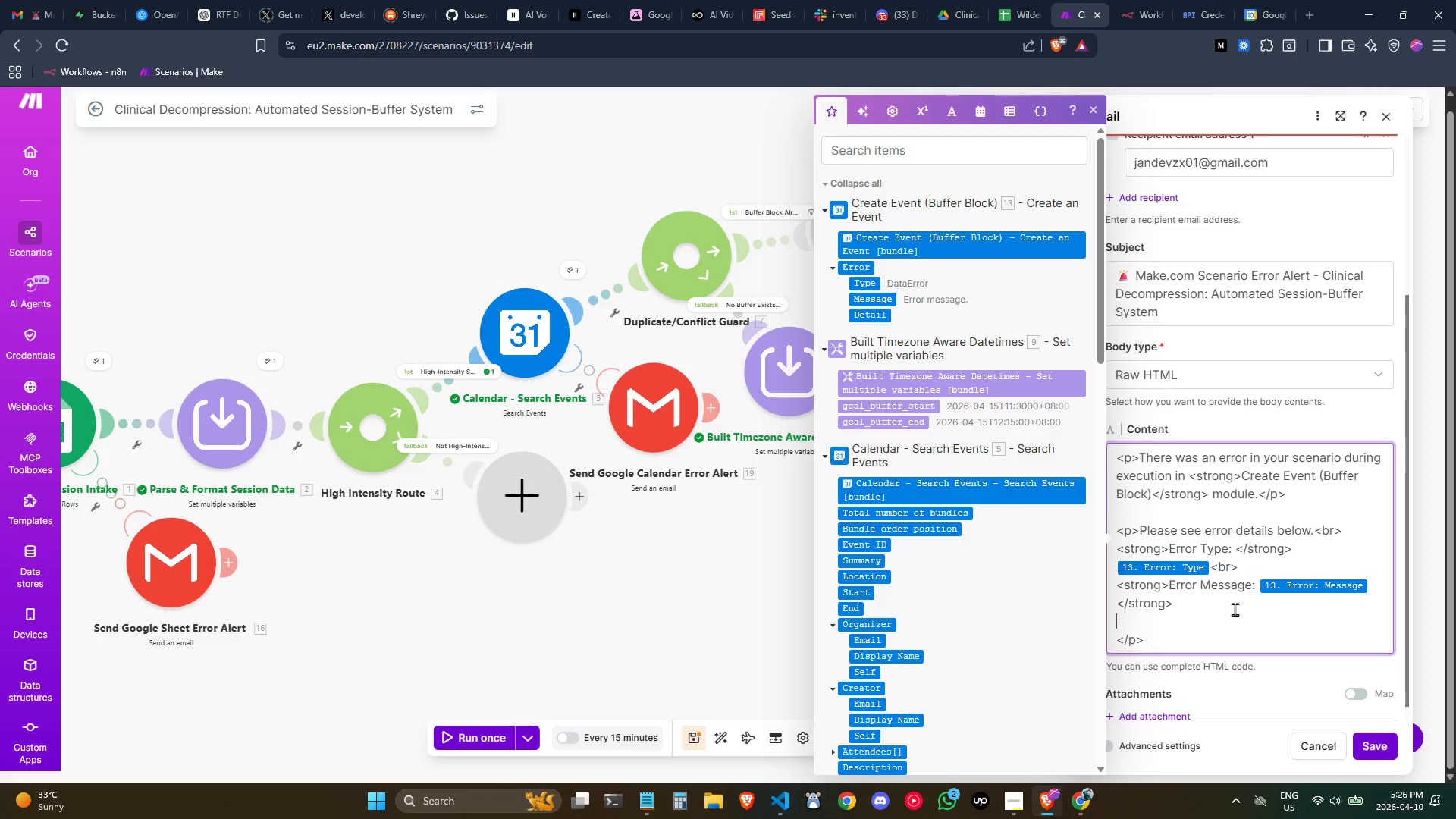 
key(Shift+Comma)
 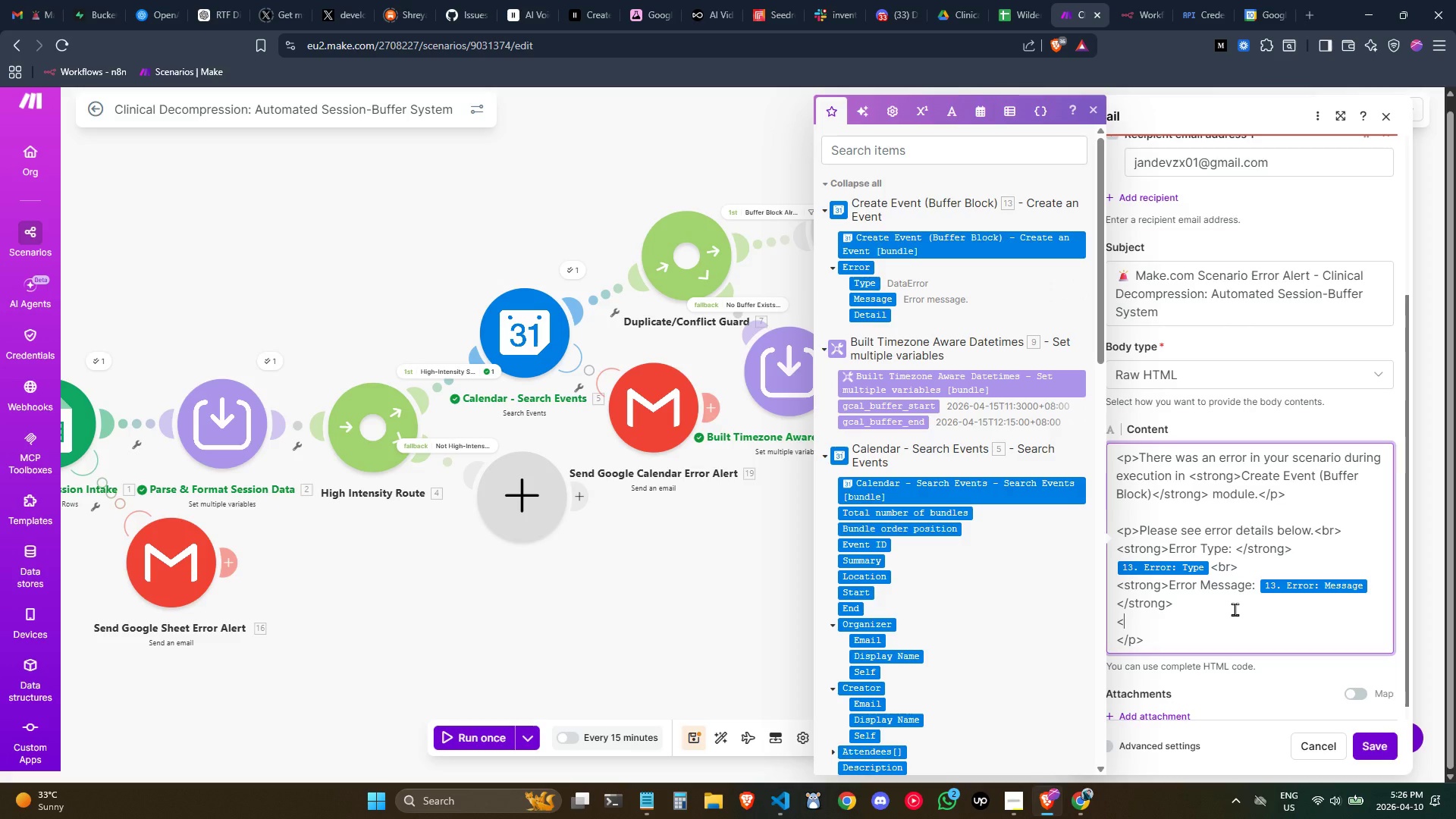 
key(Backspace)
 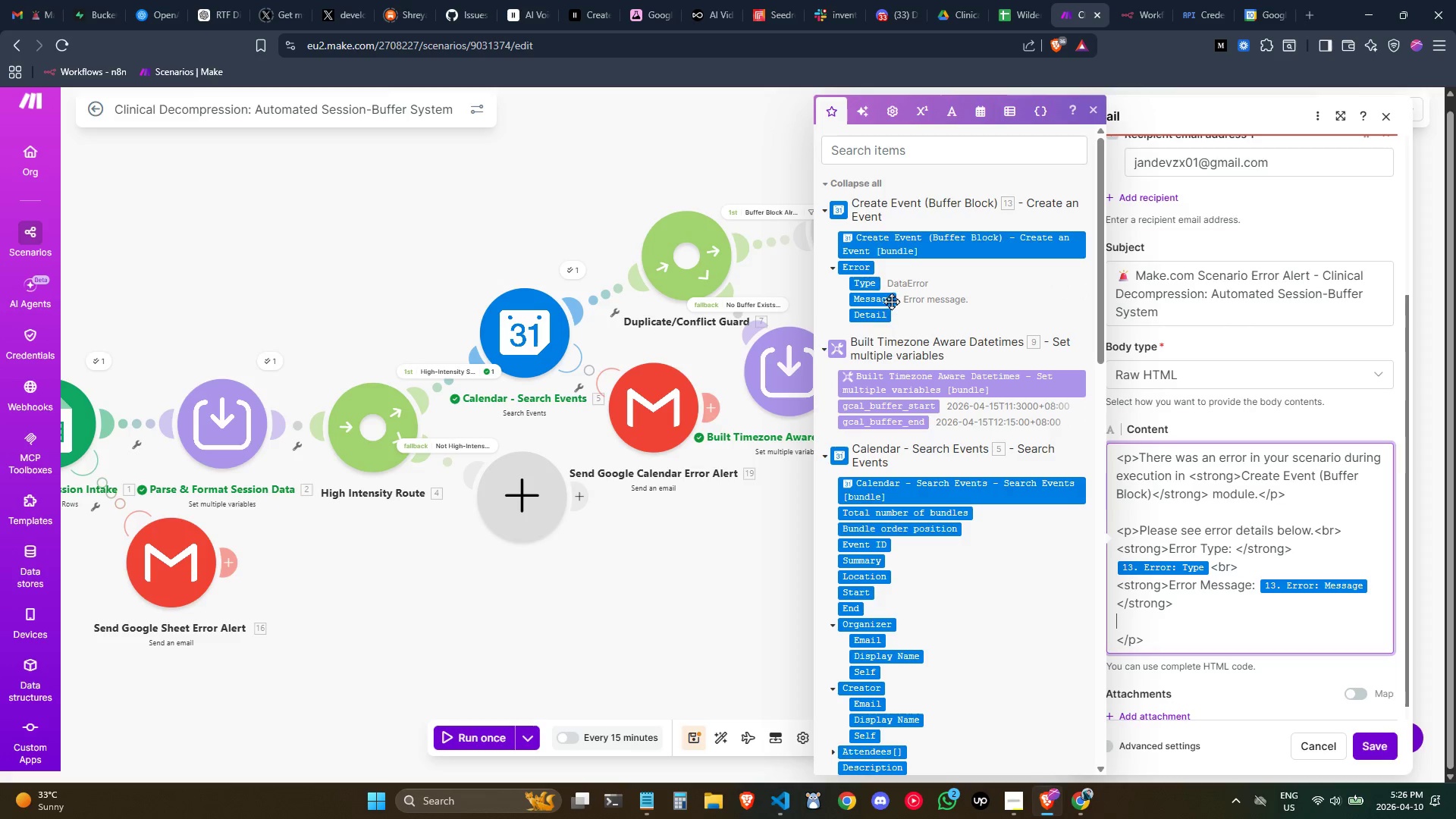 
left_click([768, 538])
 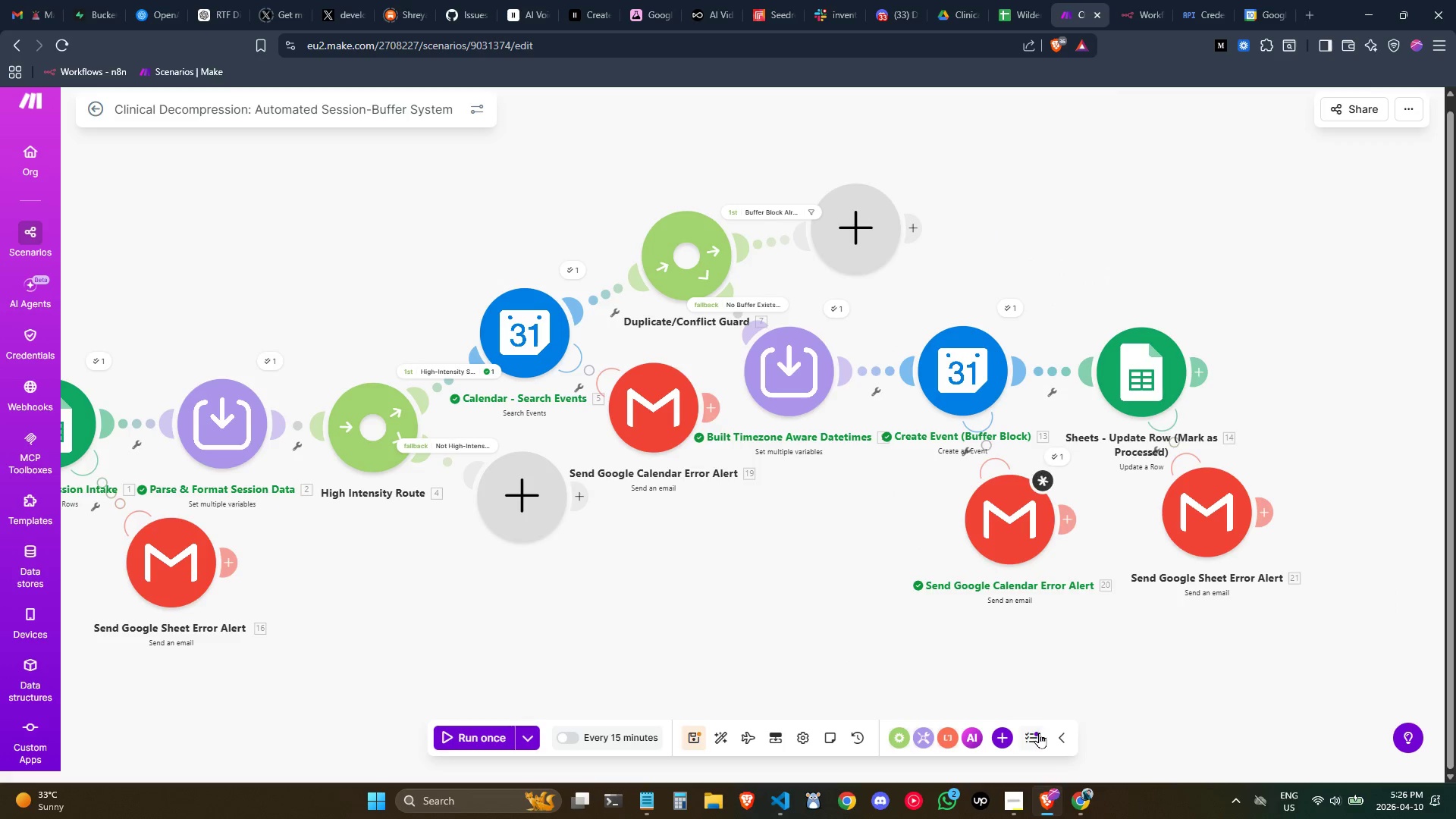 
left_click([1037, 732])
 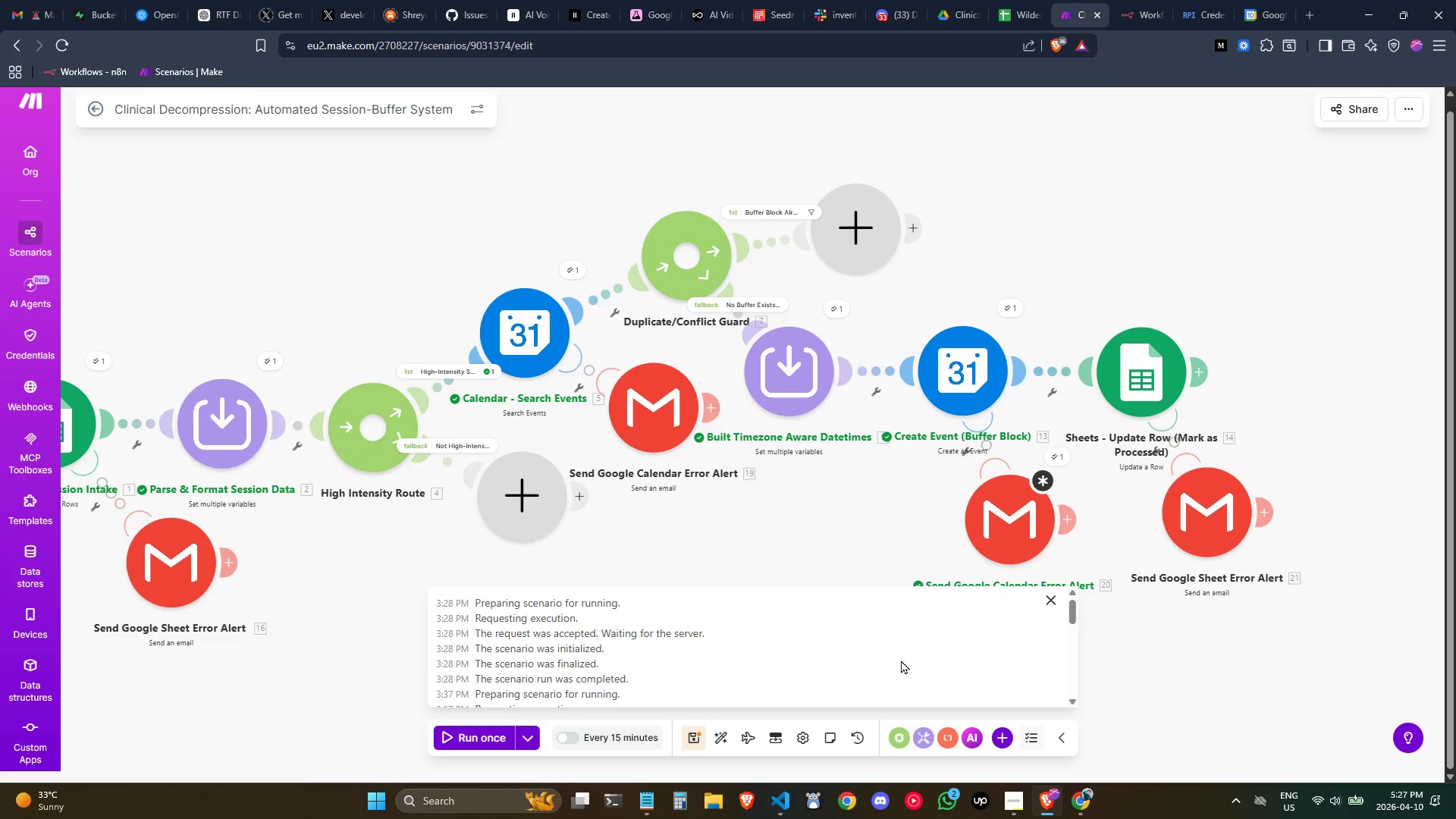 
left_click([1198, 697])
 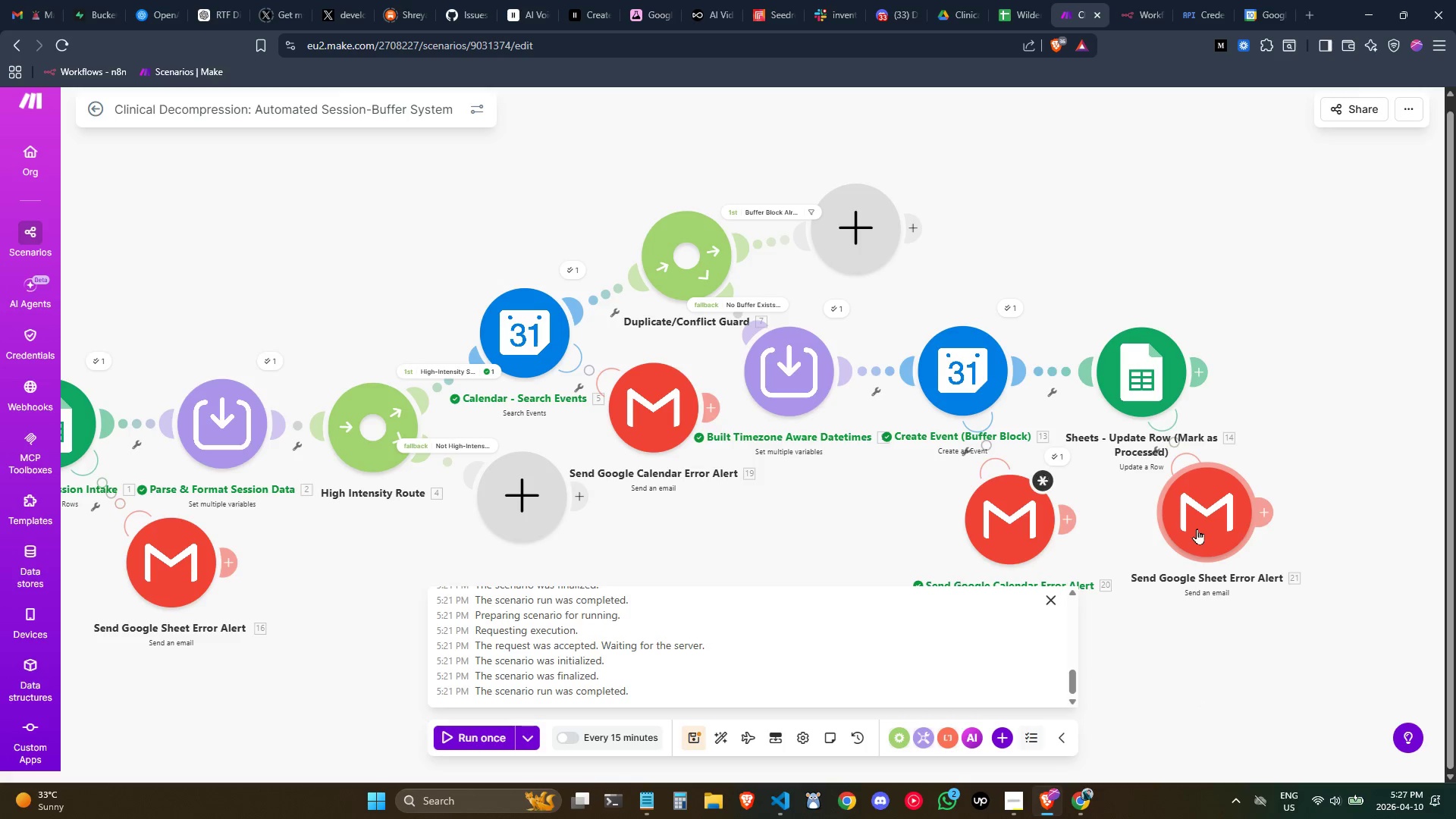 
double_click([1197, 529])
 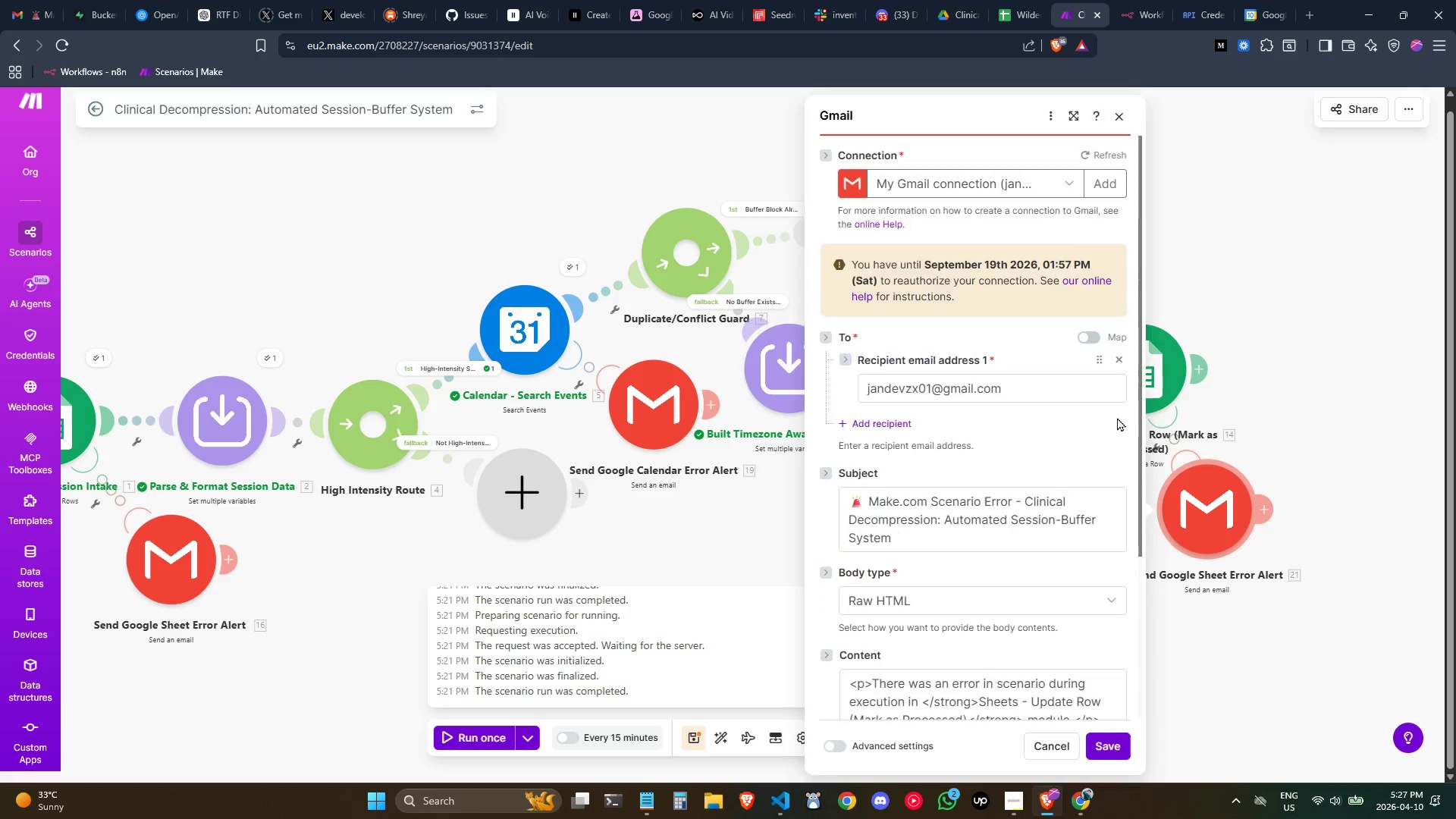 
scroll: coordinate [1028, 520], scroll_direction: down, amount: 1.0
 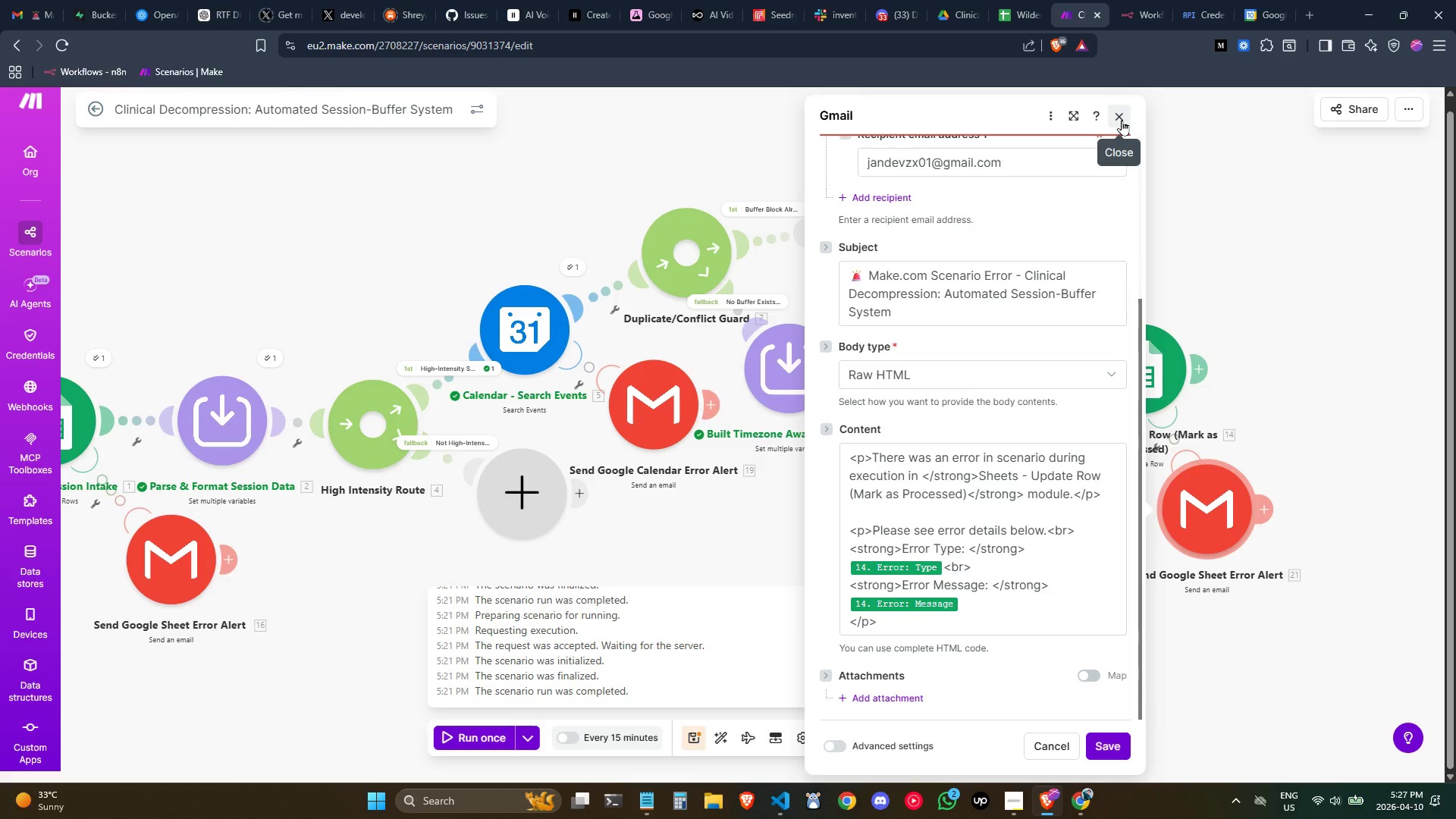 
left_click([1122, 120])
 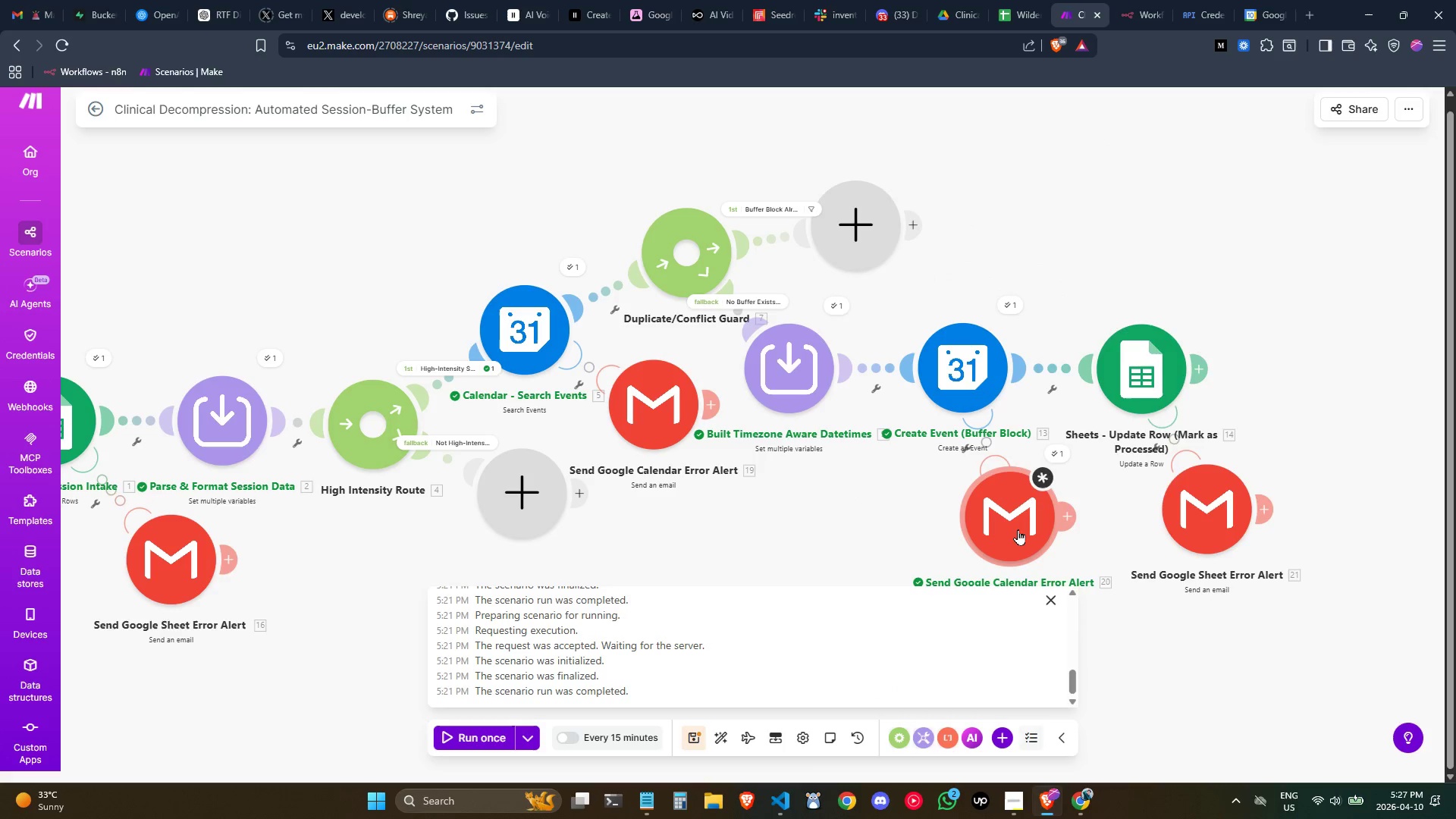 
double_click([1018, 529])
 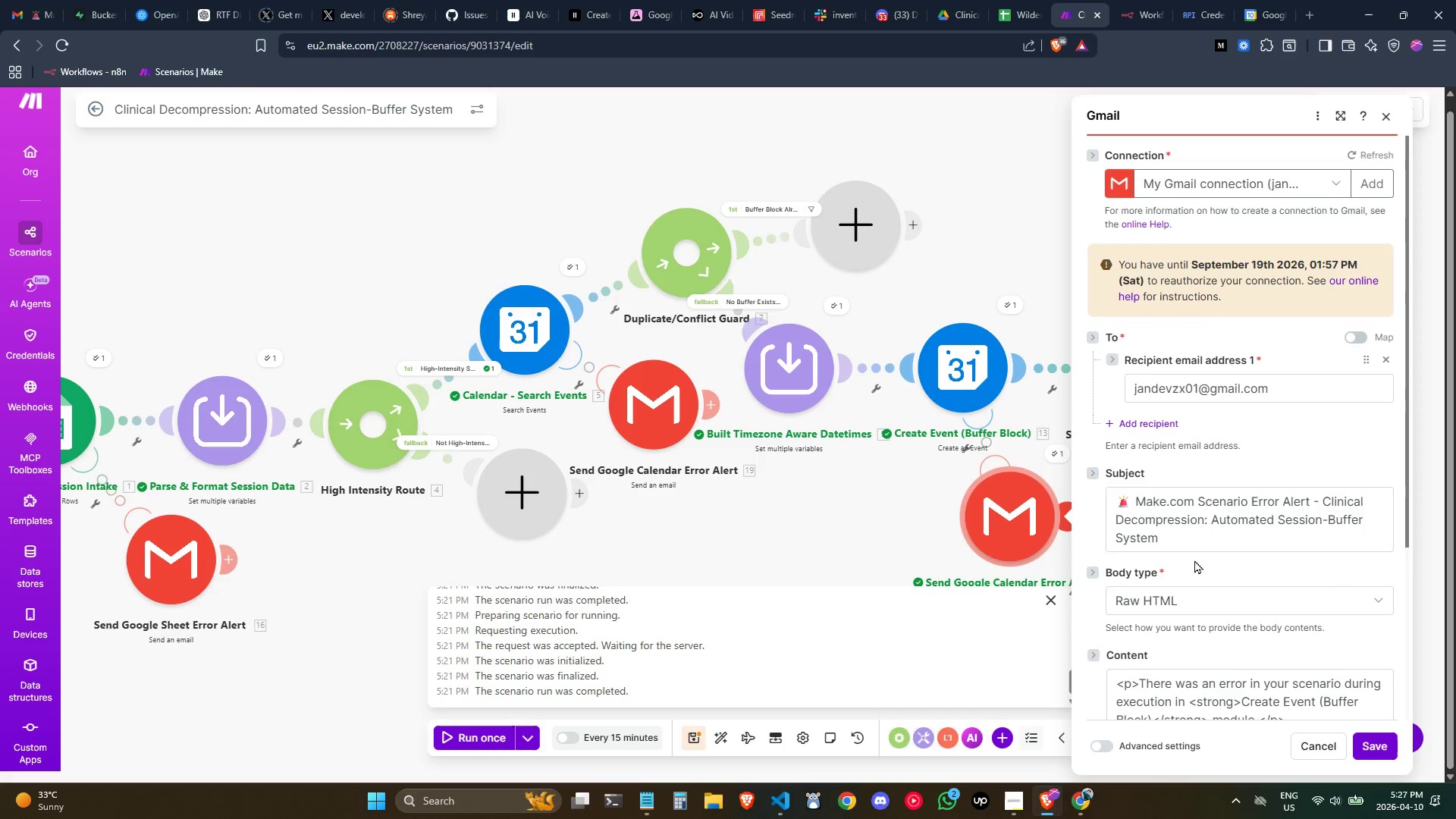 
scroll: coordinate [1194, 560], scroll_direction: down, amount: 1.0
 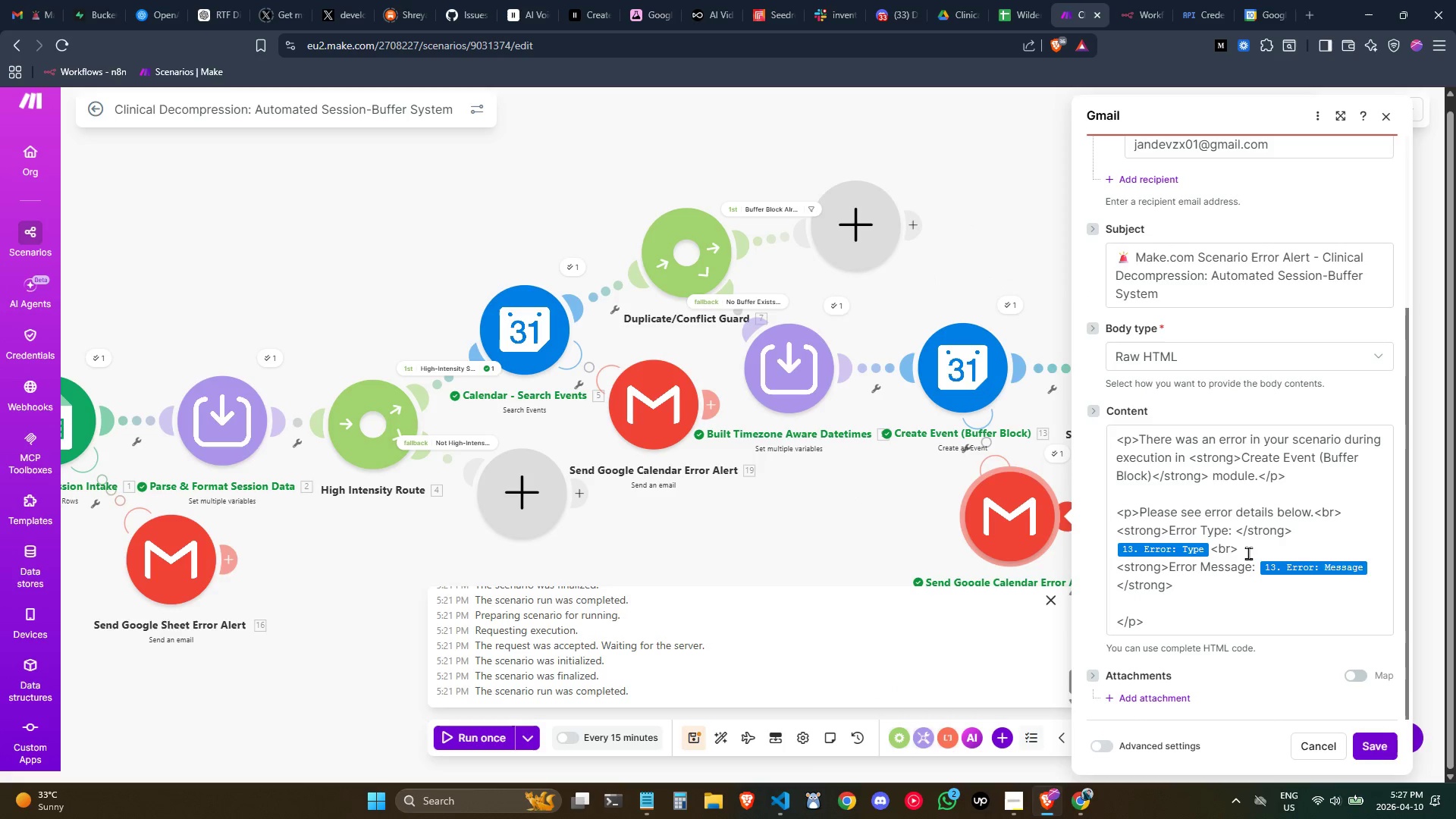 
left_click([1224, 594])
 